 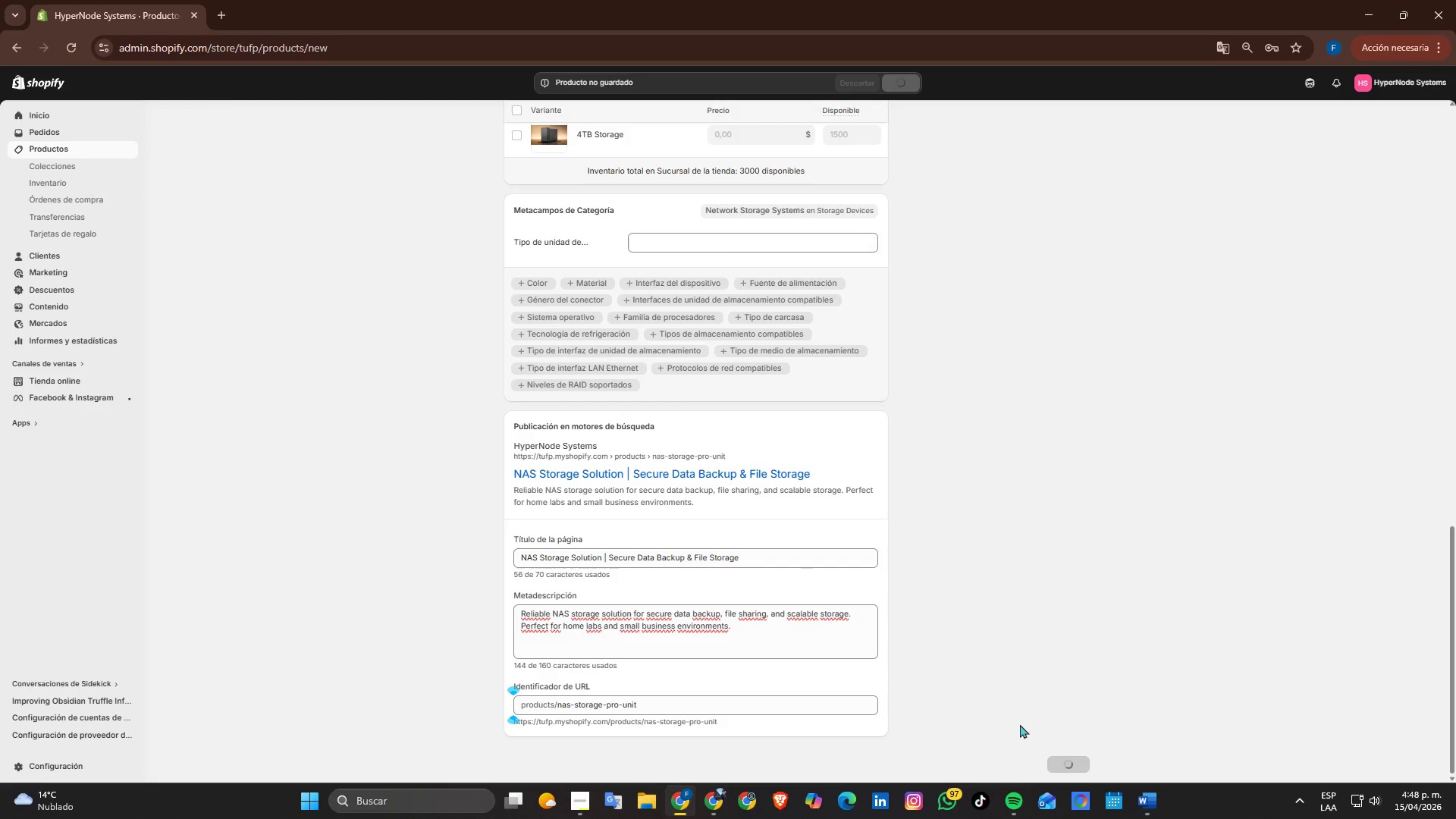 
scroll: coordinate [921, 635], scroll_direction: up, amount: 1.0
 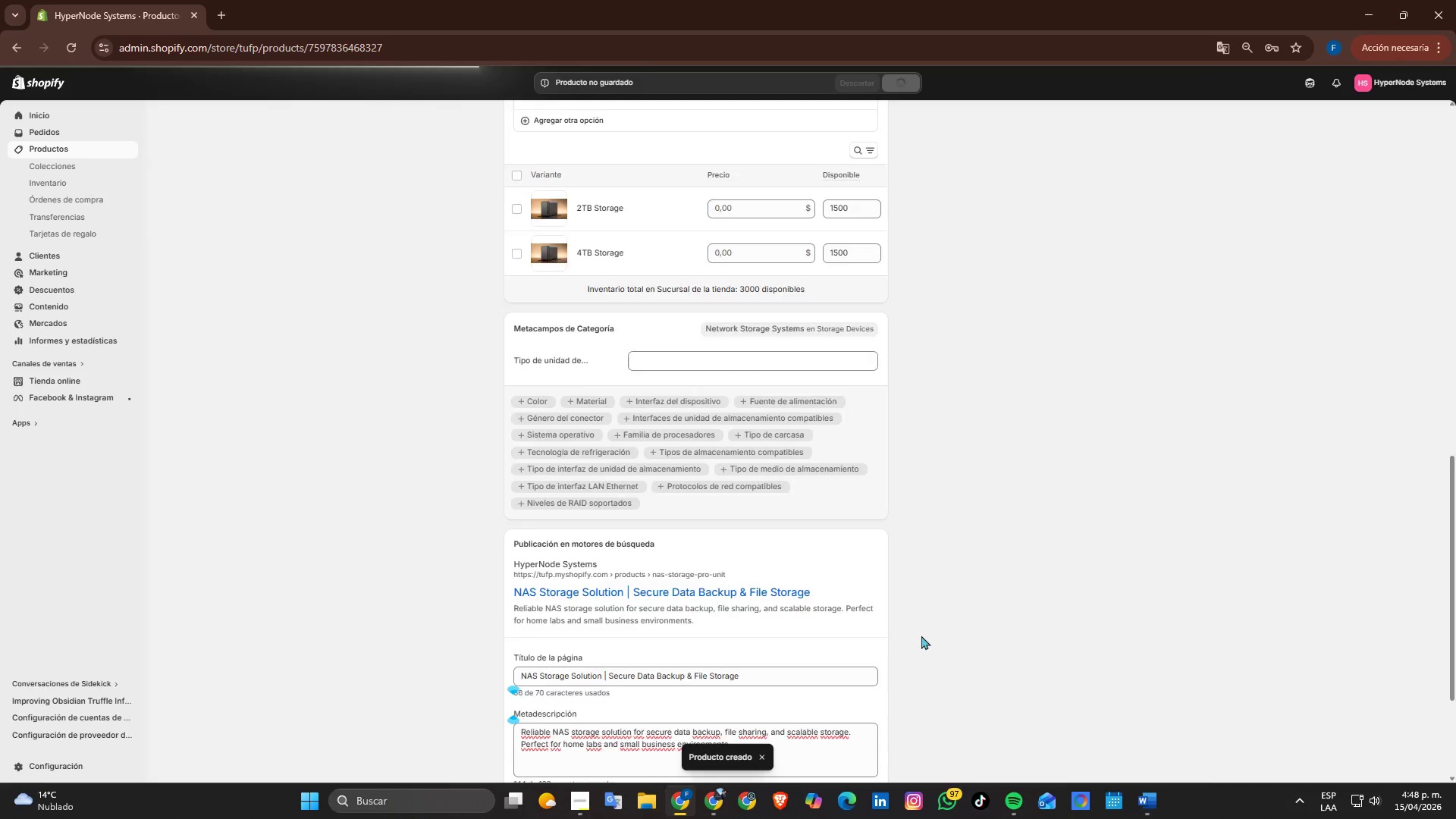 
scroll: coordinate [921, 635], scroll_direction: down, amount: 1.0
 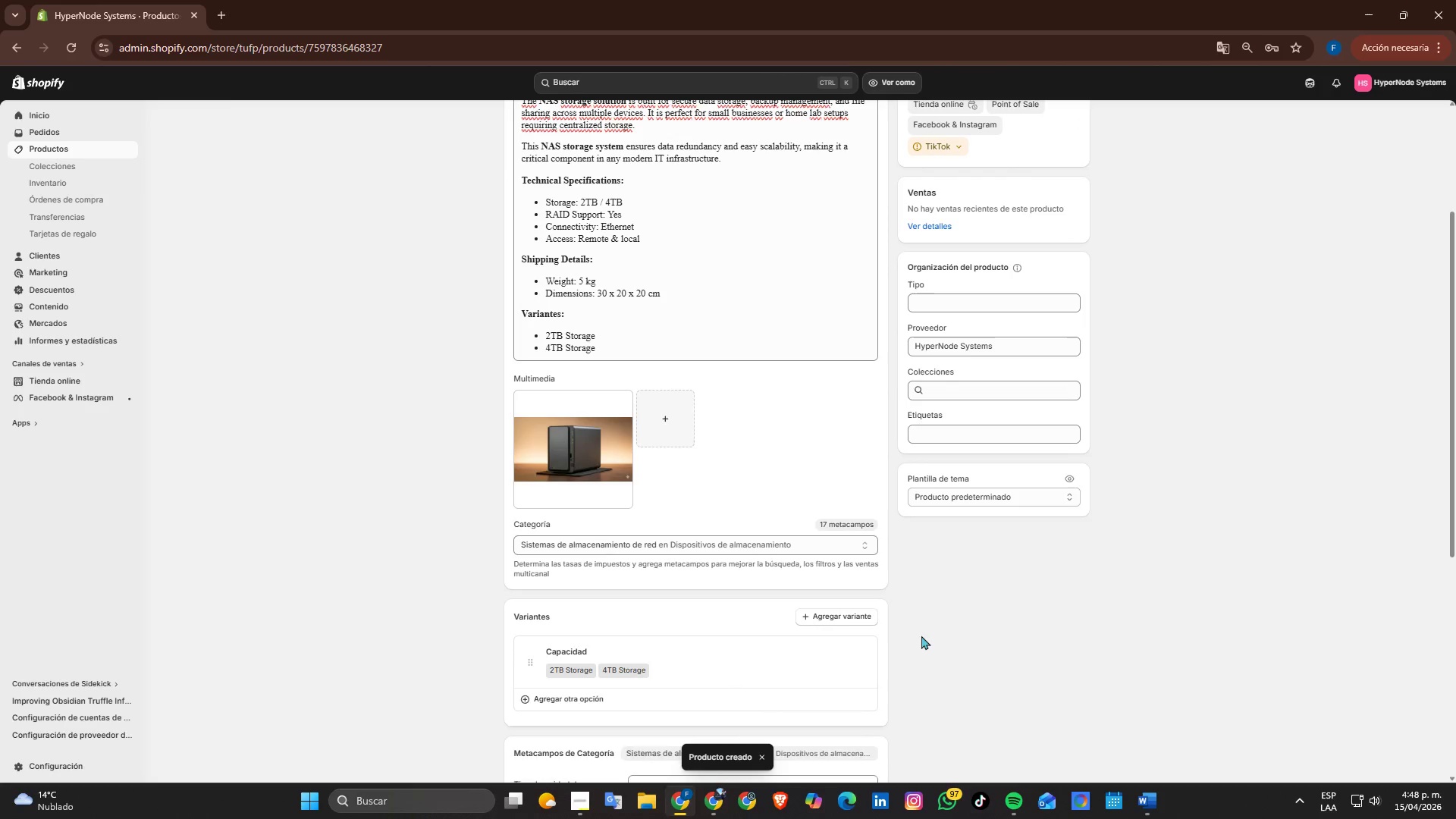 
scroll: coordinate [921, 635], scroll_direction: up, amount: 8.0
 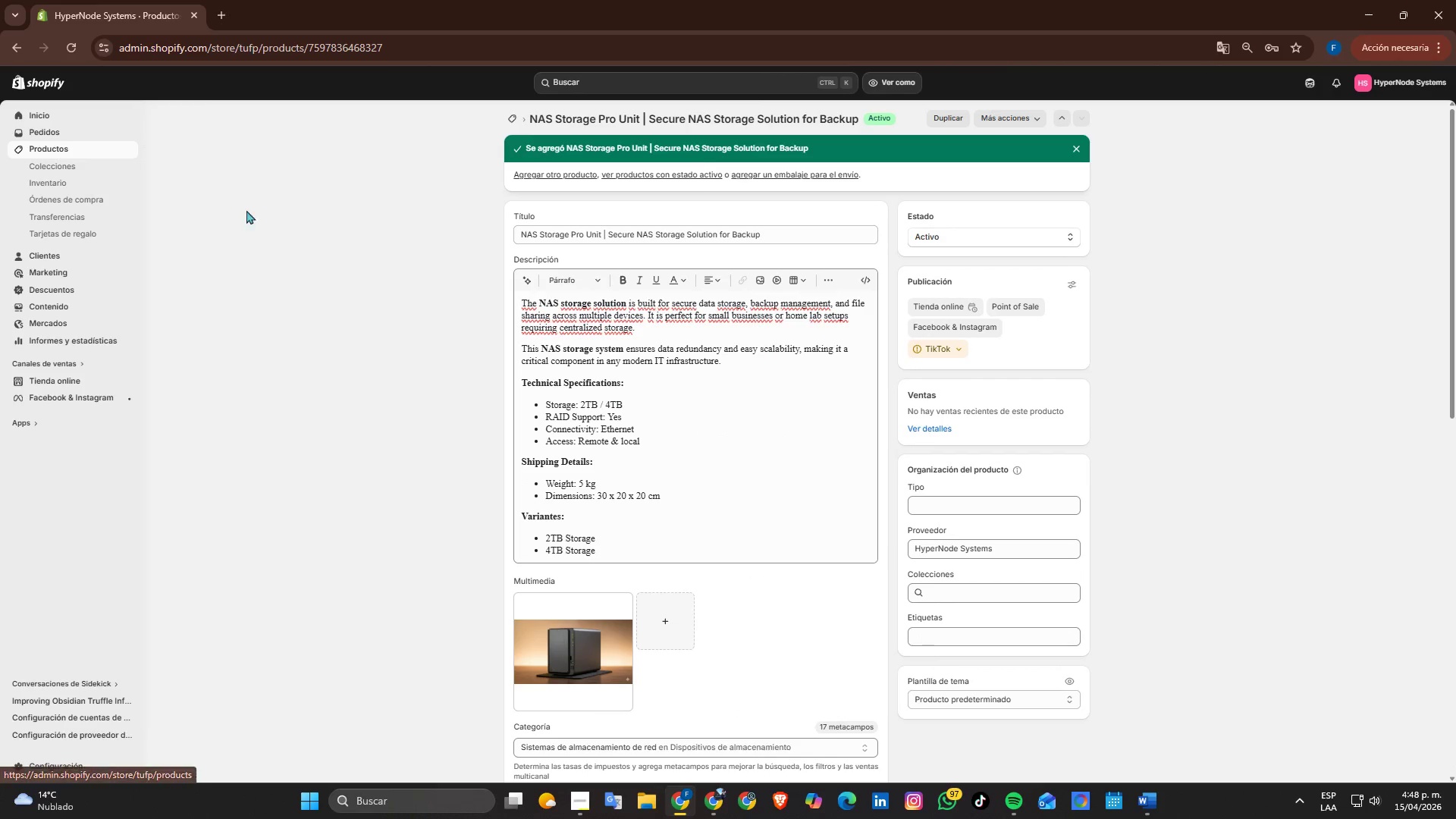 
left_click([64, 144])
 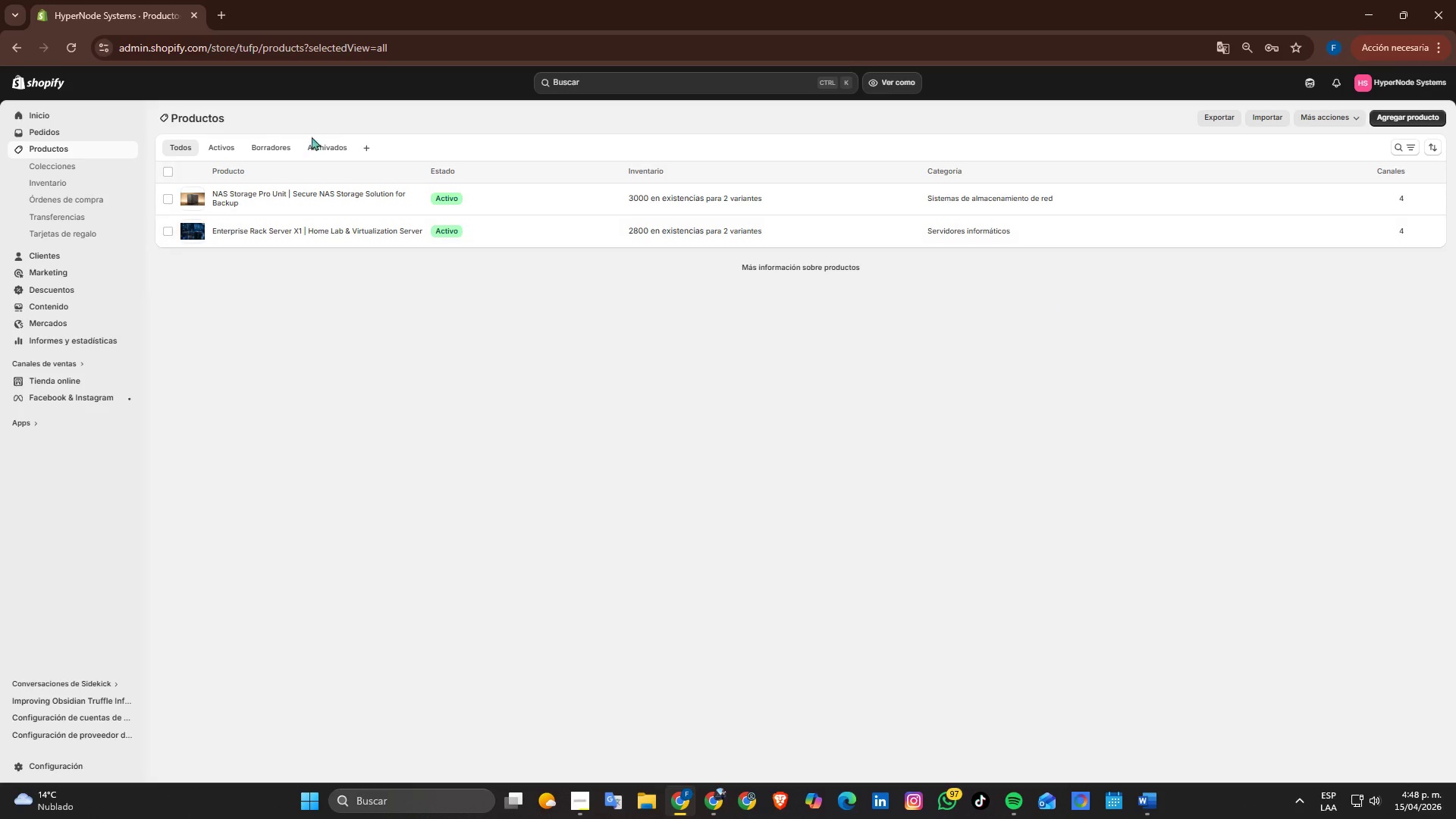 
wait(9.19)
 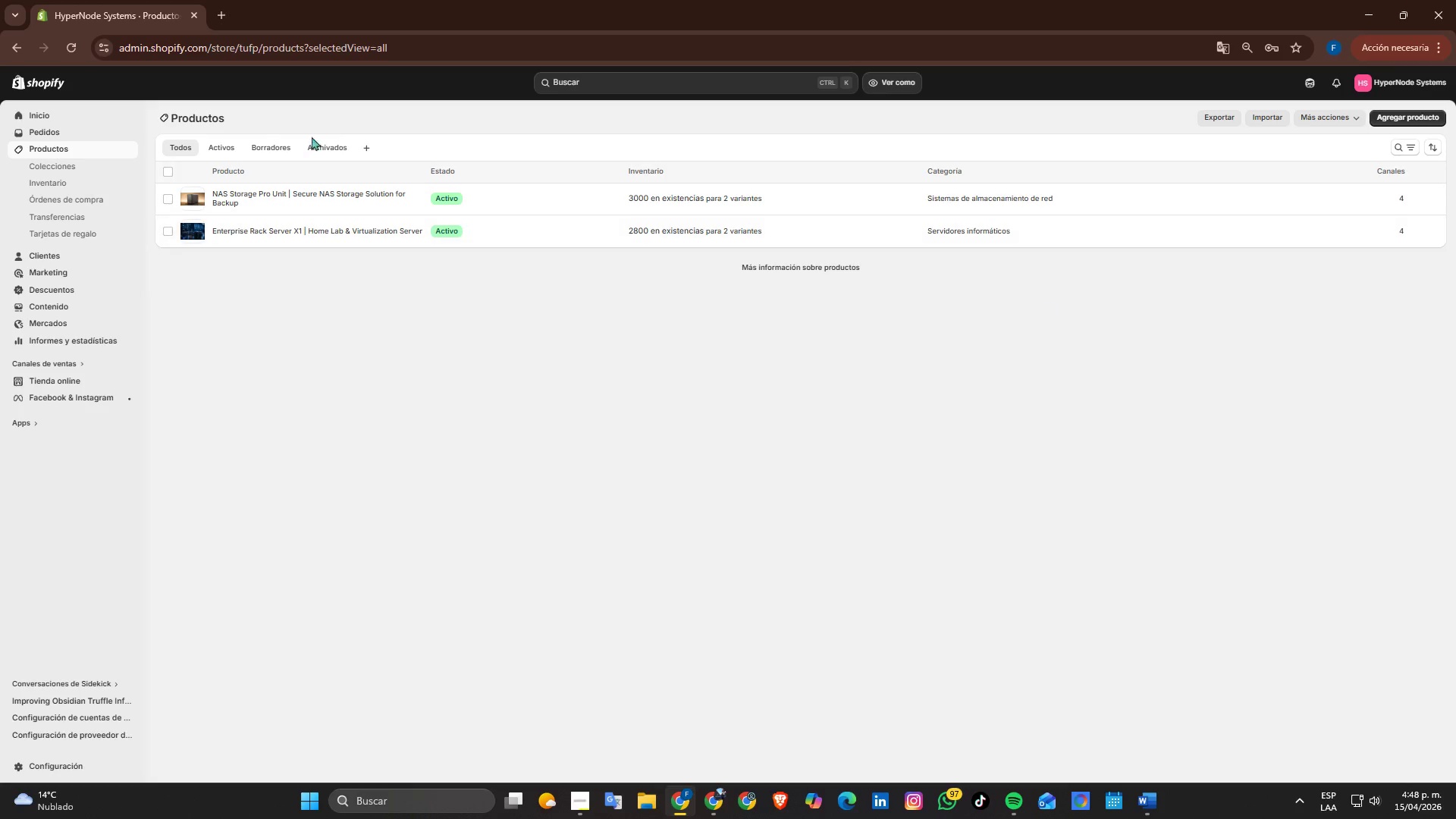 
left_click([1380, 123])
 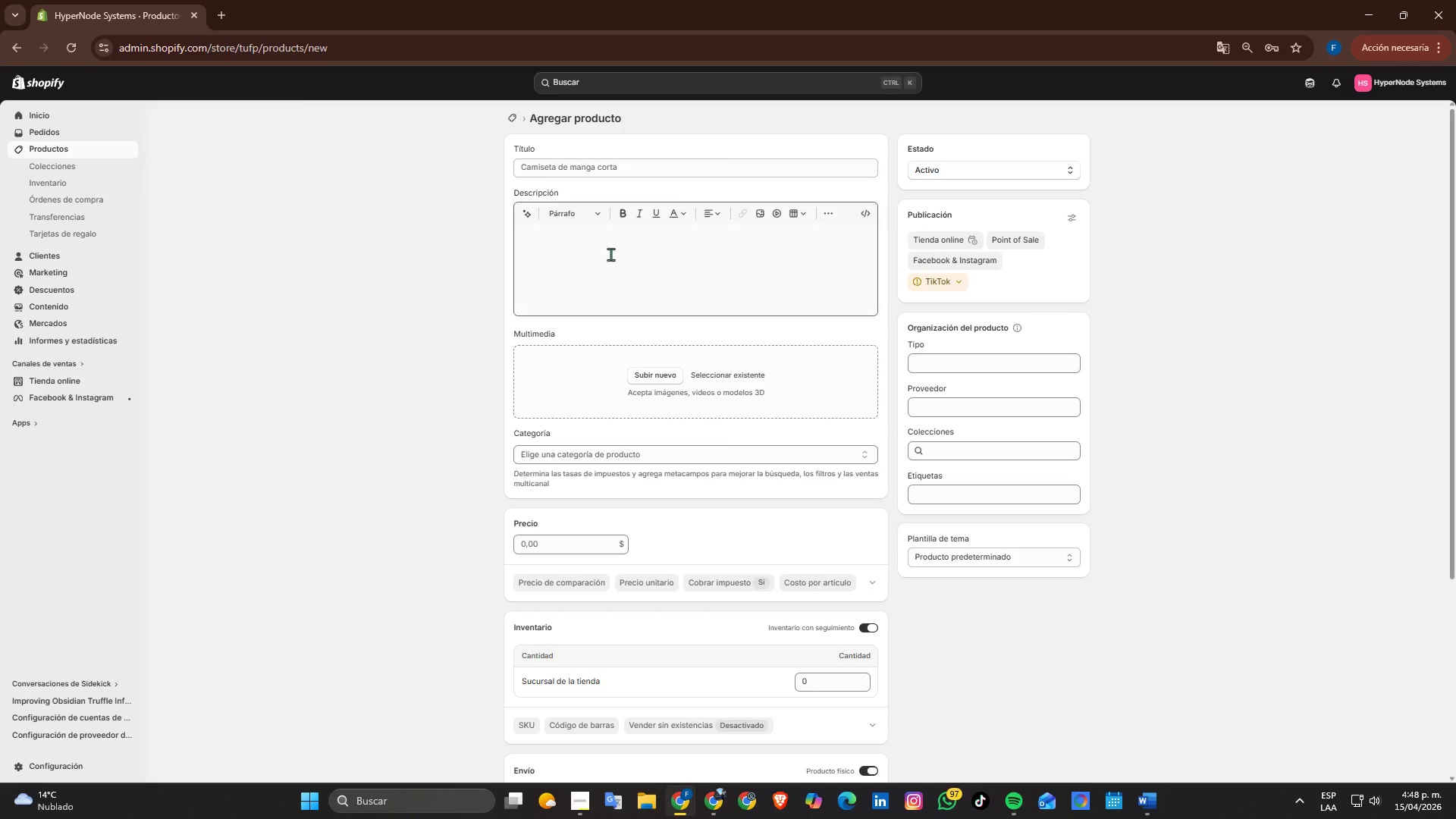 
left_click([652, 168])
 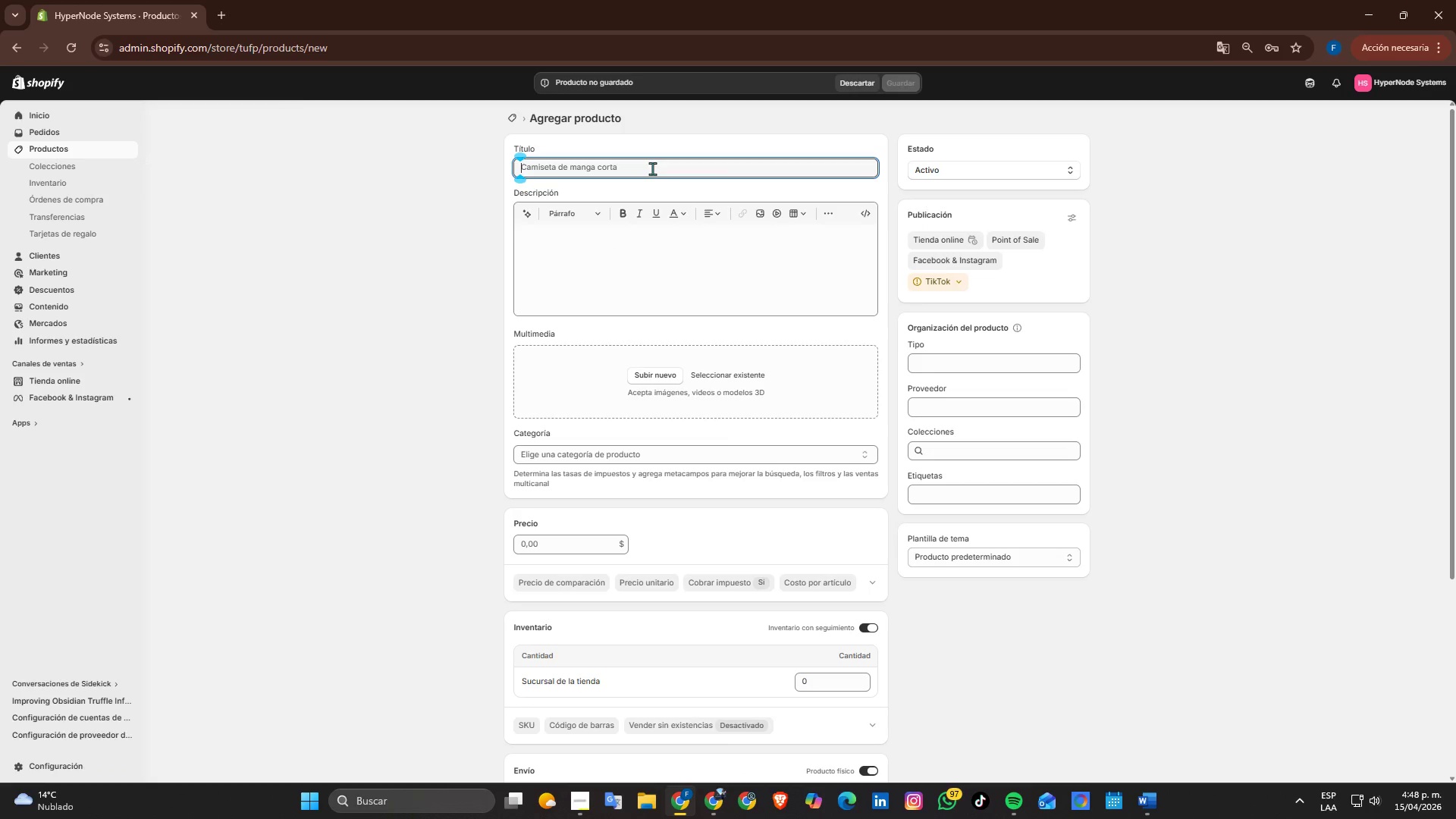 
key(Alt+Tab)
 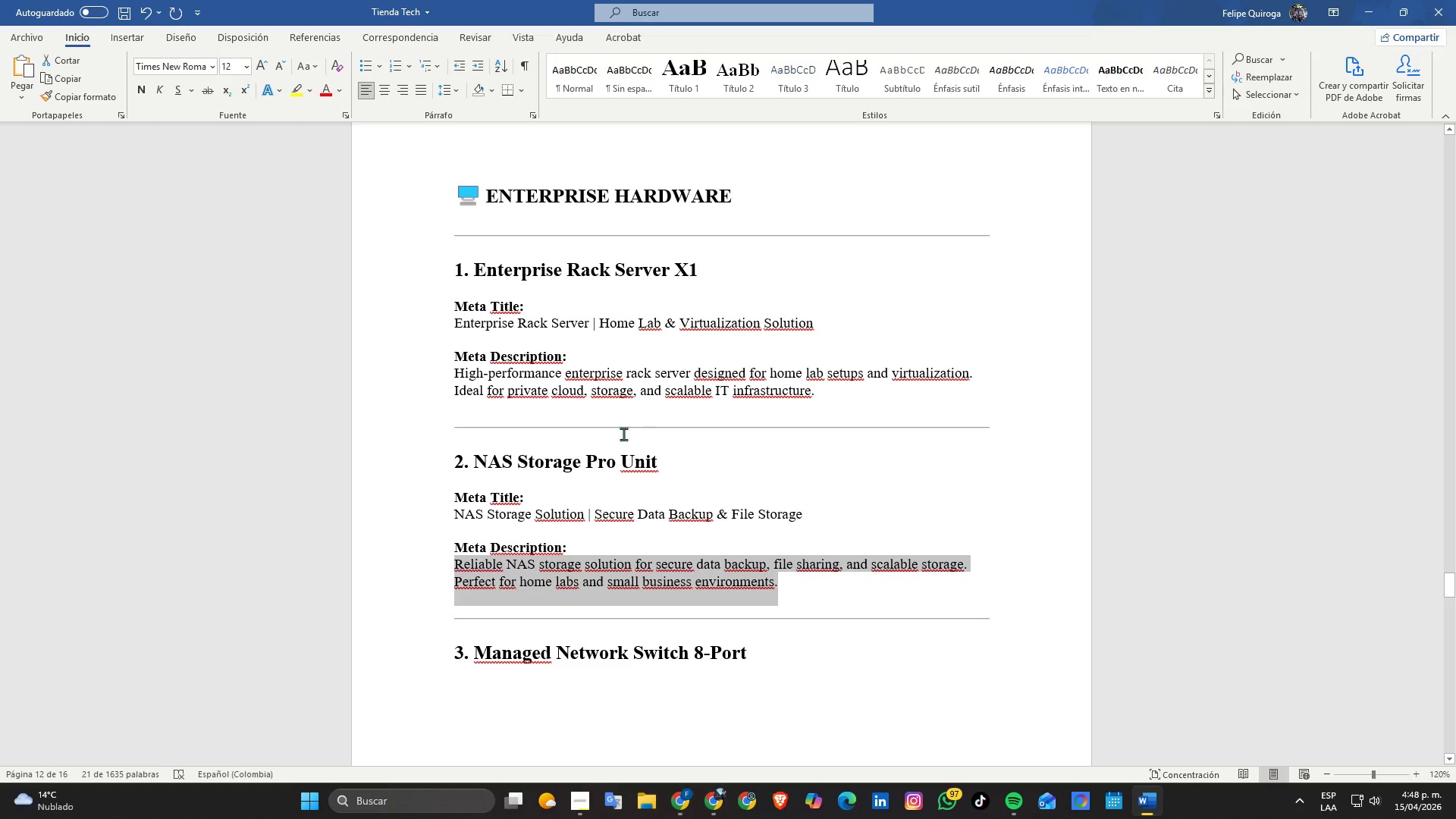 
scroll: coordinate [1038, 435], scroll_direction: up, amount: 5.0
 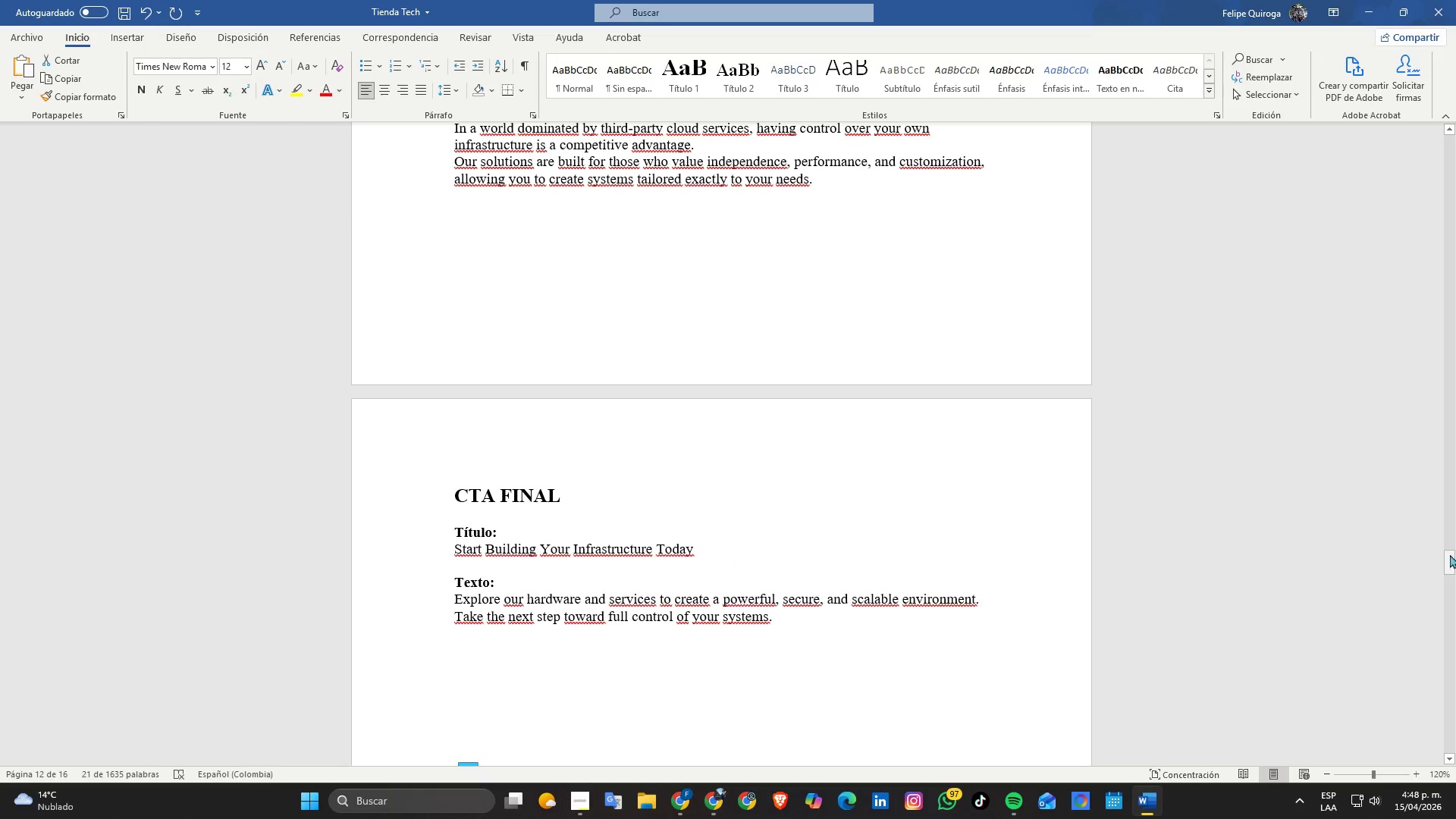 
left_click_drag(start_coordinate=[1454, 568], to_coordinate=[1451, 201])
 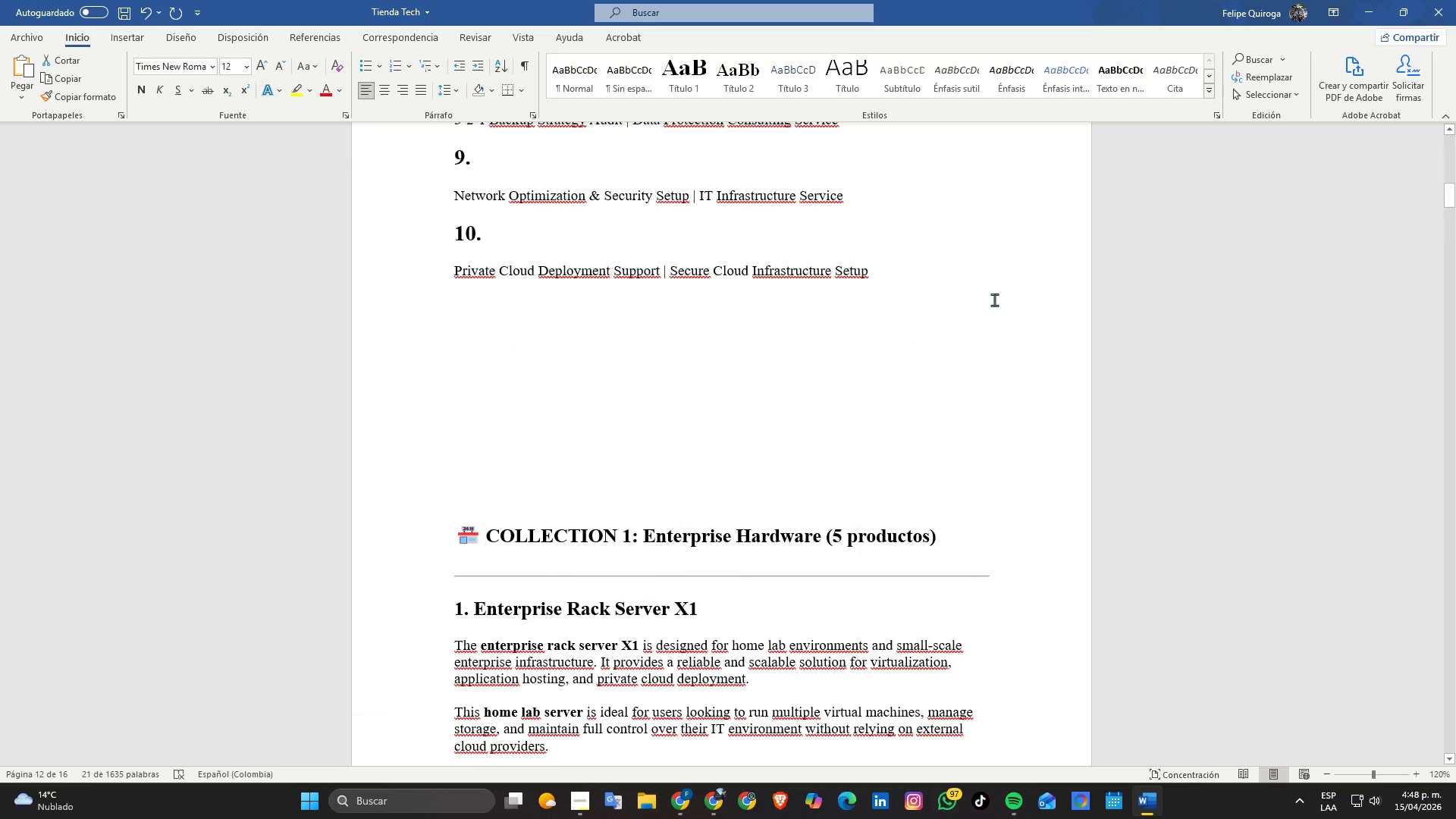 
scroll: coordinate [590, 359], scroll_direction: up, amount: 14.0
 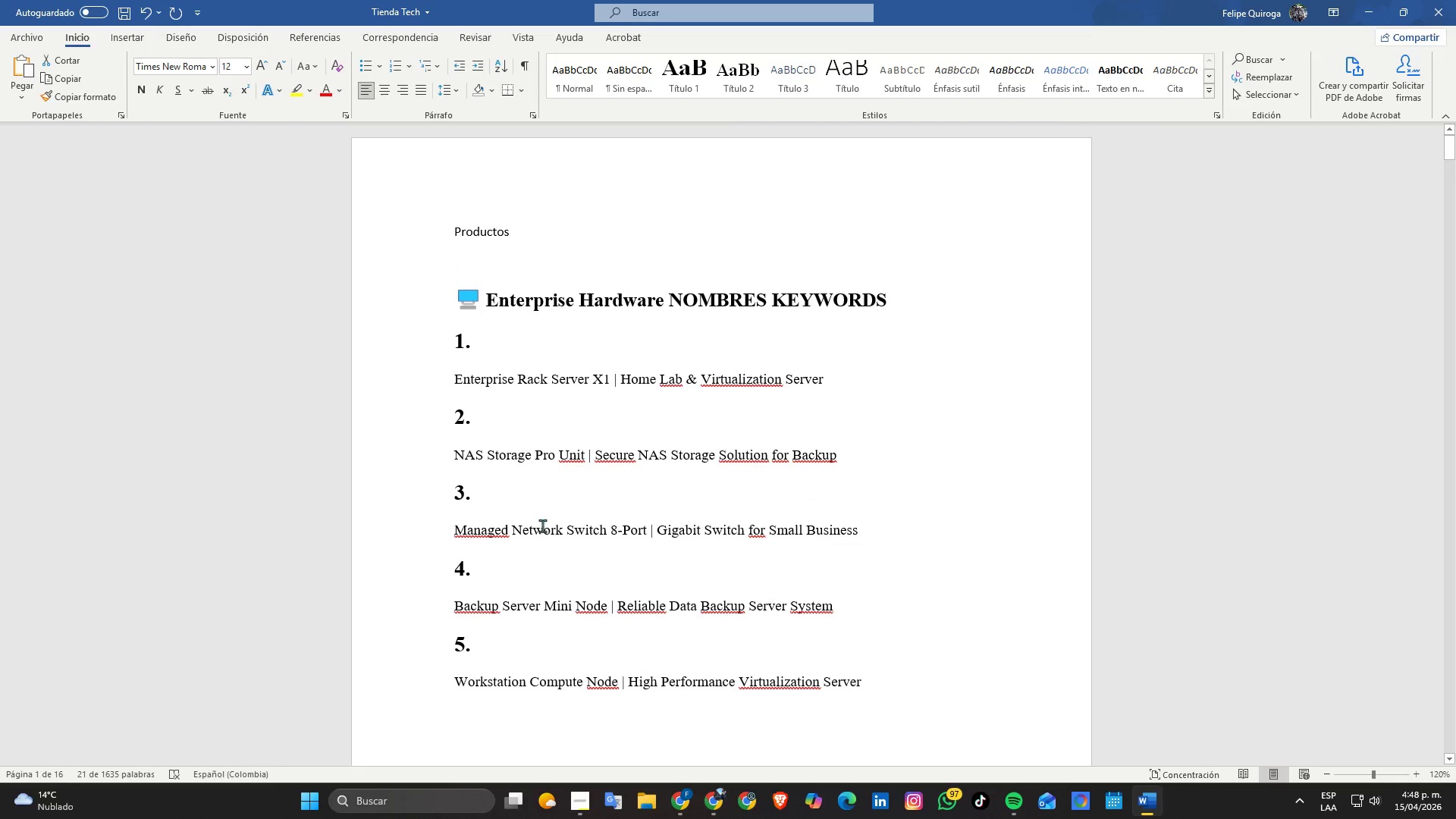 
double_click([542, 529])
 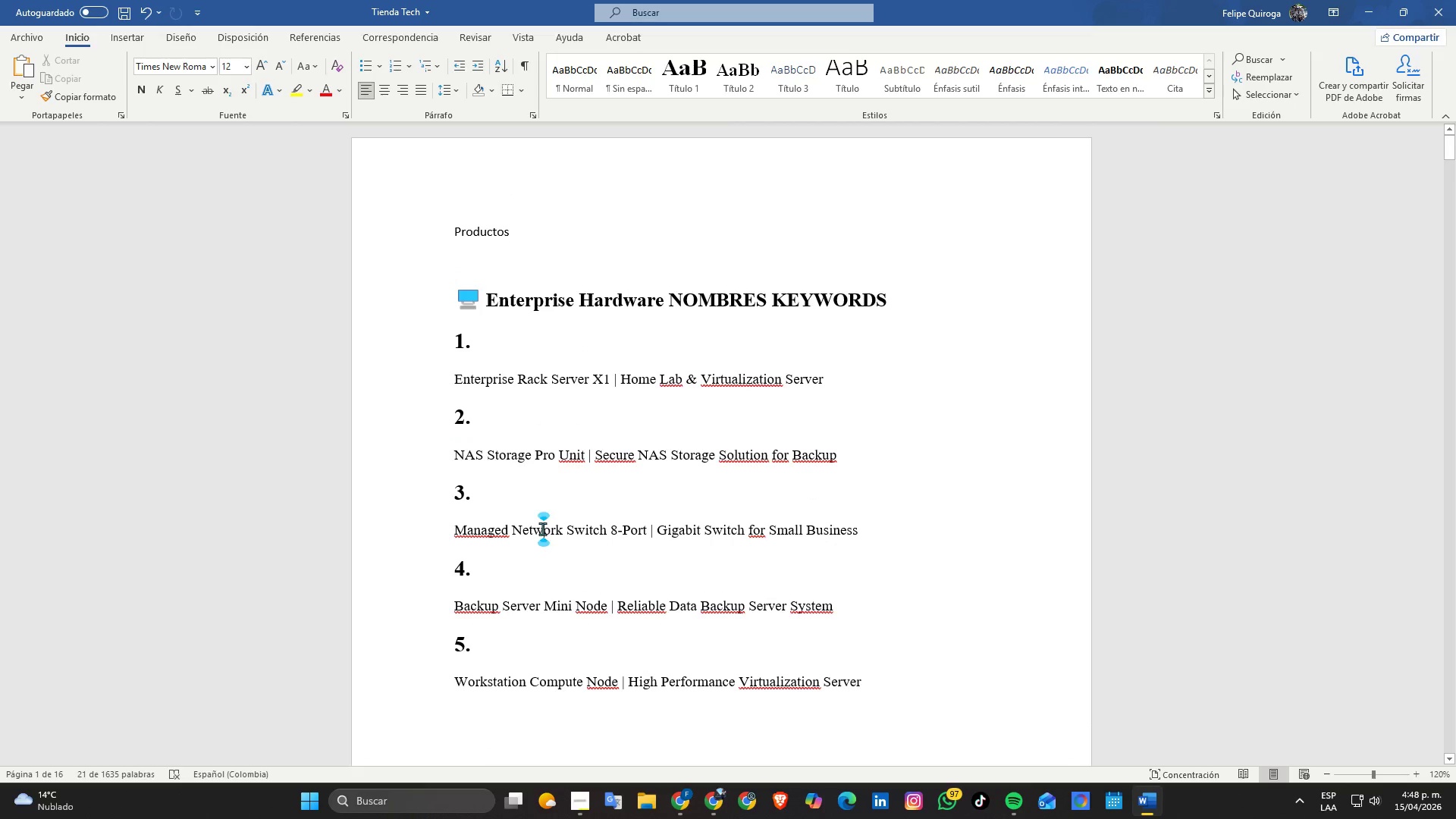 
triple_click([542, 529])
 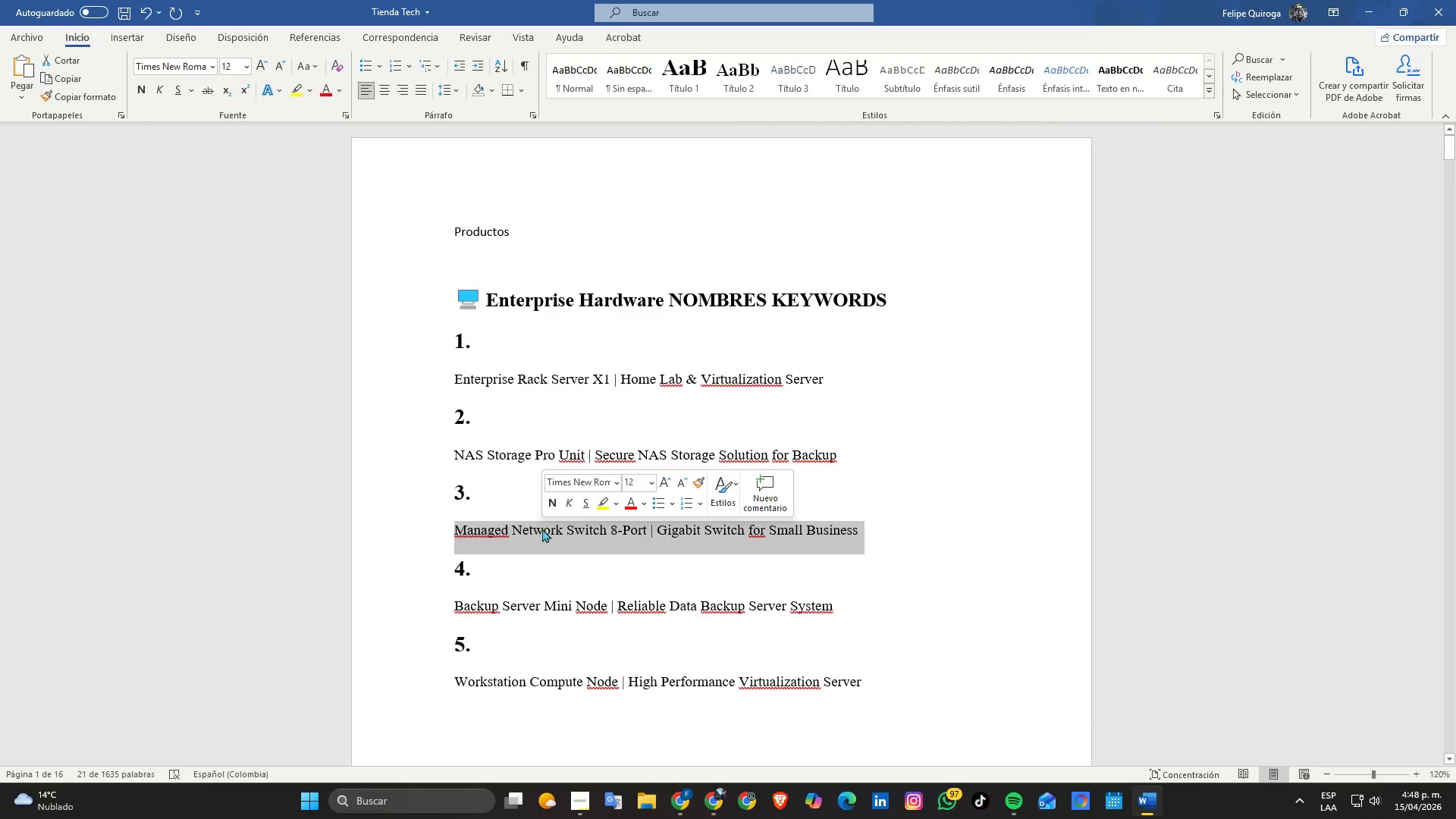 
key(Control+ControlLeft)
 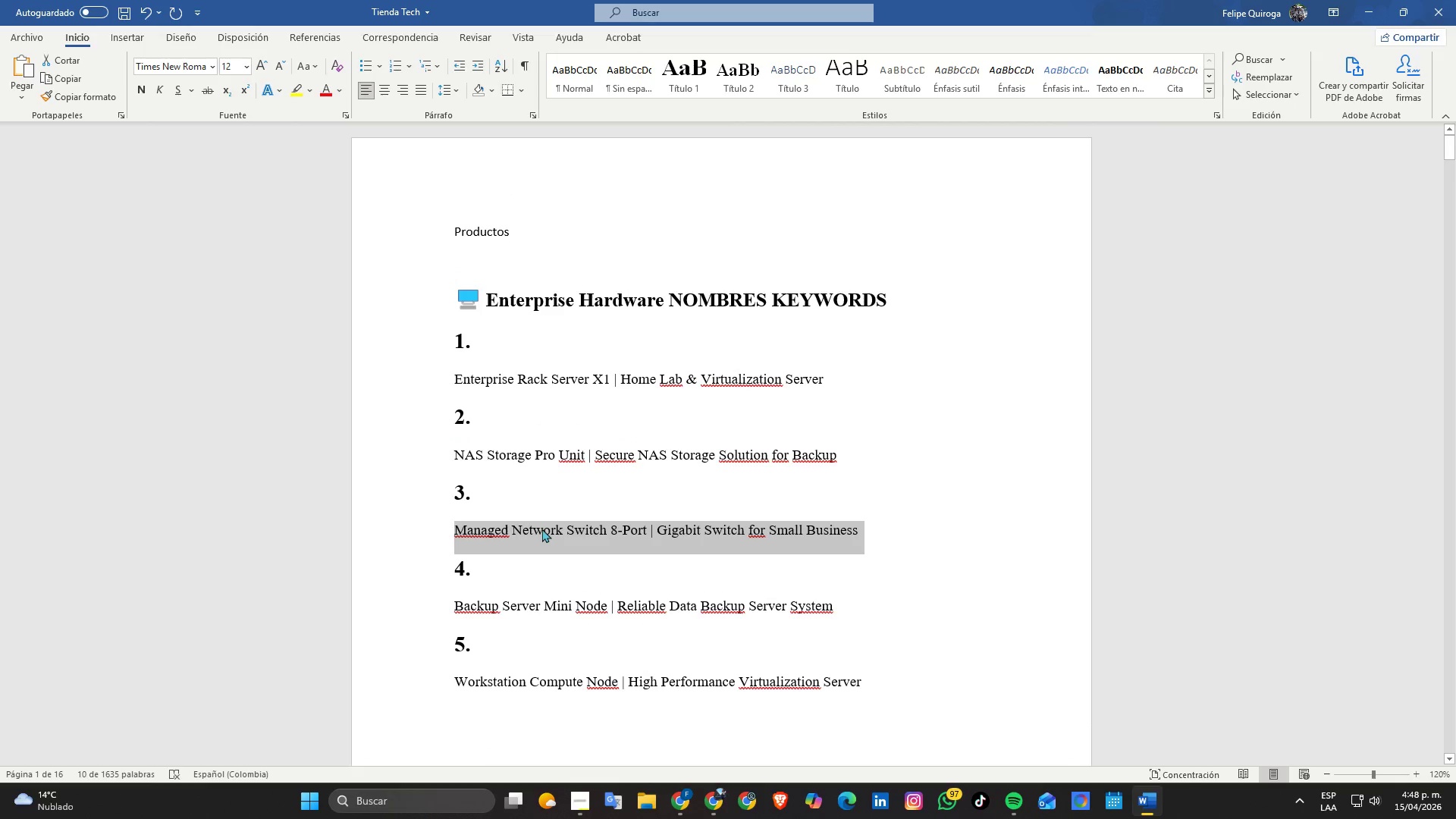 
key(Control+C)
 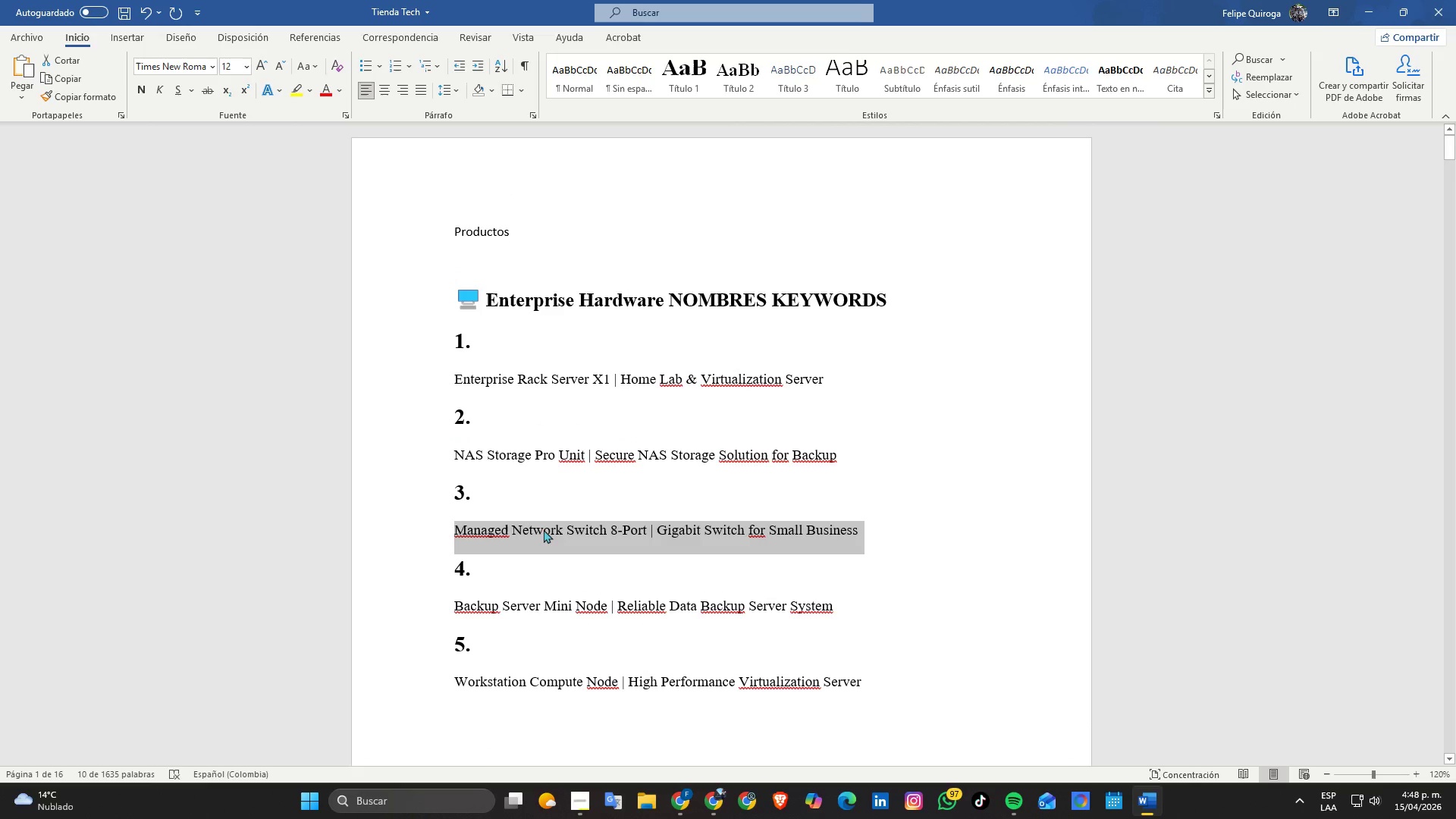 
key(Alt+Tab)
 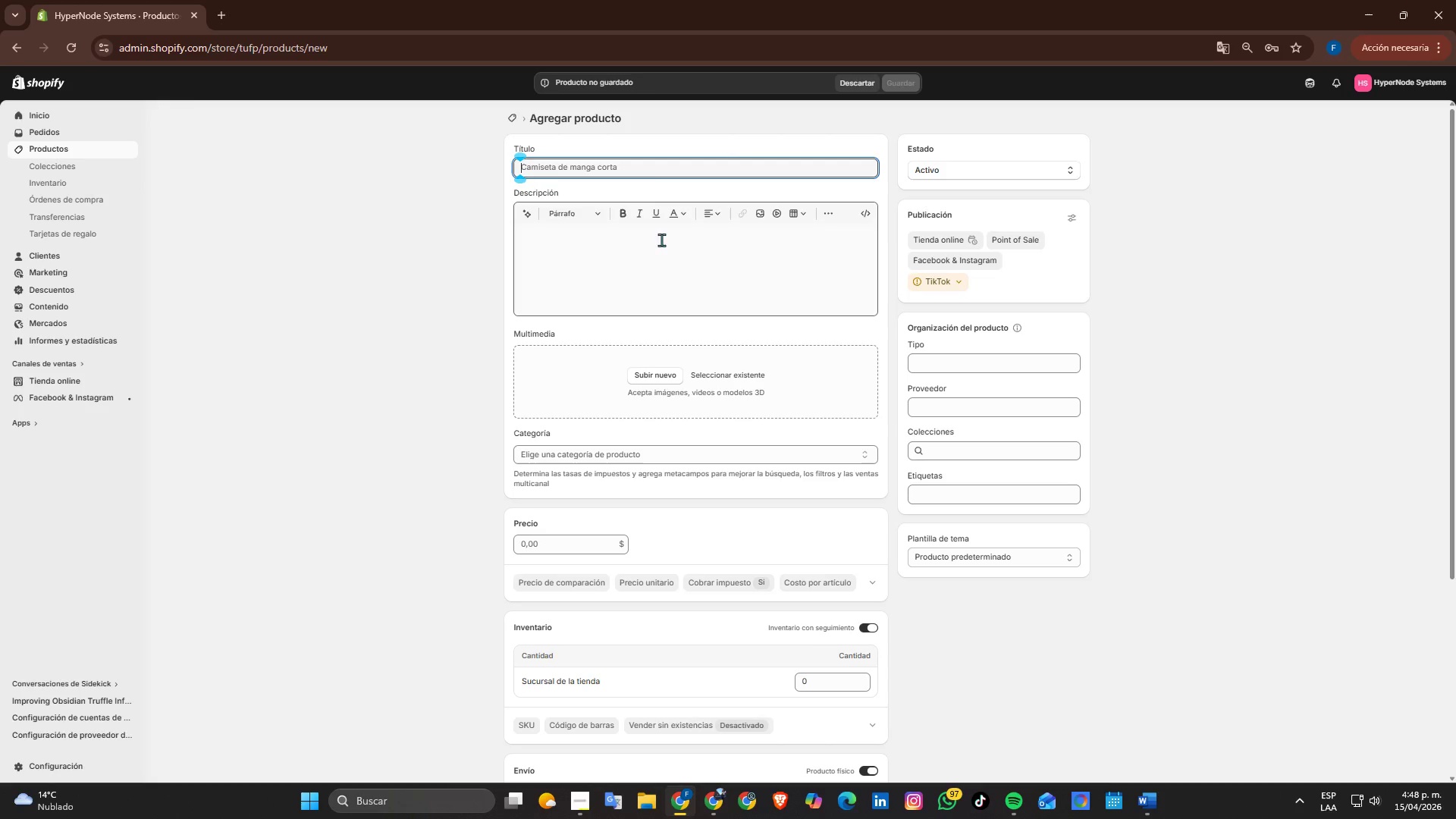 
left_click([638, 164])
 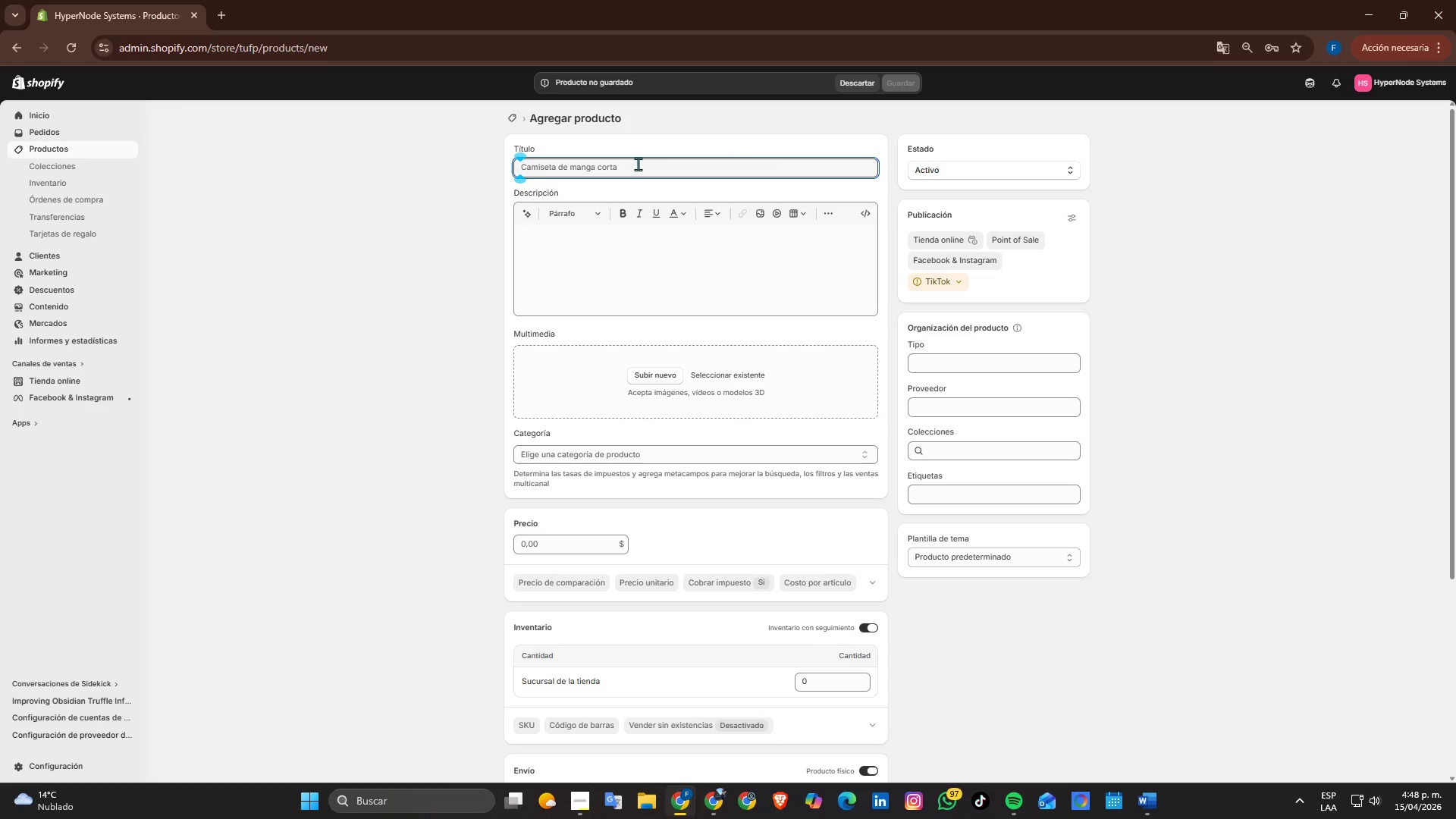 
key(Control+ControlLeft)
 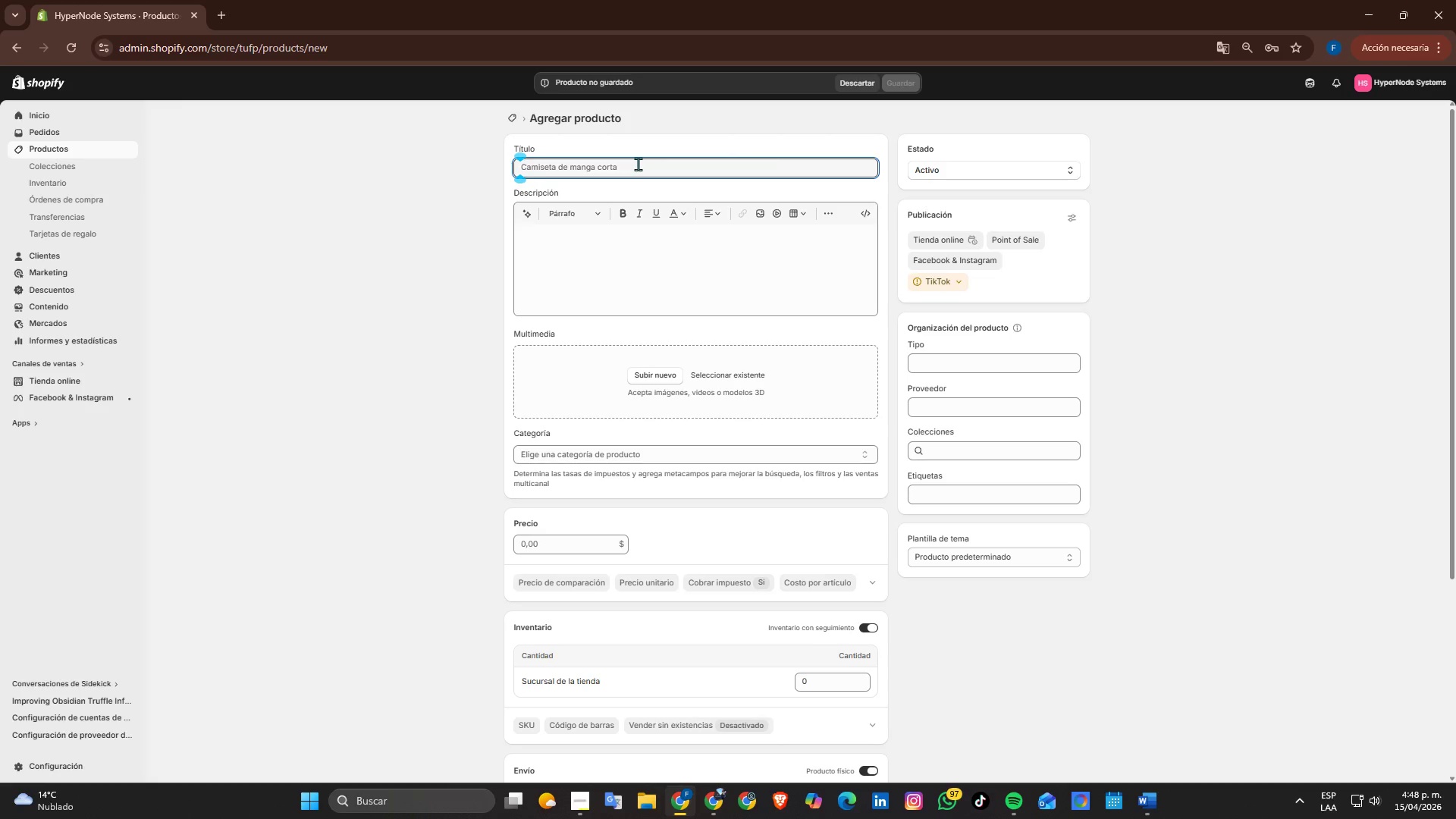 
key(Control+V)
 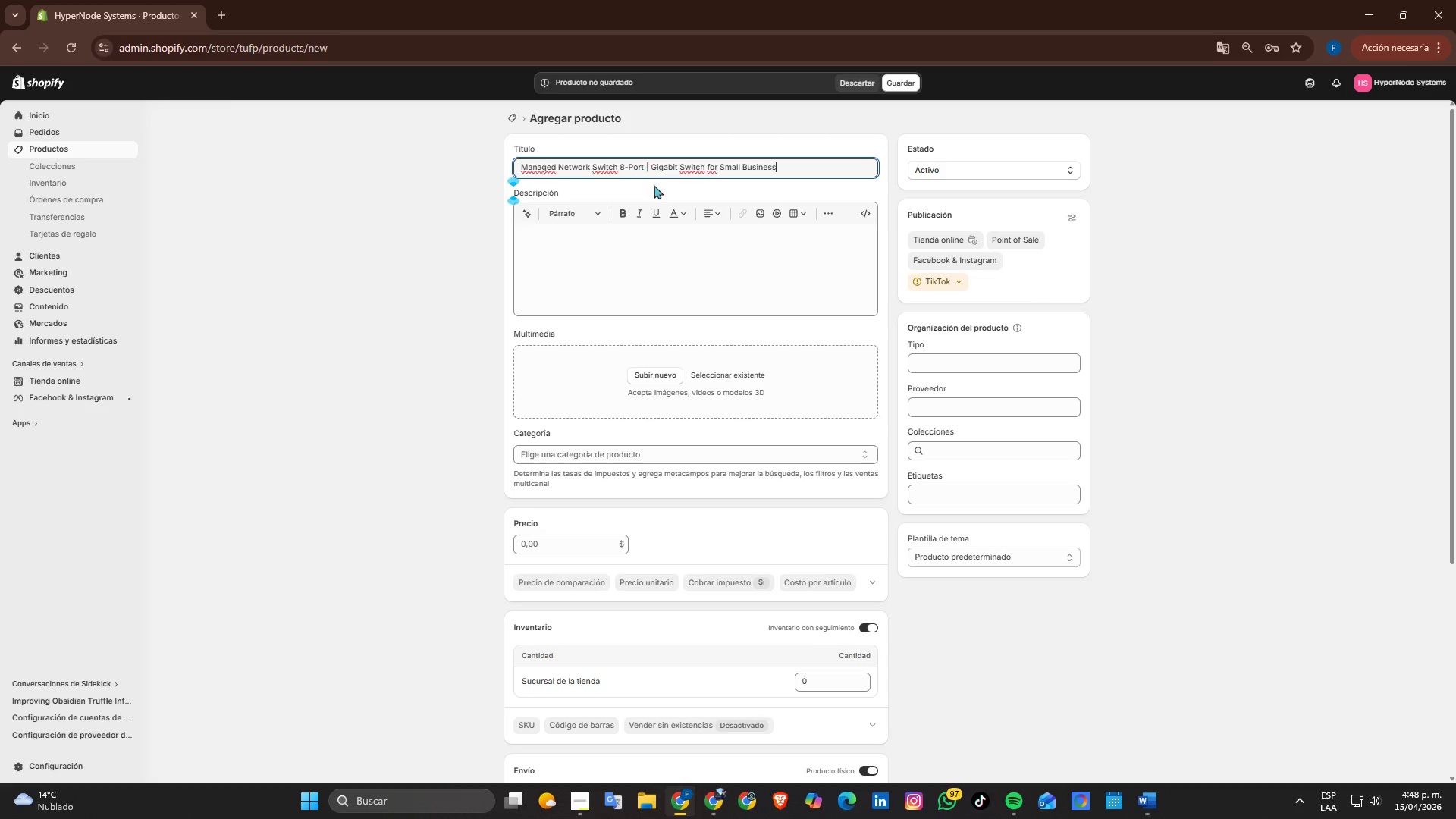 
key(Alt+AltLeft)
 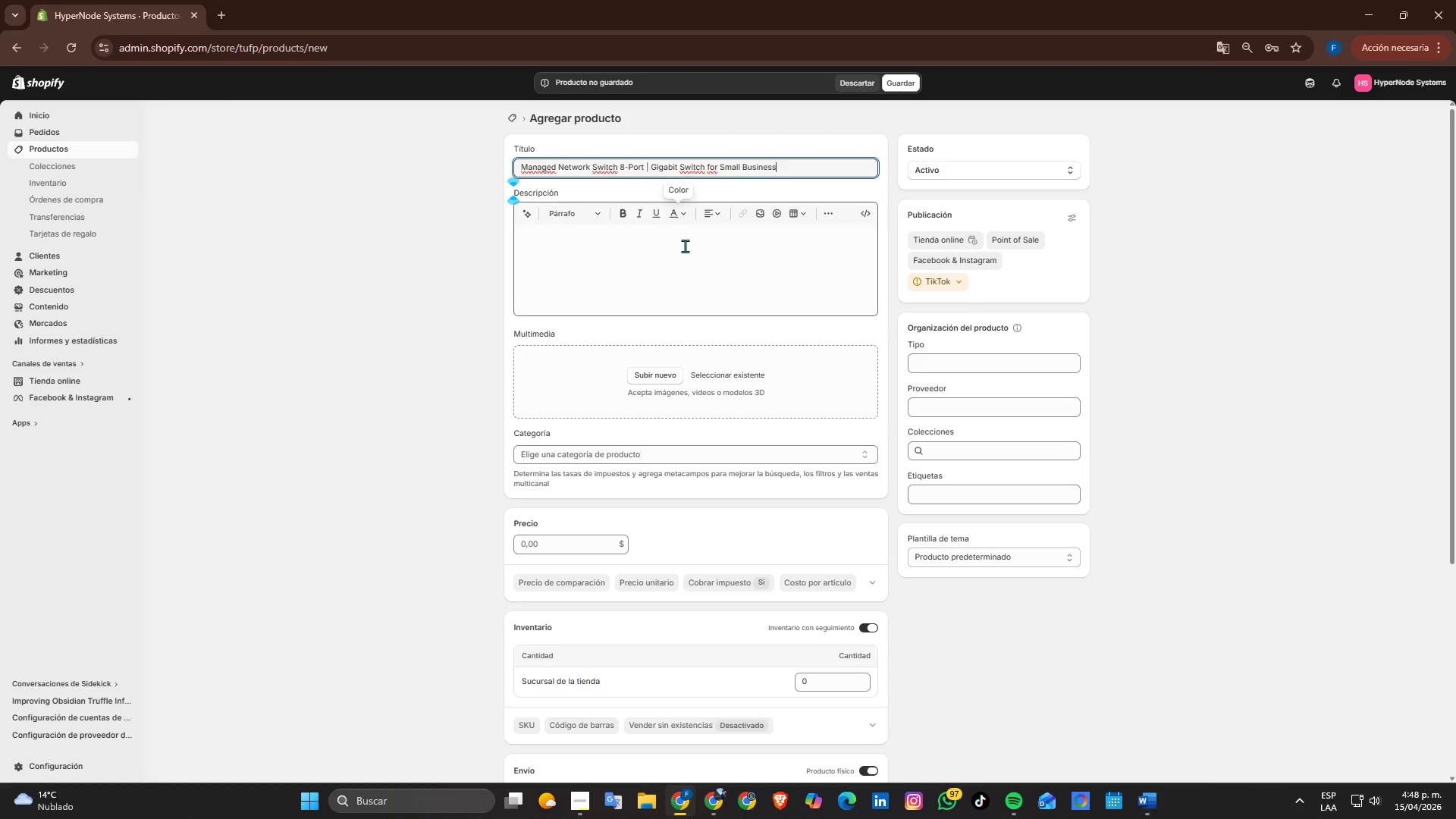 
key(Alt+Tab)
 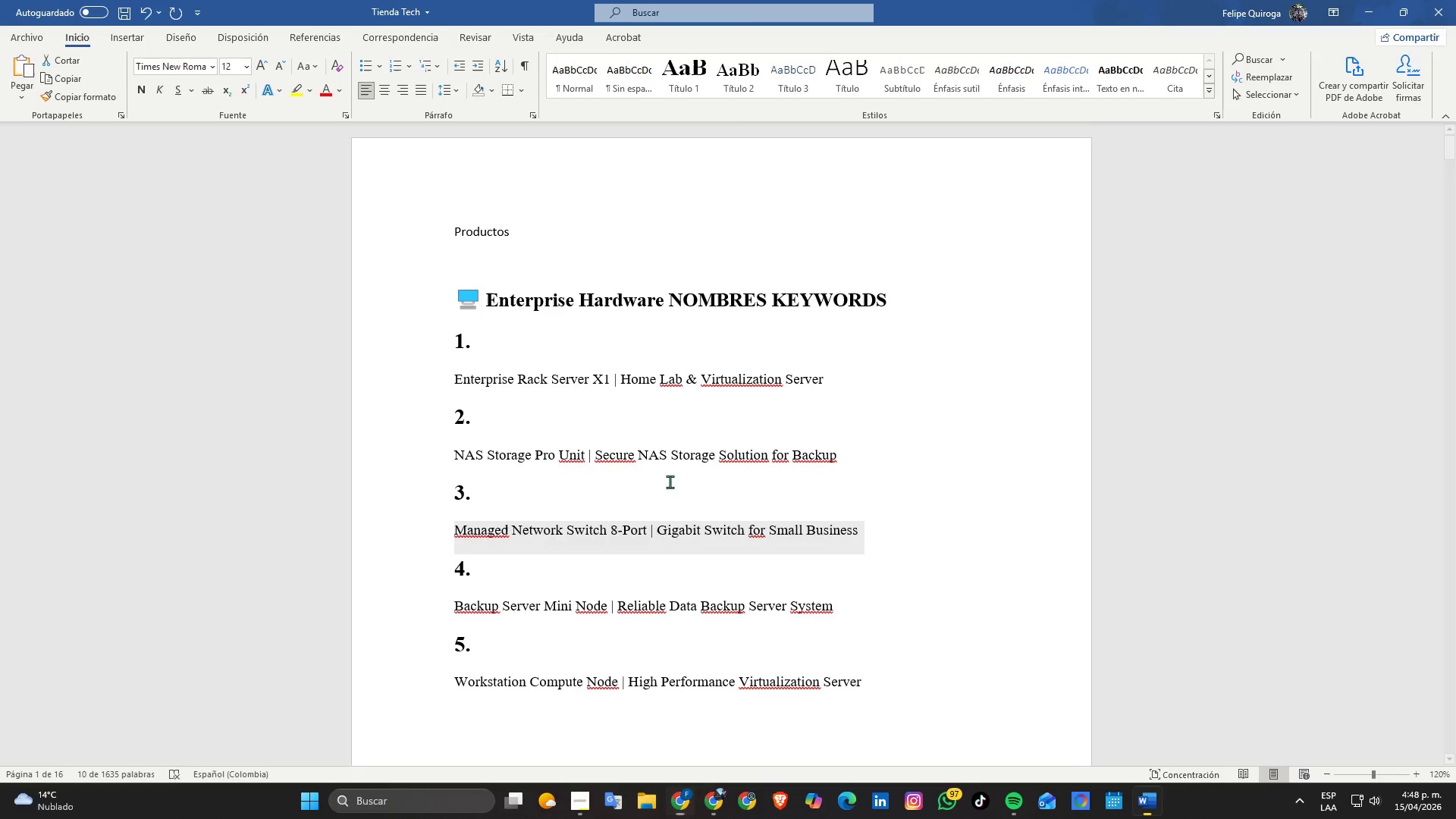 
scroll: coordinate [601, 468], scroll_direction: down, amount: 28.0
 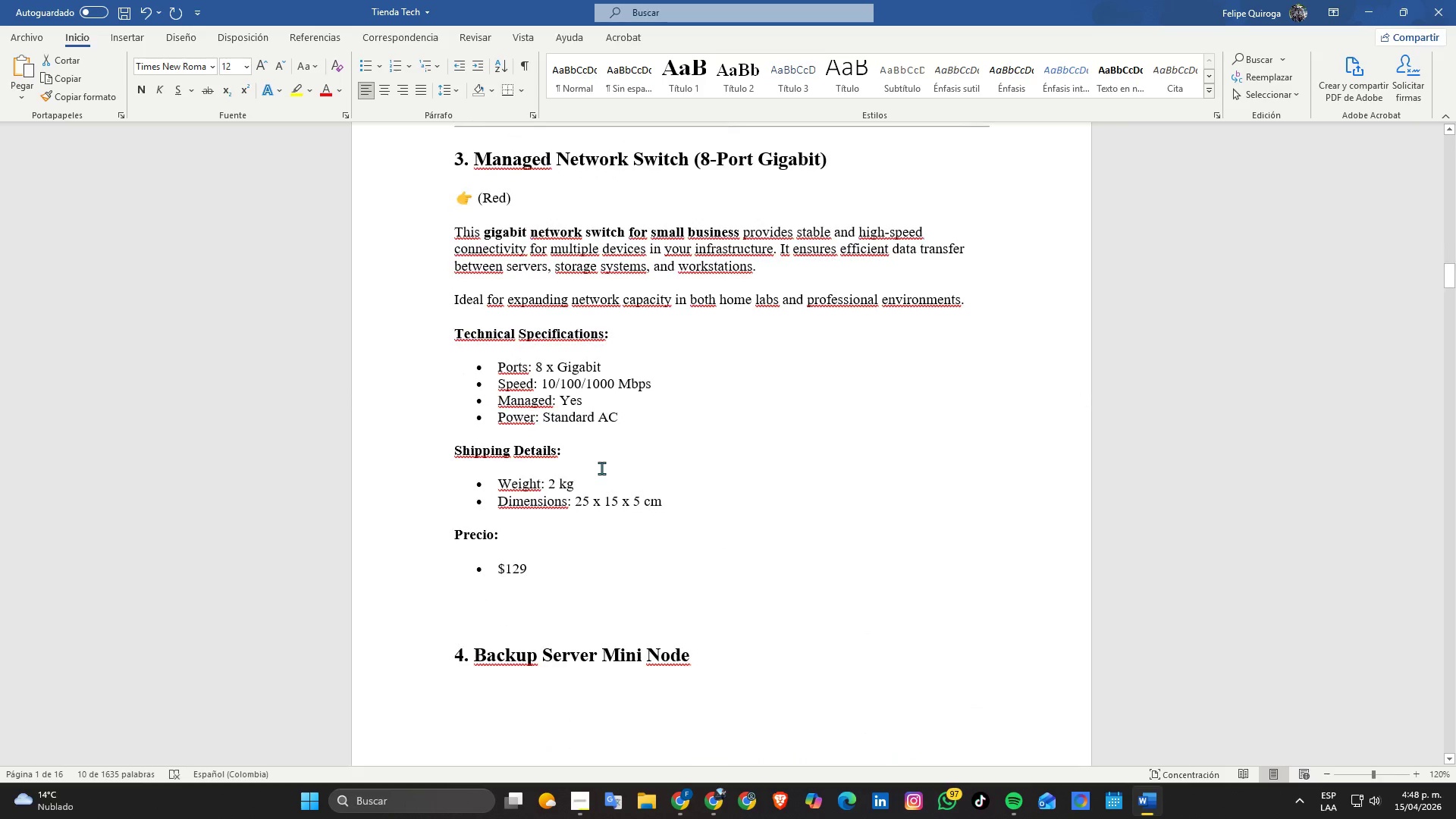 
scroll: coordinate [601, 468], scroll_direction: up, amount: 1.0
 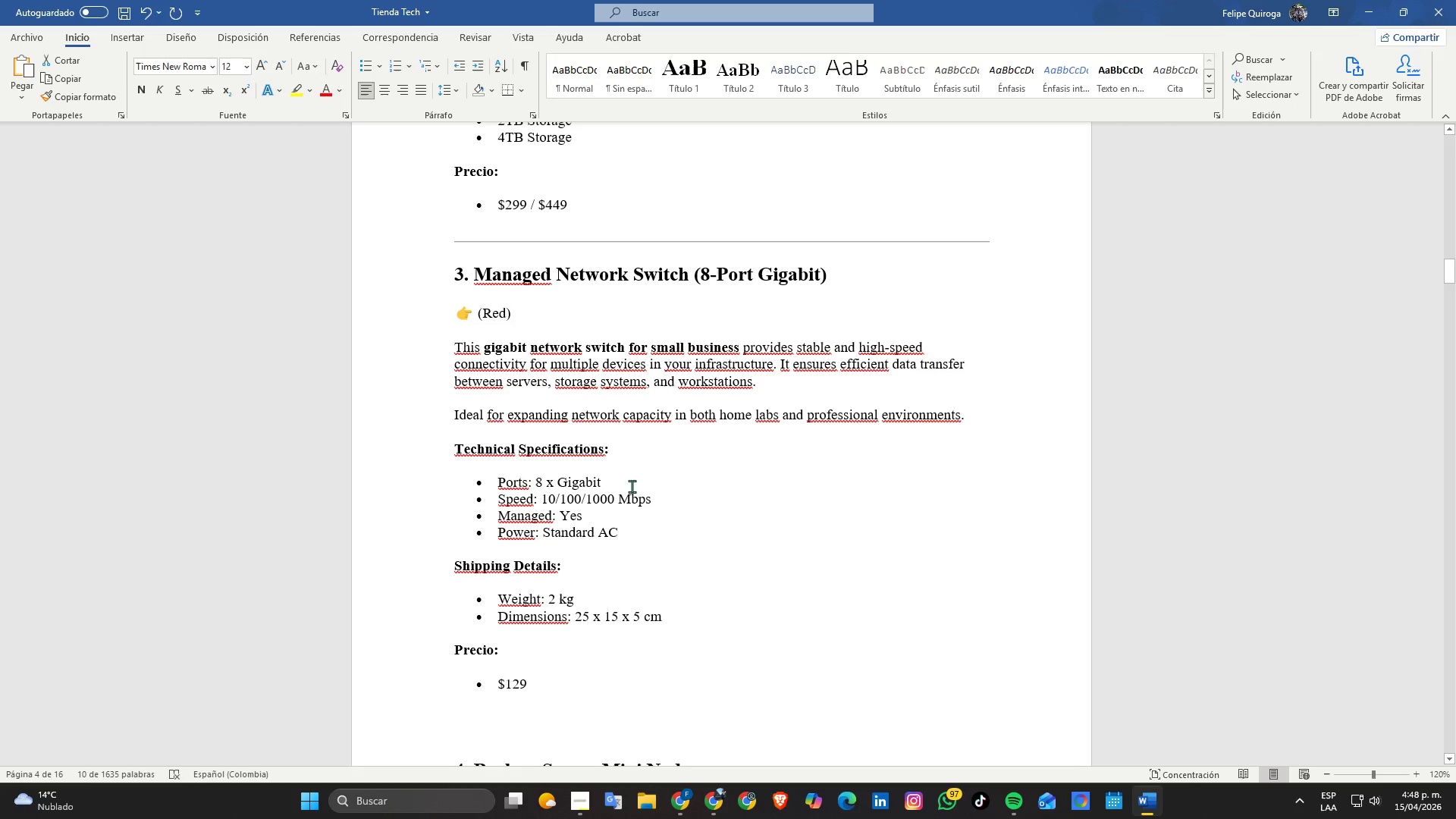 
left_click_drag(start_coordinate=[457, 344], to_coordinate=[691, 516])
 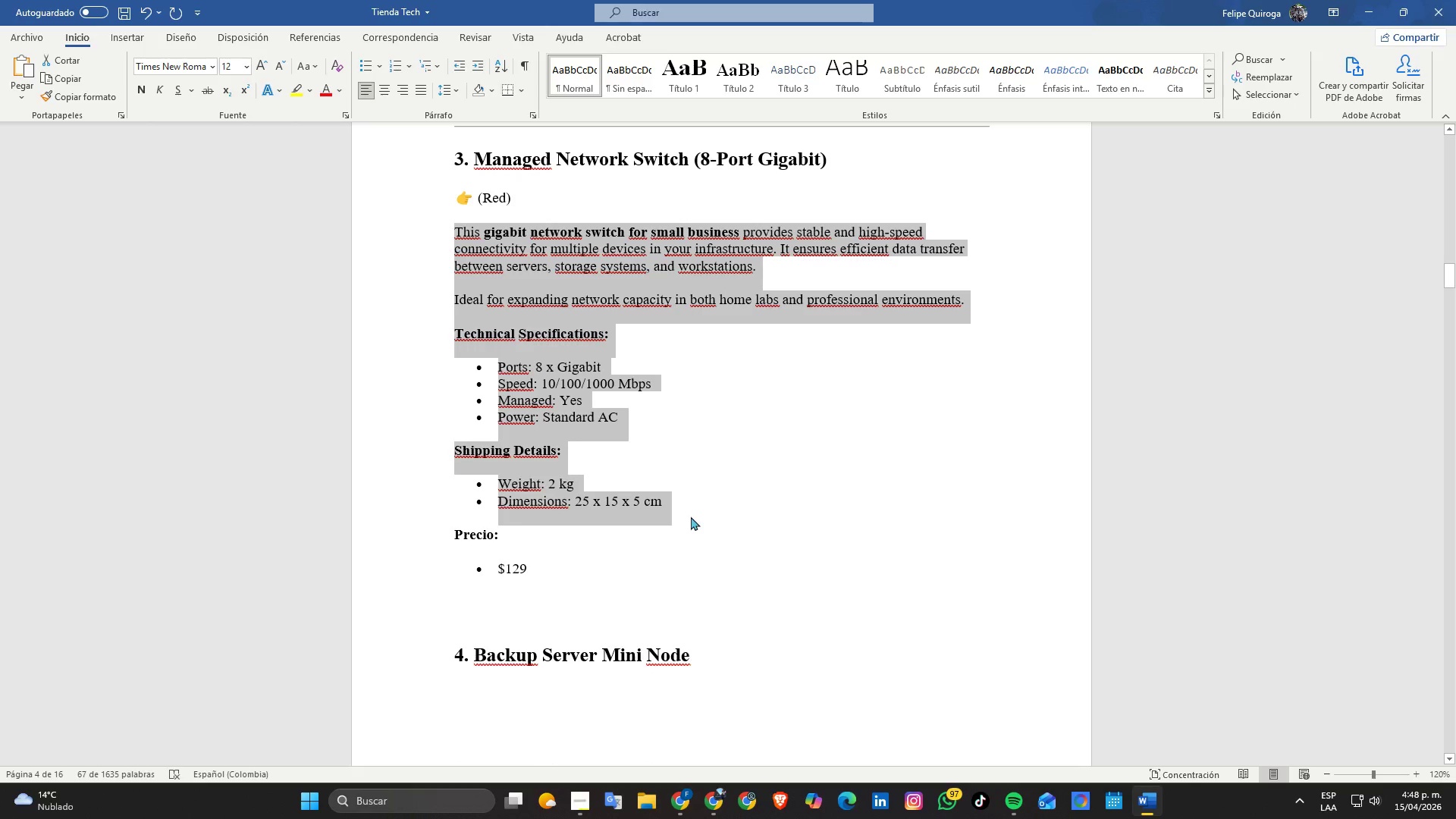 
scroll: coordinate [554, 620], scroll_direction: down, amount: 1.0
 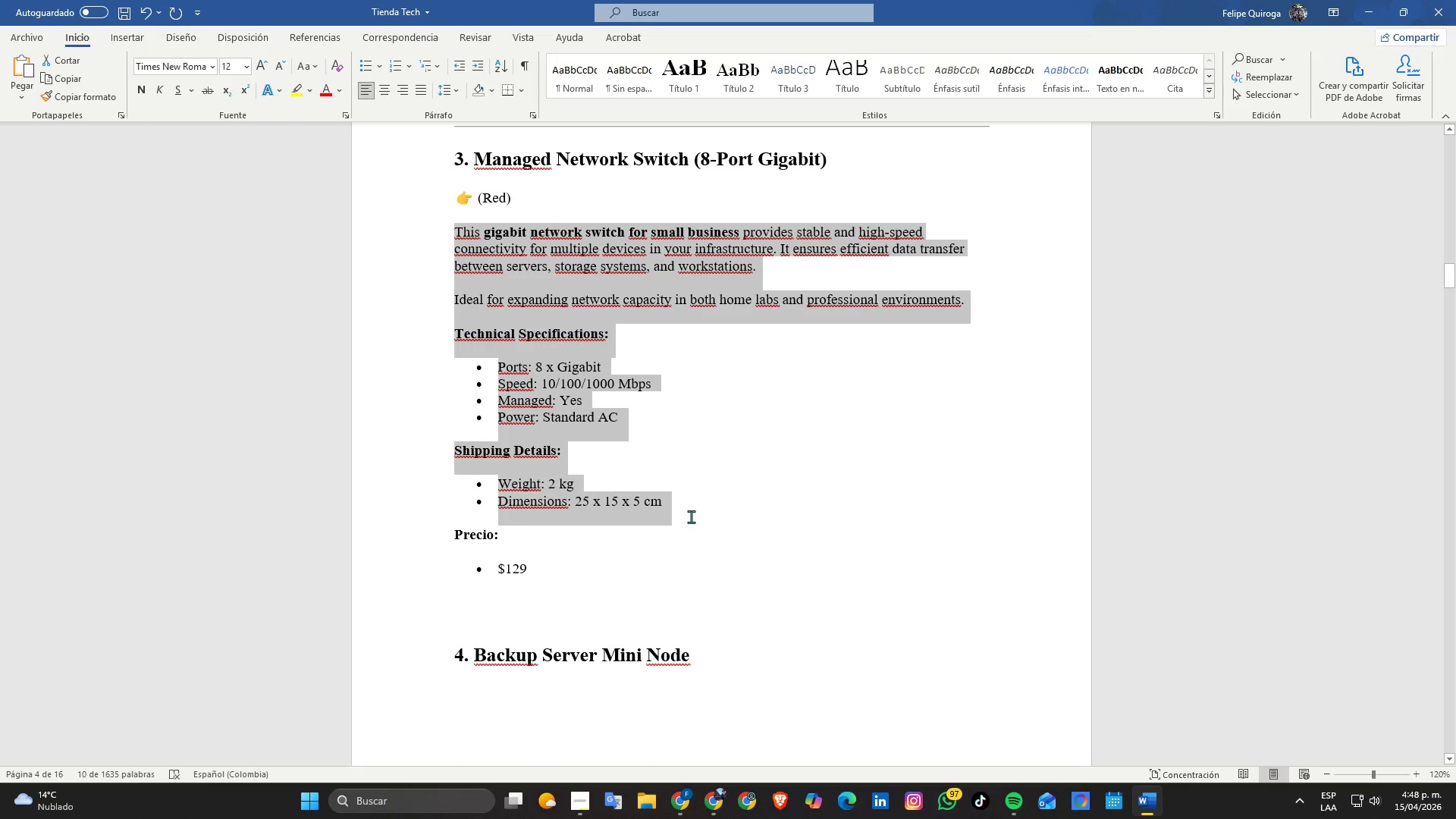 
key(Control+C)
 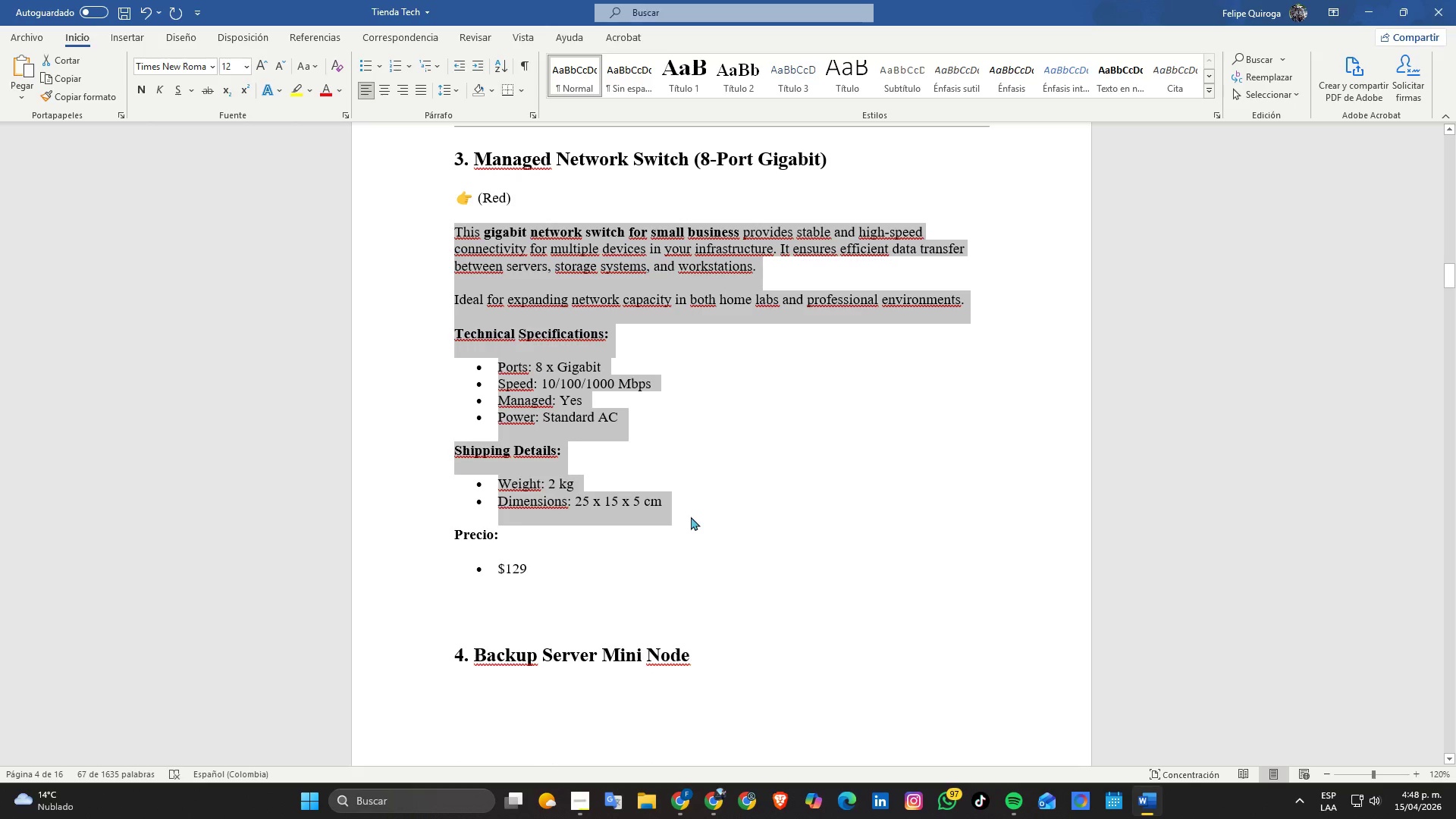 
key(Alt+Tab)
 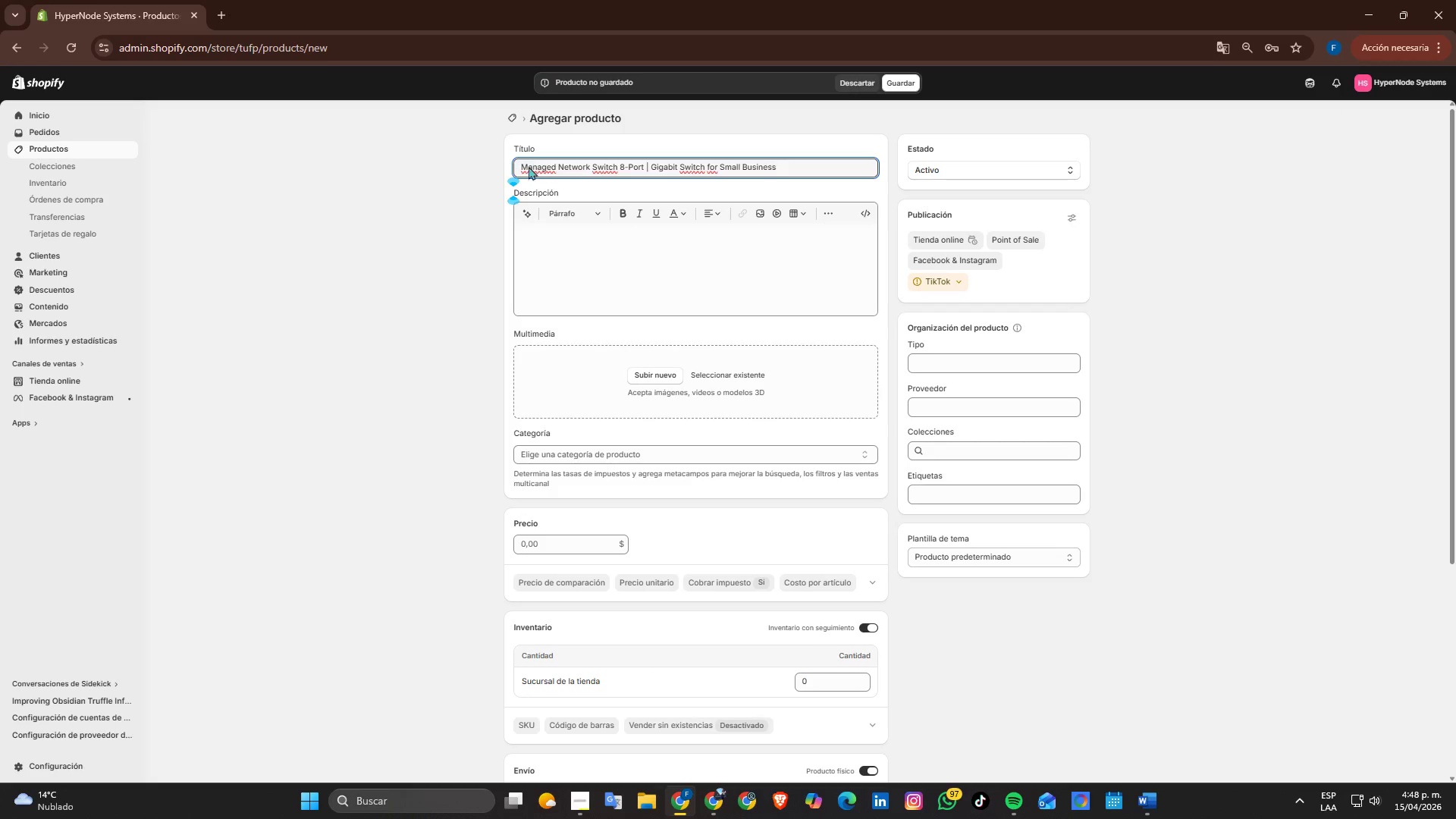 
left_click([555, 268])
 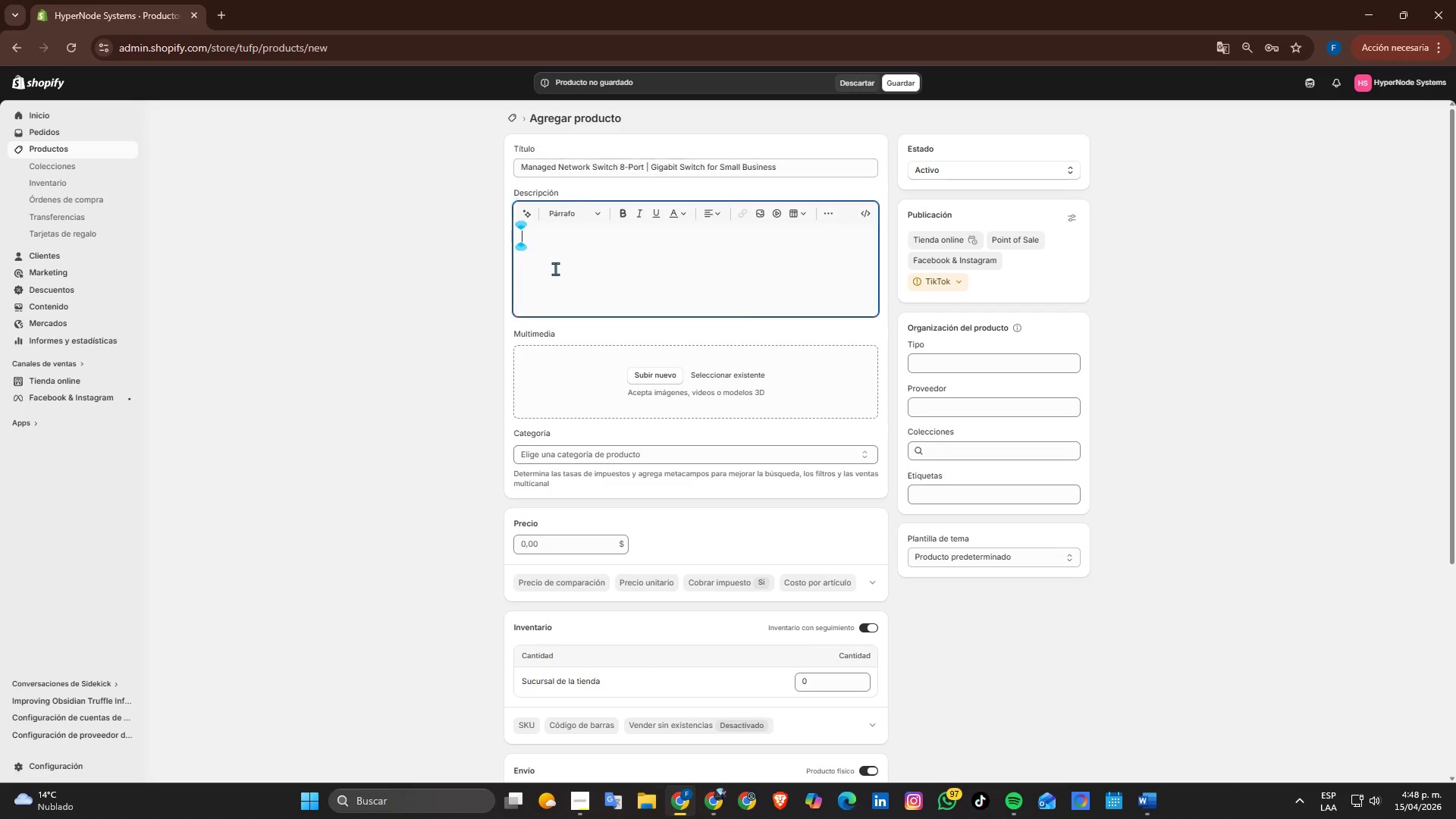 
key(Control+ControlLeft)
 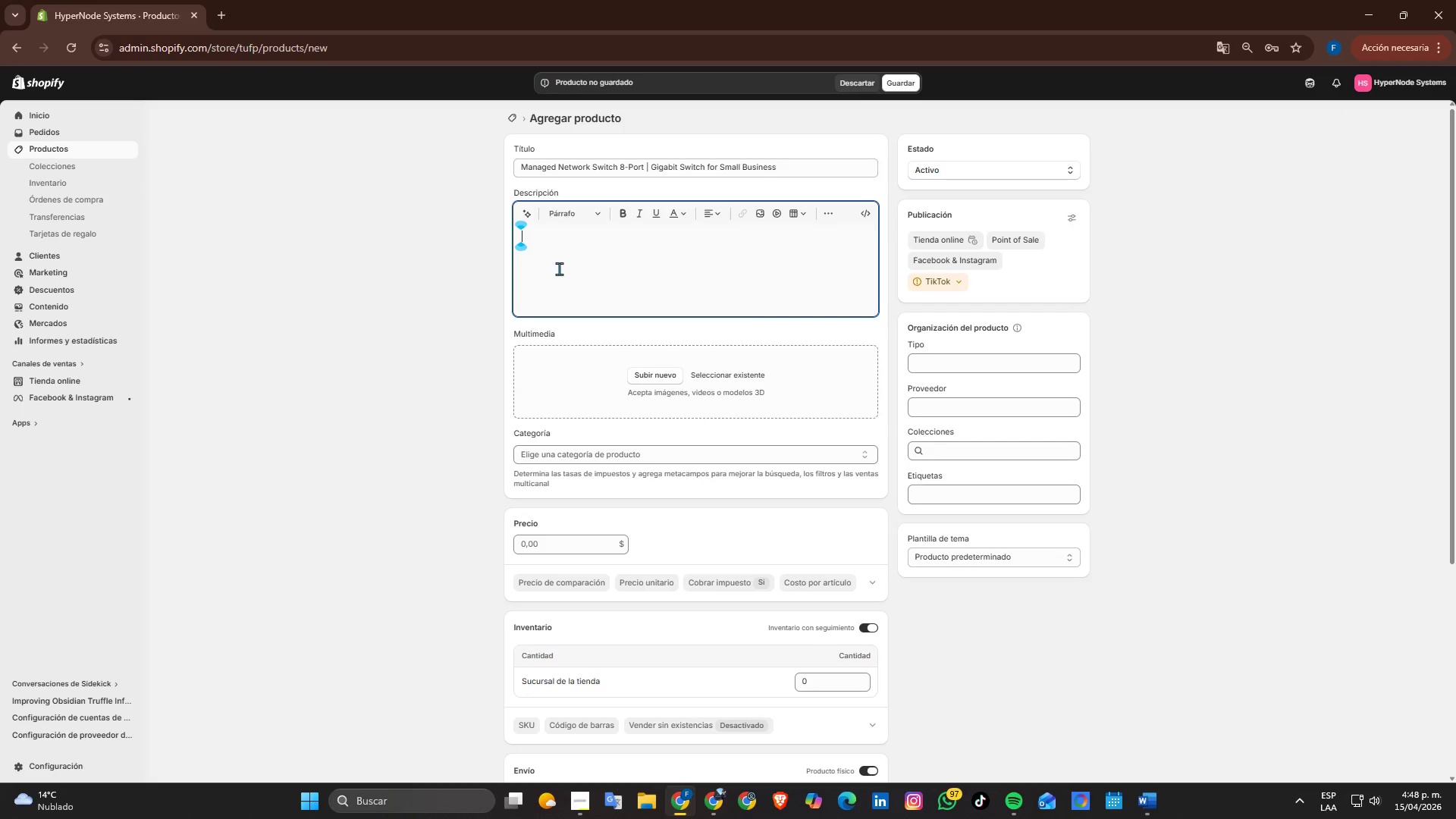 
key(Control+V)
 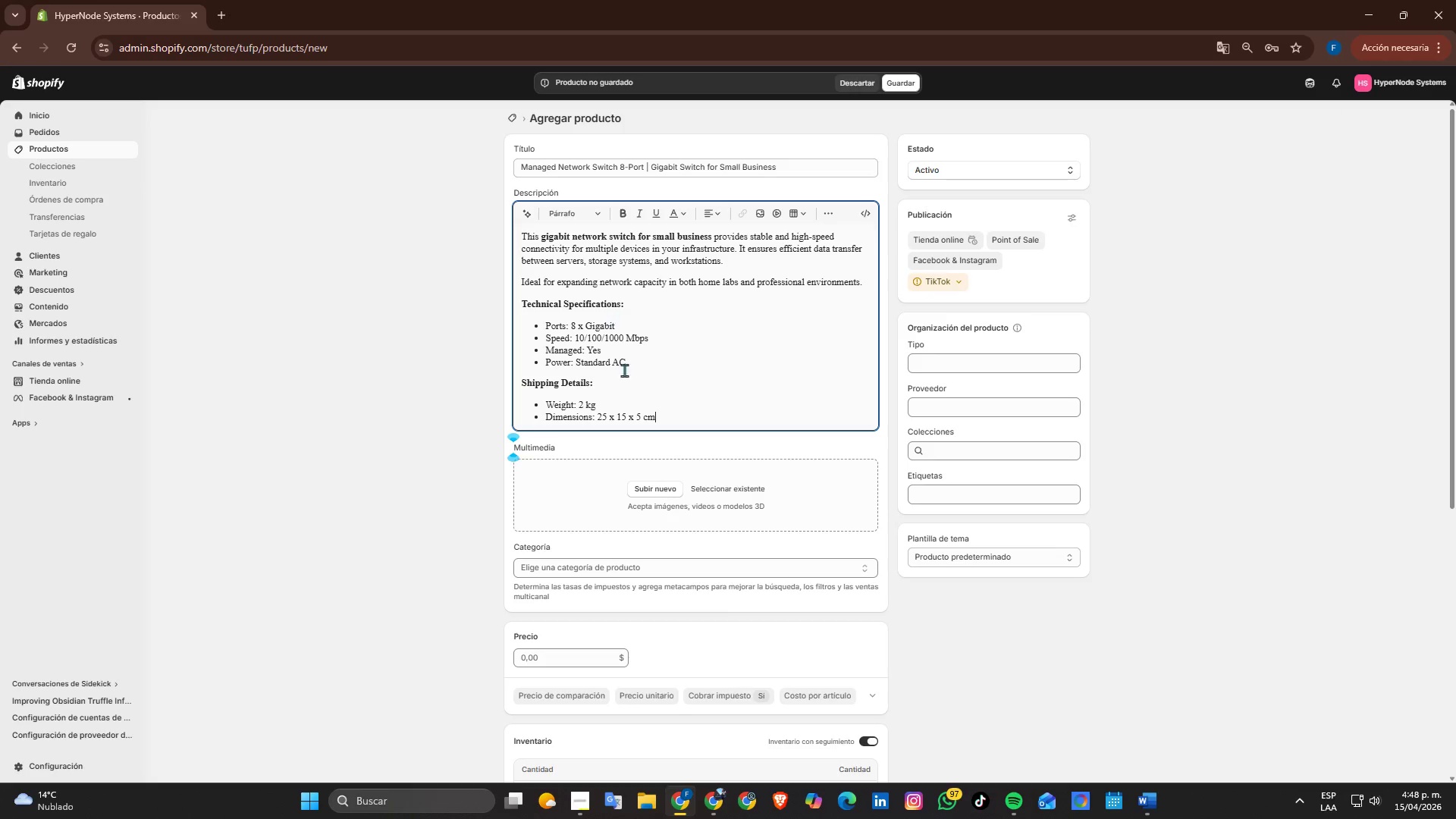 
scroll: coordinate [628, 385], scroll_direction: up, amount: 2.0
 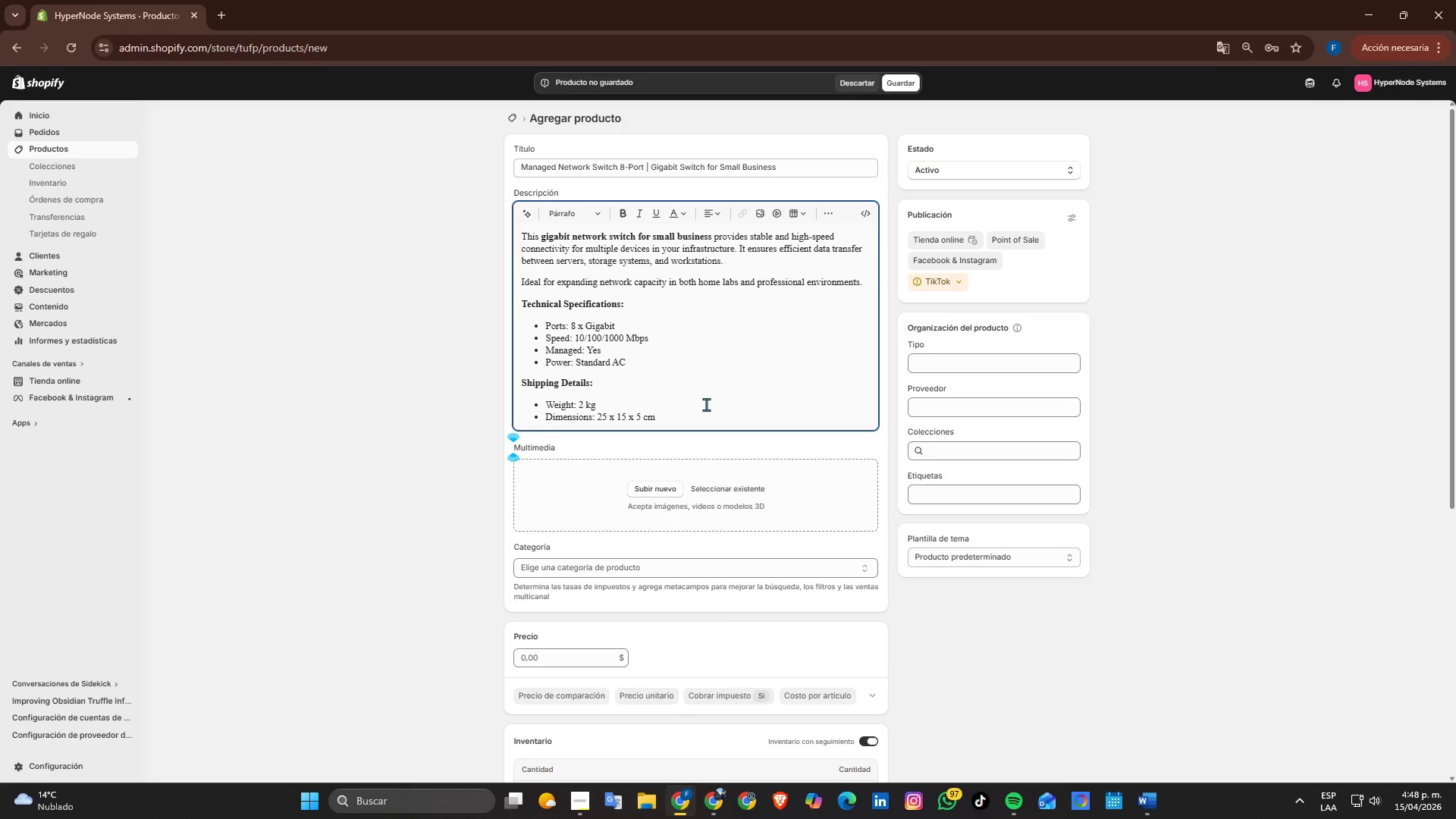 
key(Alt+AltLeft)
 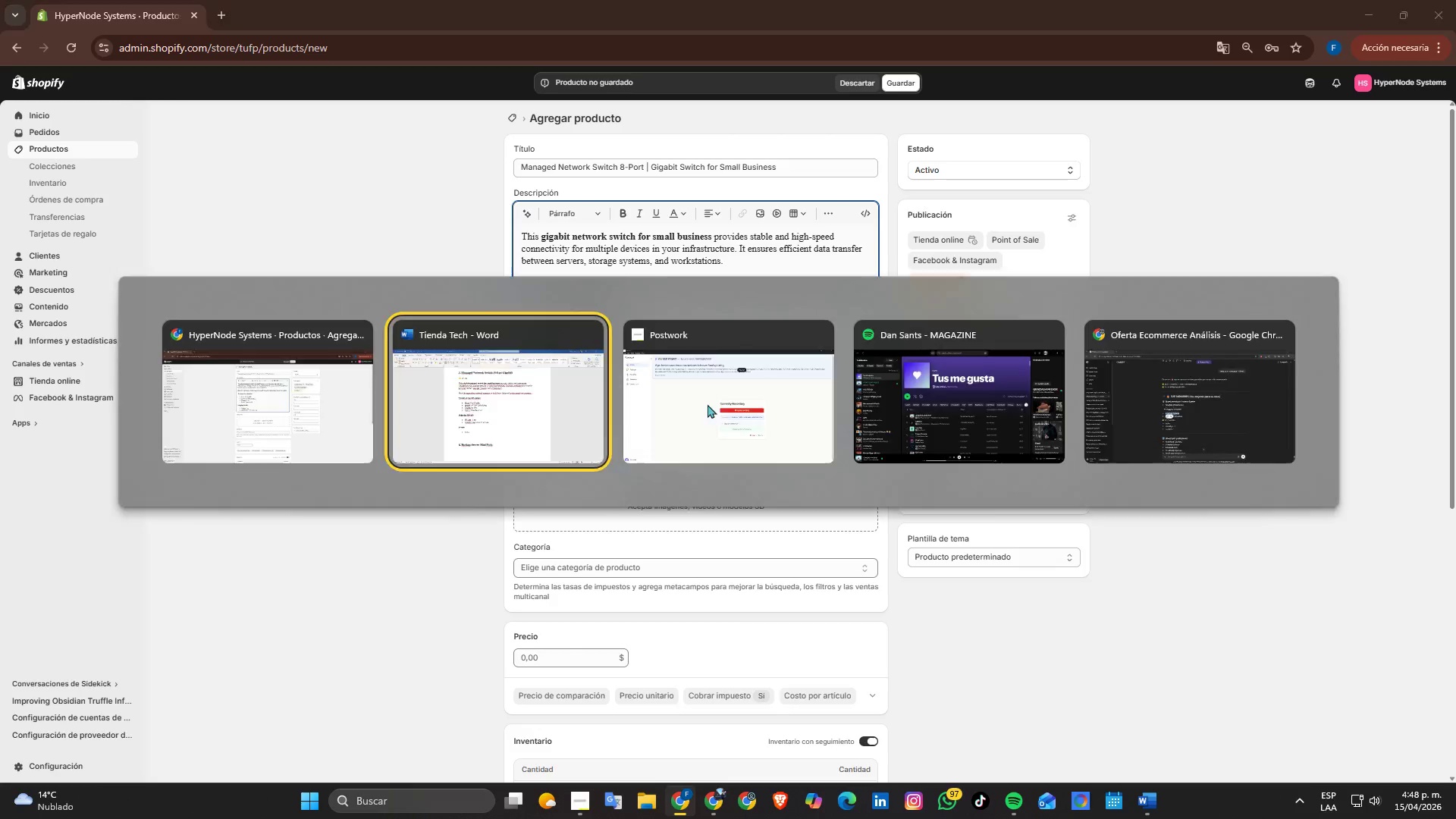 
key(Alt+Tab)
 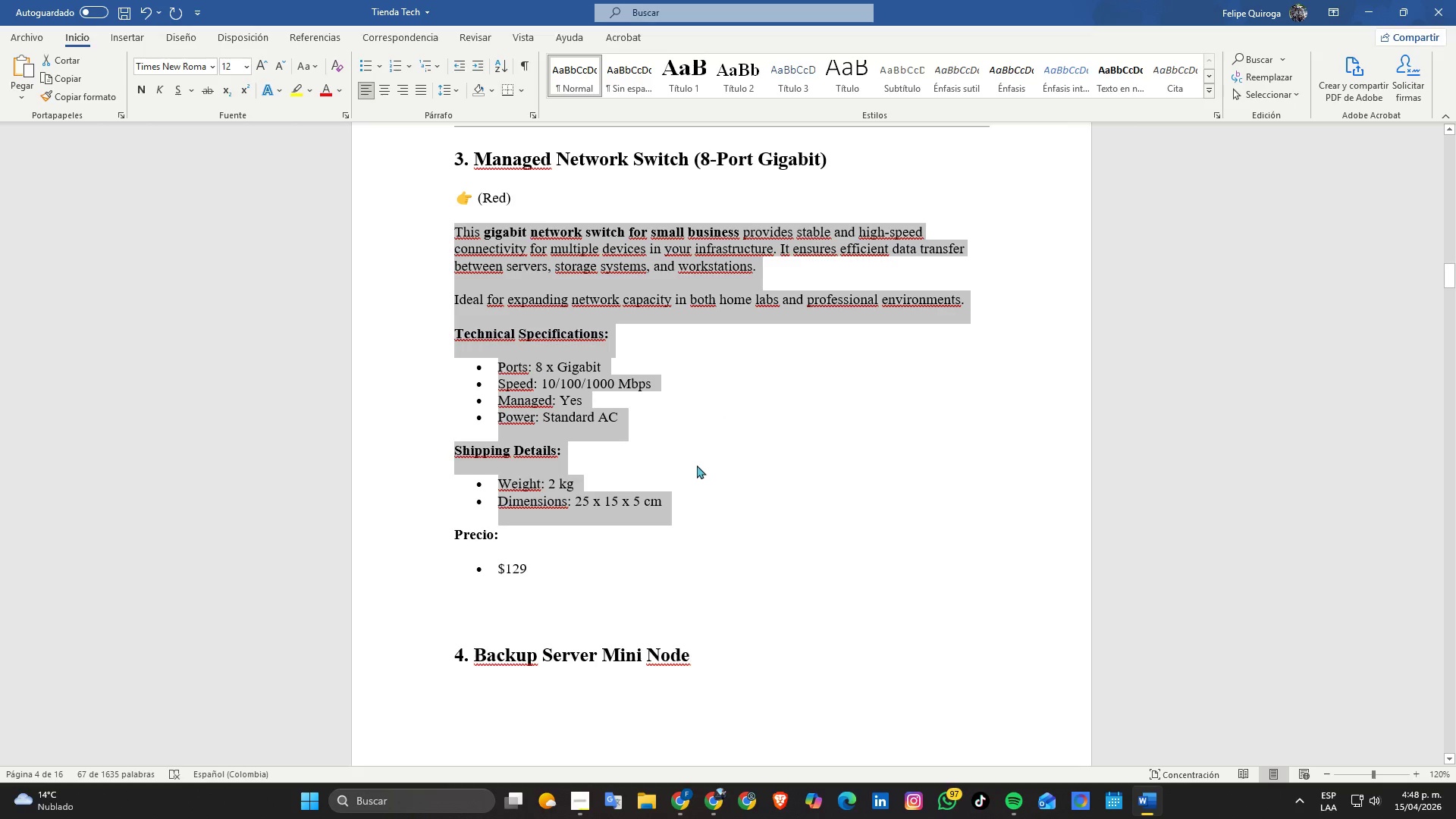 
scroll: coordinate [690, 465], scroll_direction: down, amount: 4.0
 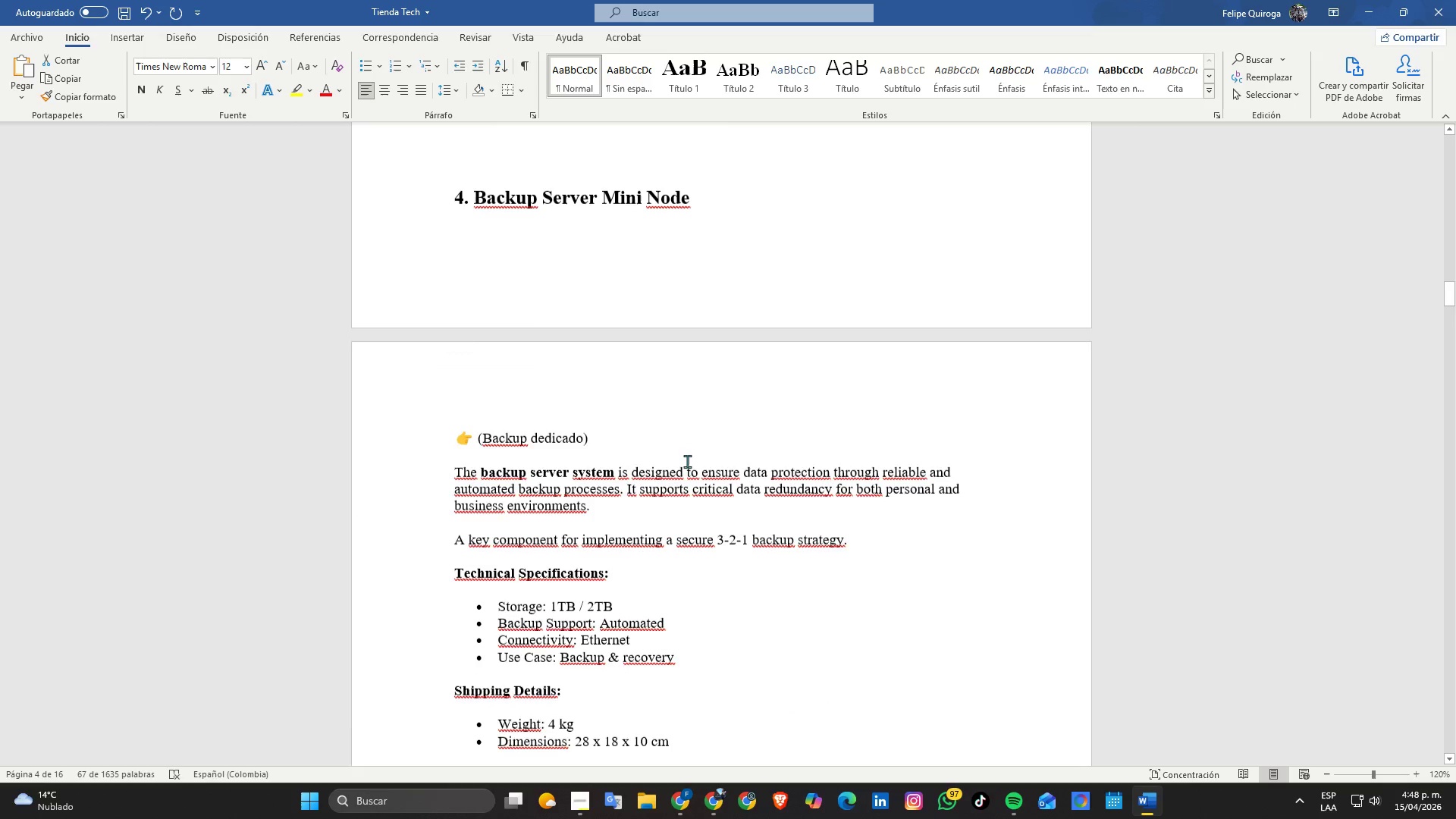 
key(Alt+Tab)
 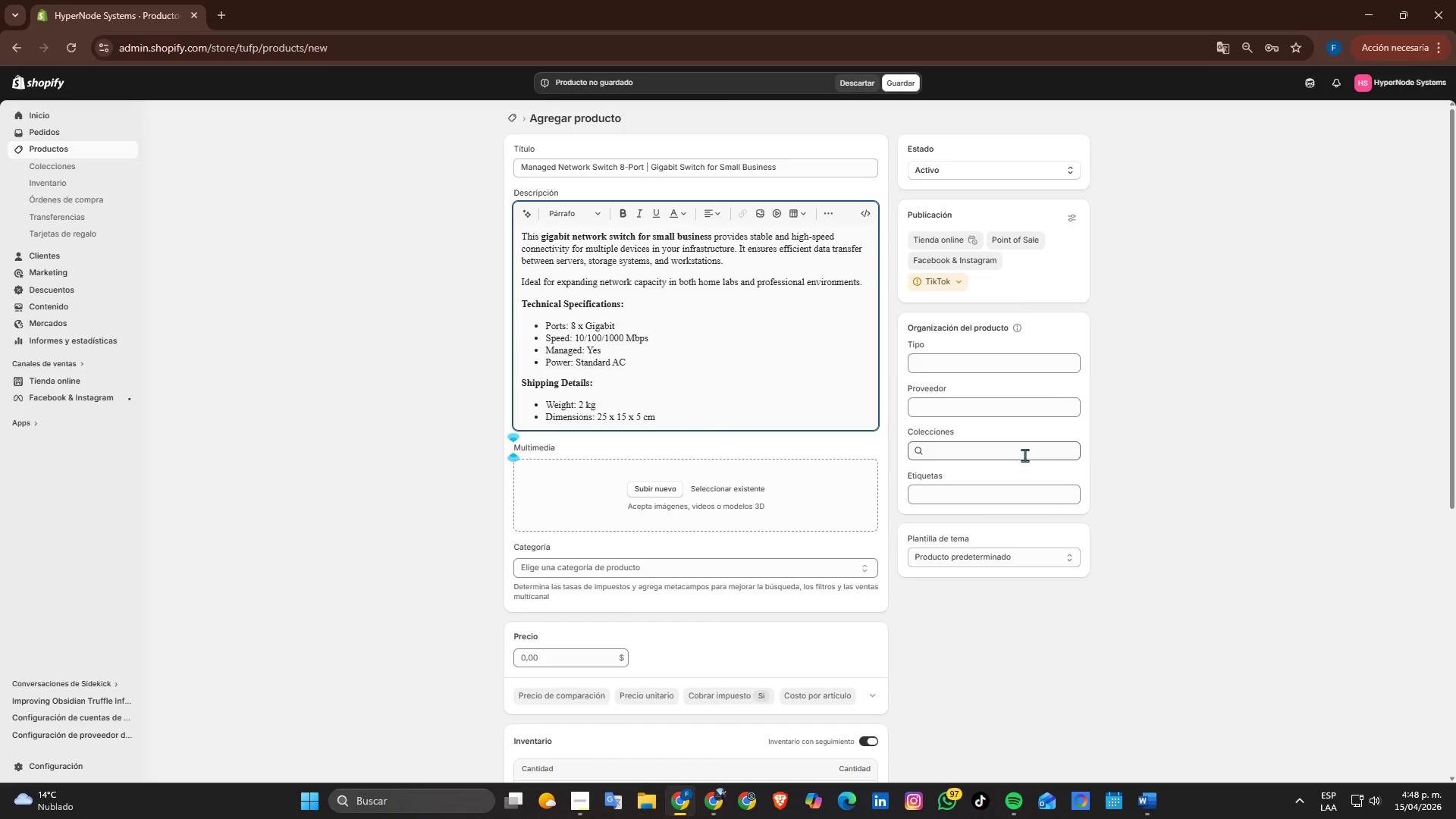 
scroll: coordinate [697, 460], scroll_direction: down, amount: 1.0
 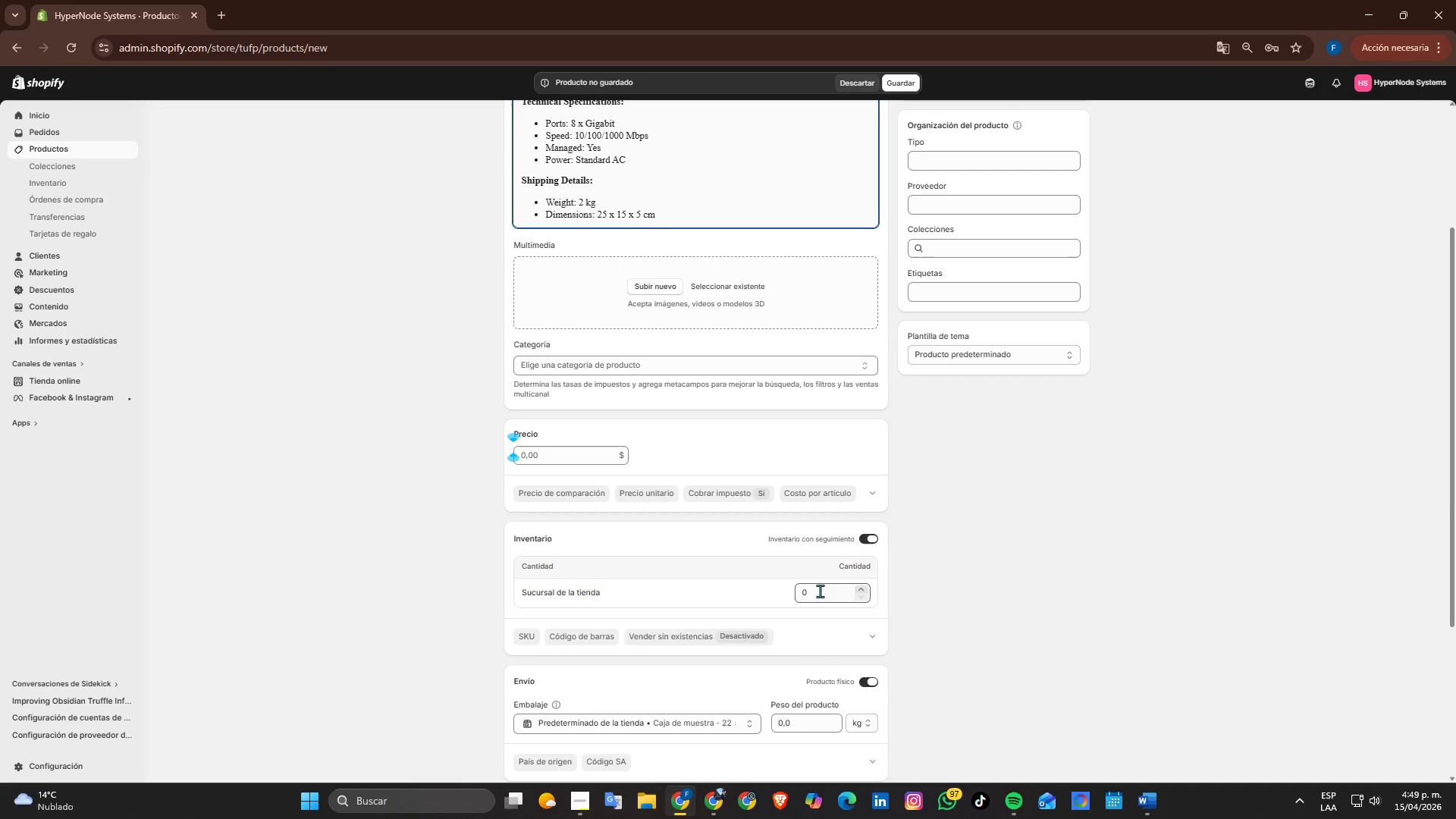 
key(Alt+AltLeft)
 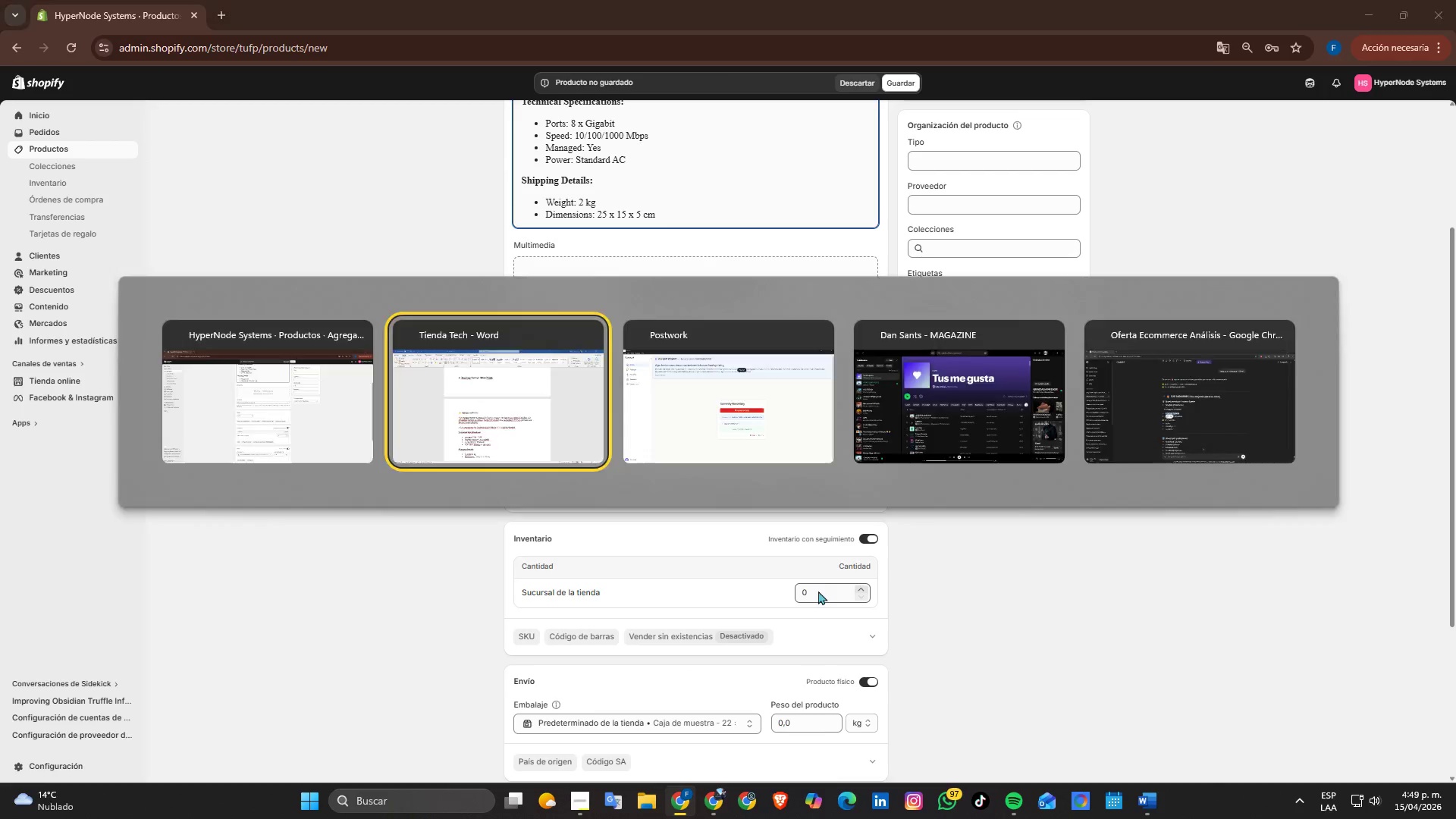 
key(Alt+Tab)
 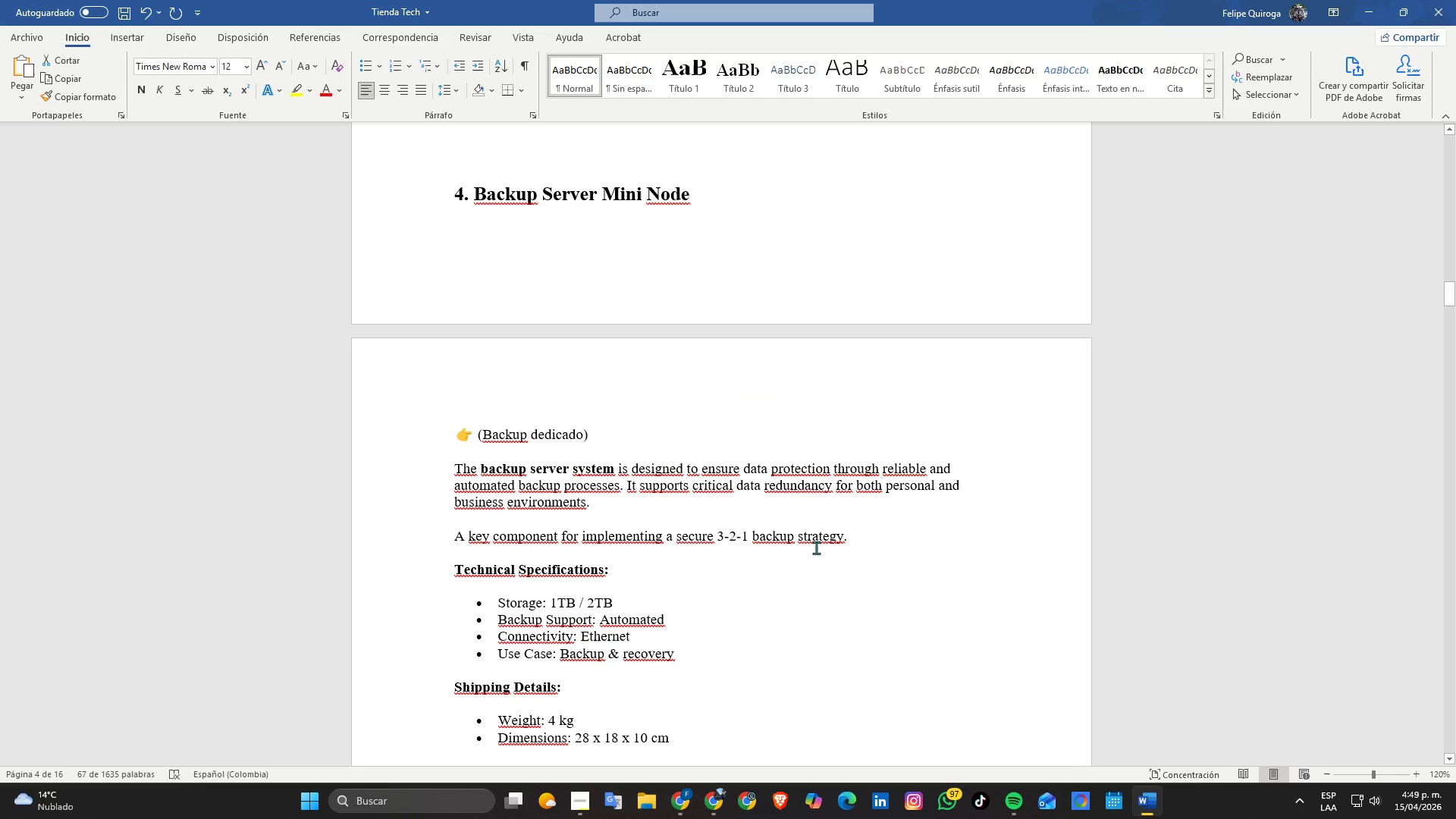 
scroll: coordinate [816, 548], scroll_direction: down, amount: 2.0
 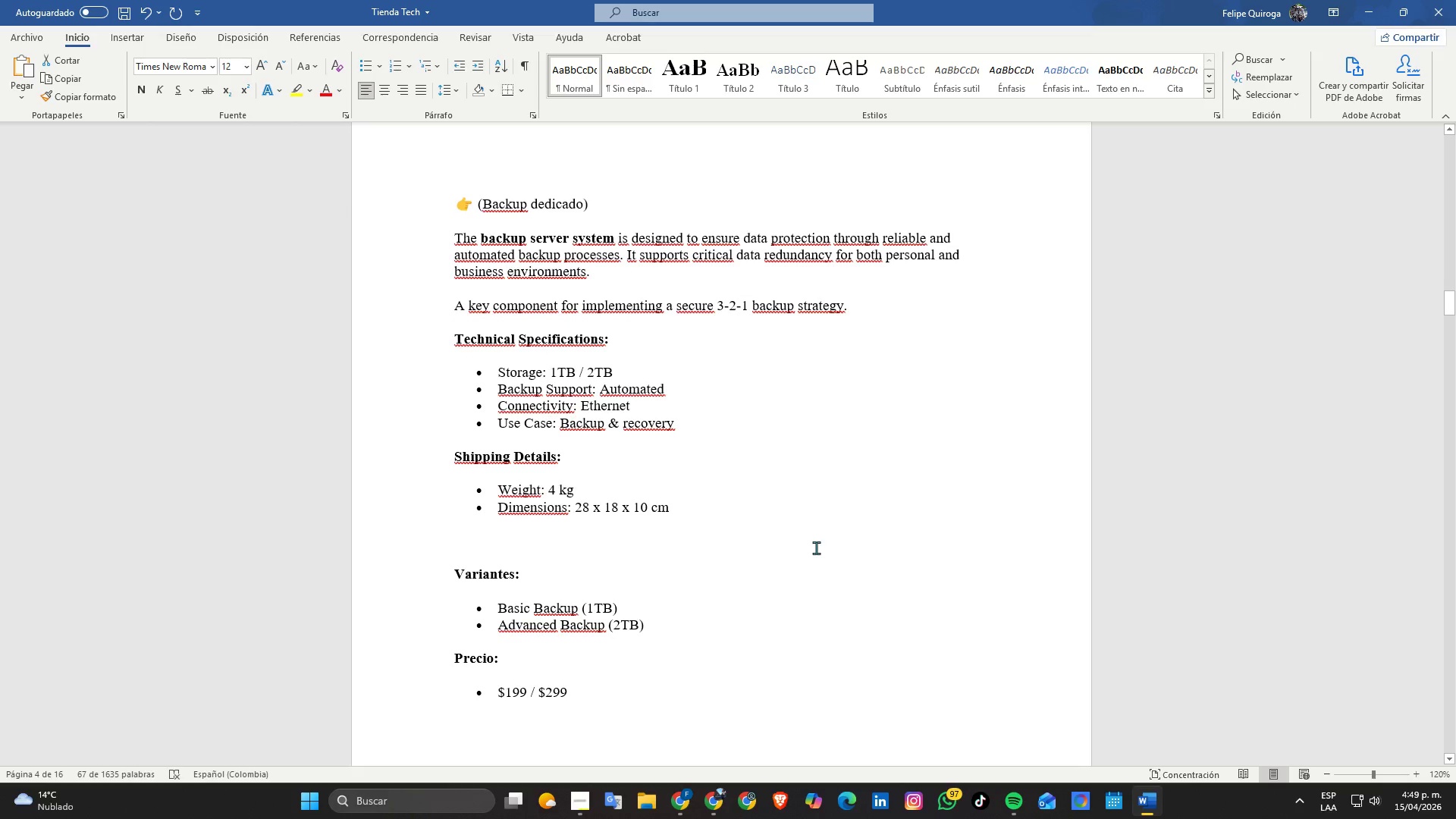 
scroll: coordinate [815, 548], scroll_direction: up, amount: 7.0
 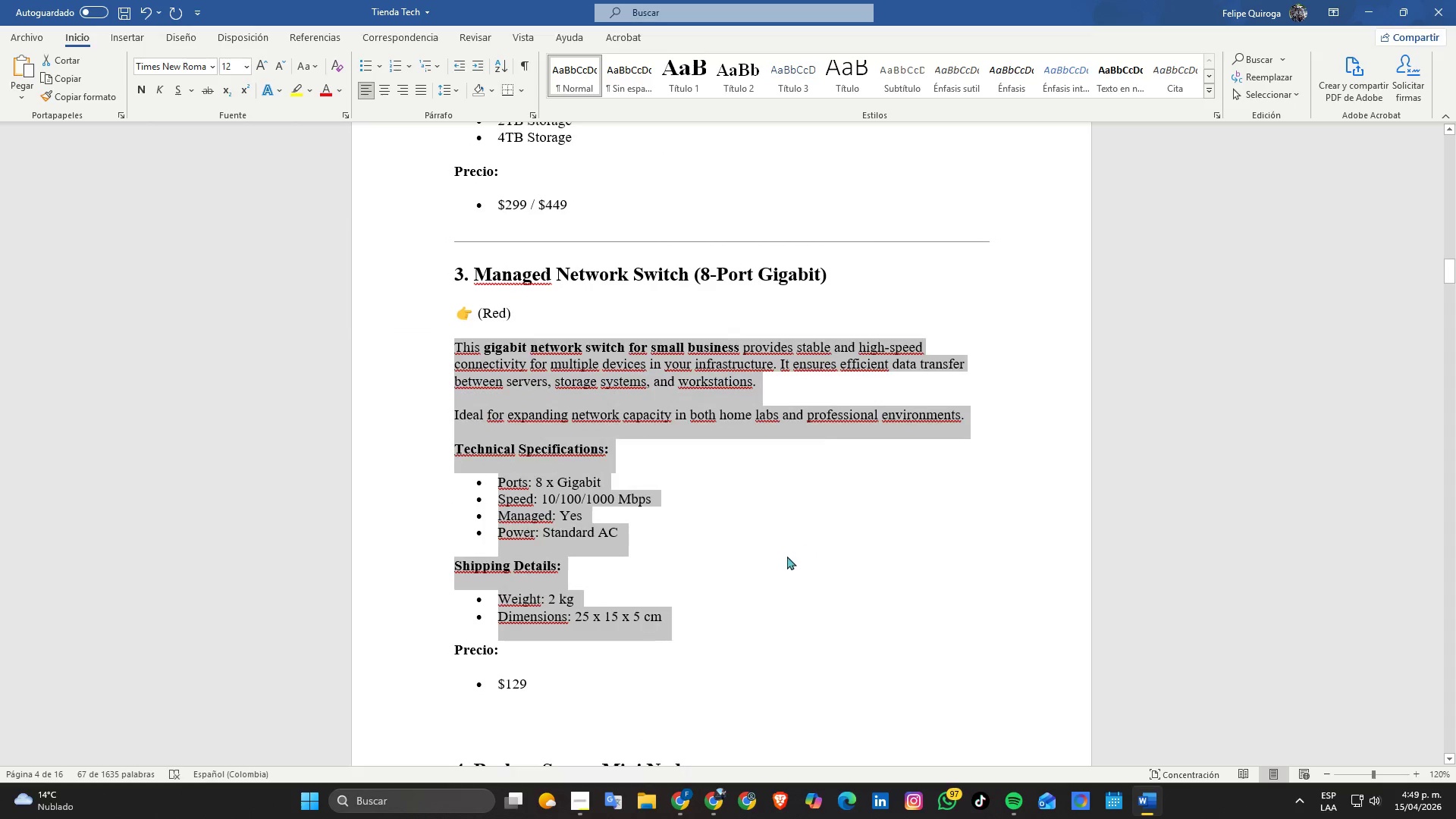 
wait(7.2)
 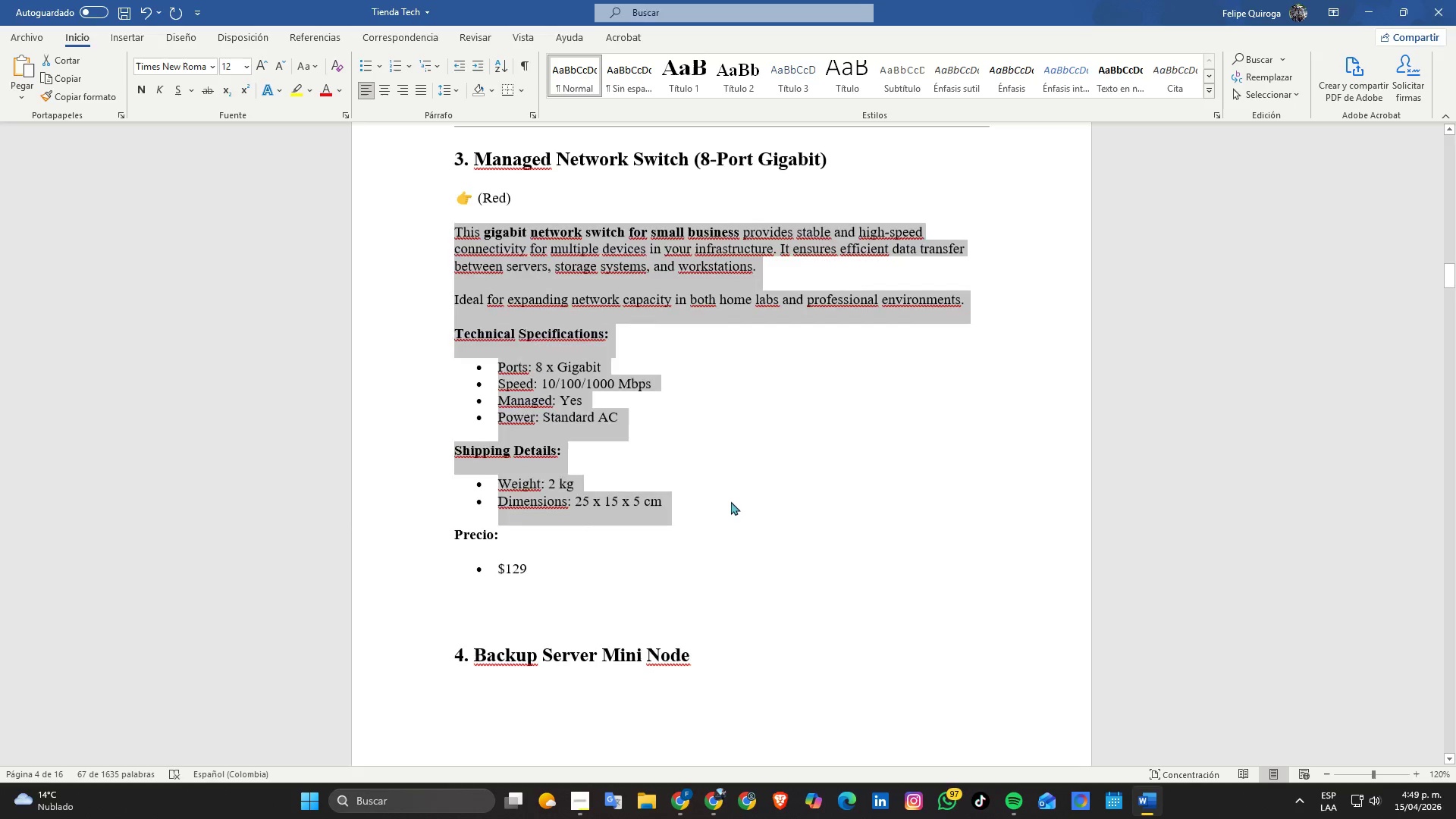 
key(Alt+AltLeft)
 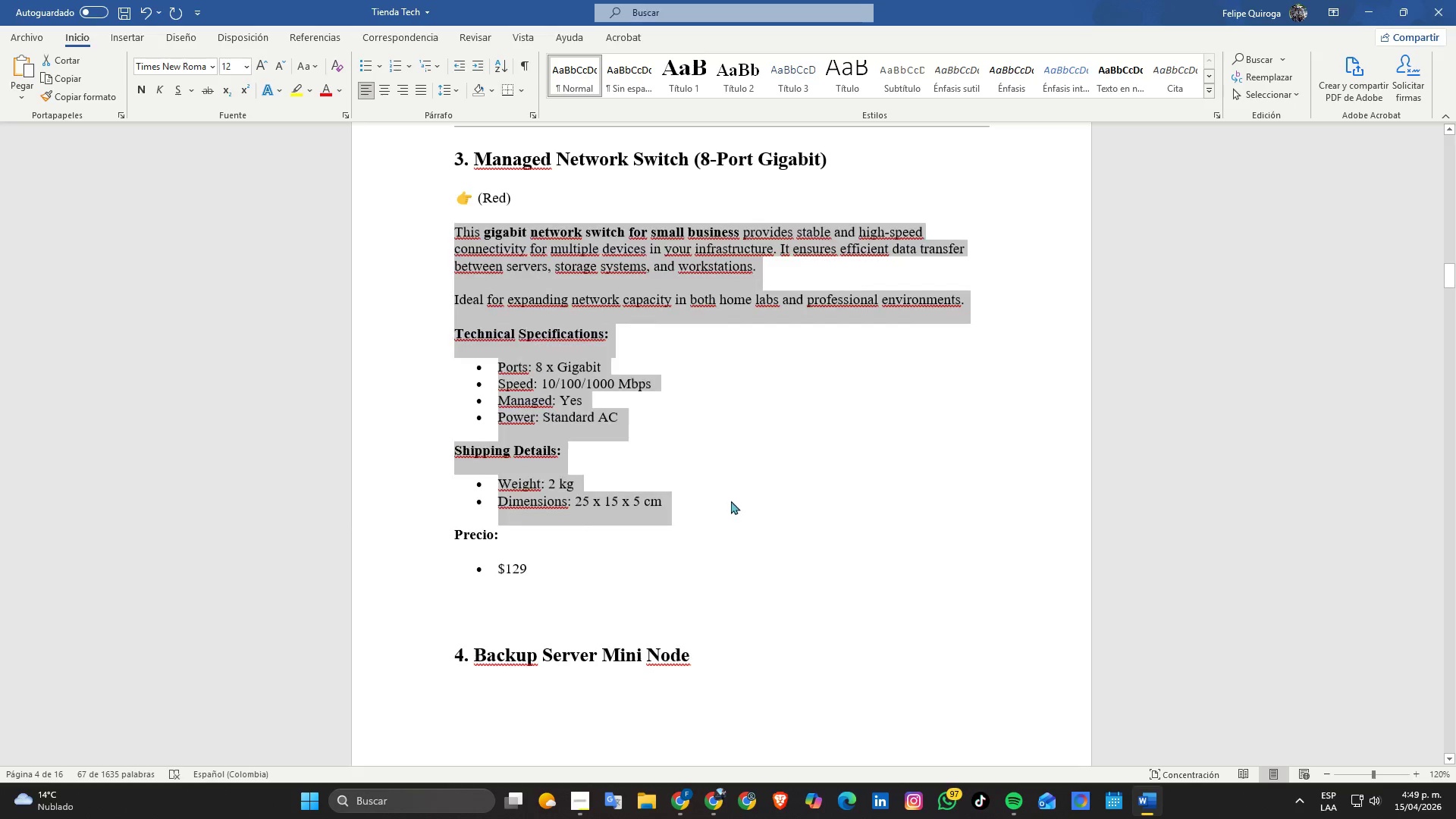 
key(Alt+Tab)
 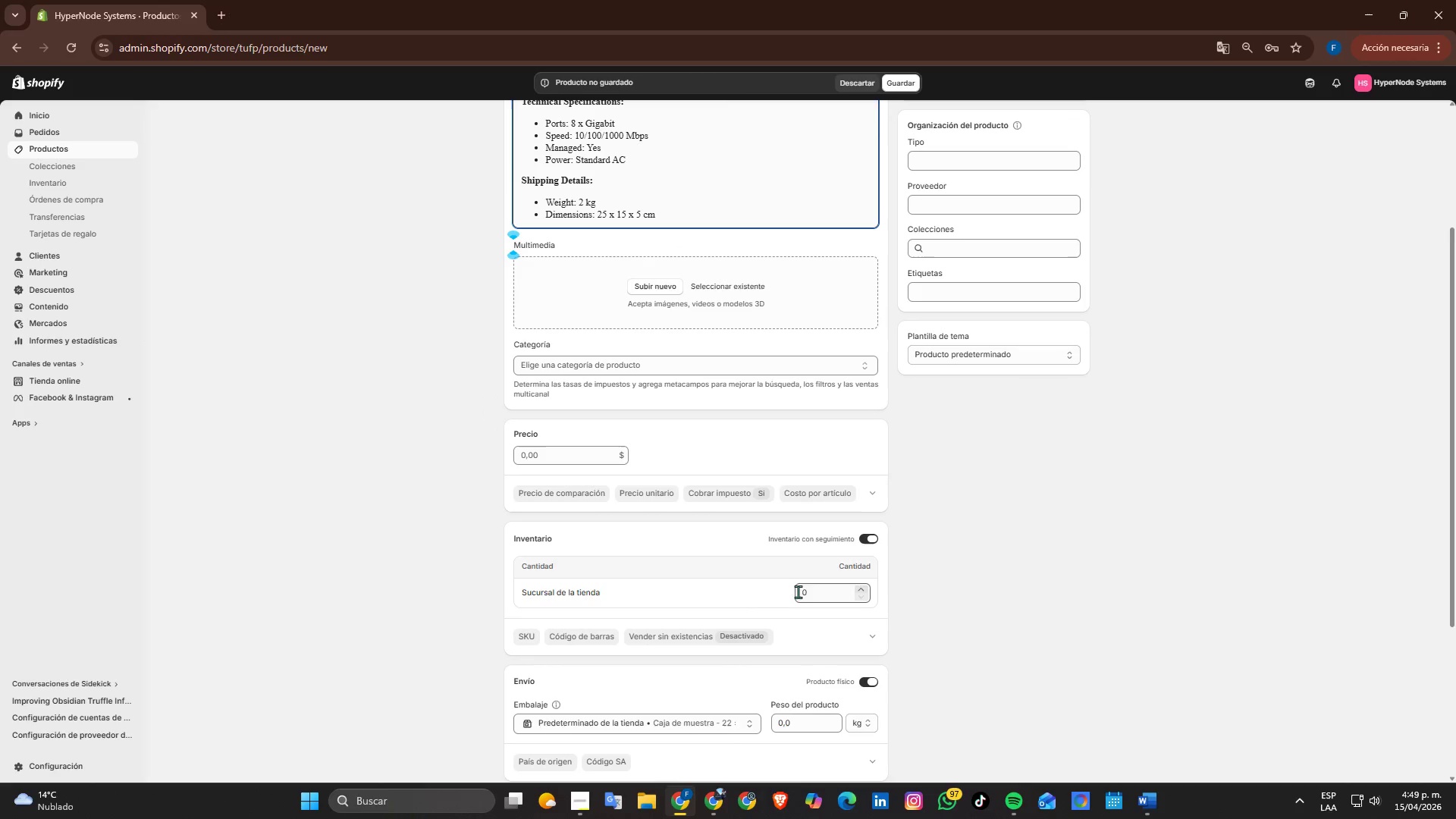 
scroll: coordinate [818, 597], scroll_direction: down, amount: 3.0
 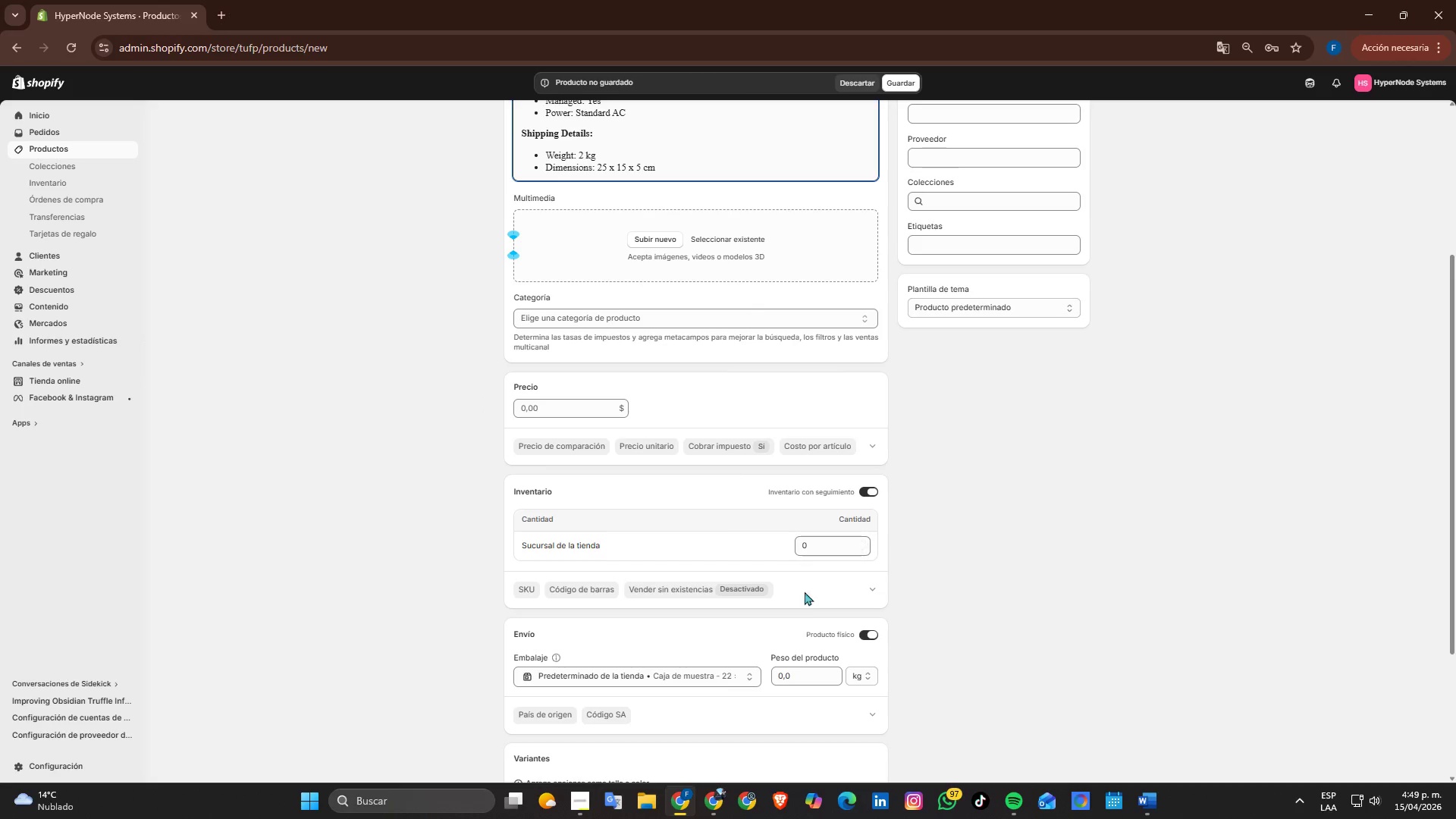 
scroll: coordinate [806, 604], scroll_direction: up, amount: 1.0
 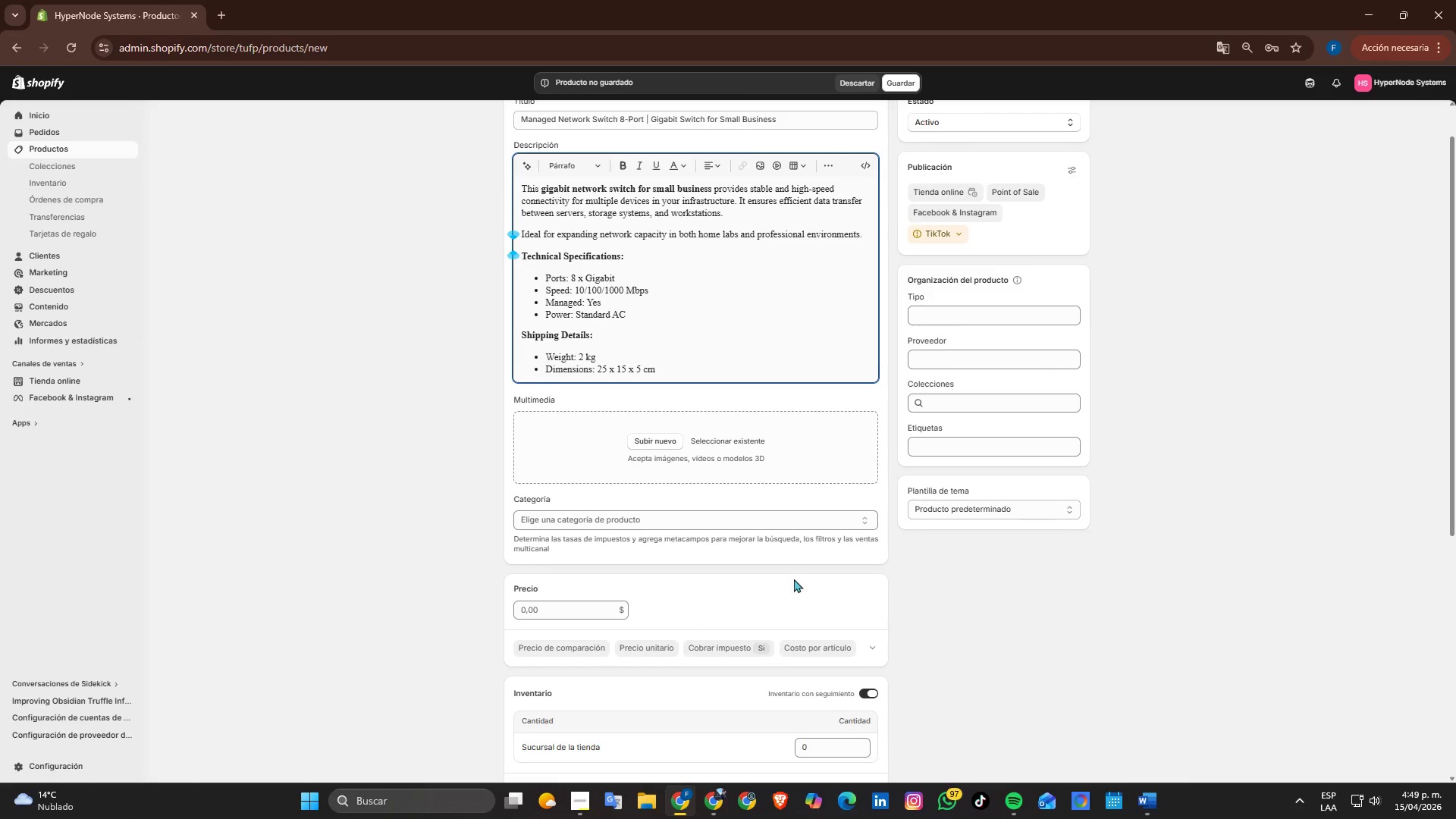 
scroll: coordinate [794, 579], scroll_direction: down, amount: 2.0
 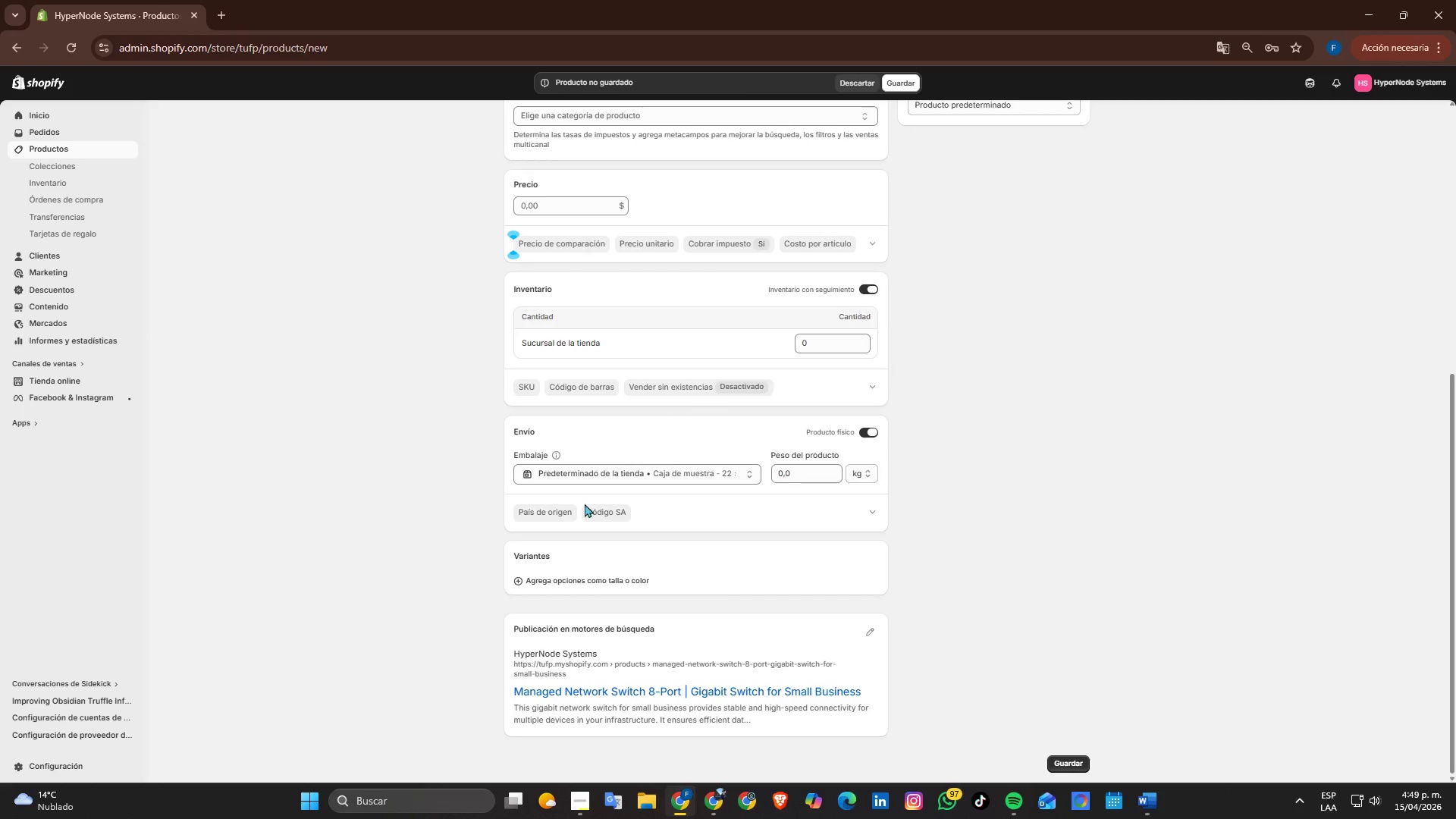 
scroll: coordinate [585, 504], scroll_direction: up, amount: 1.0
 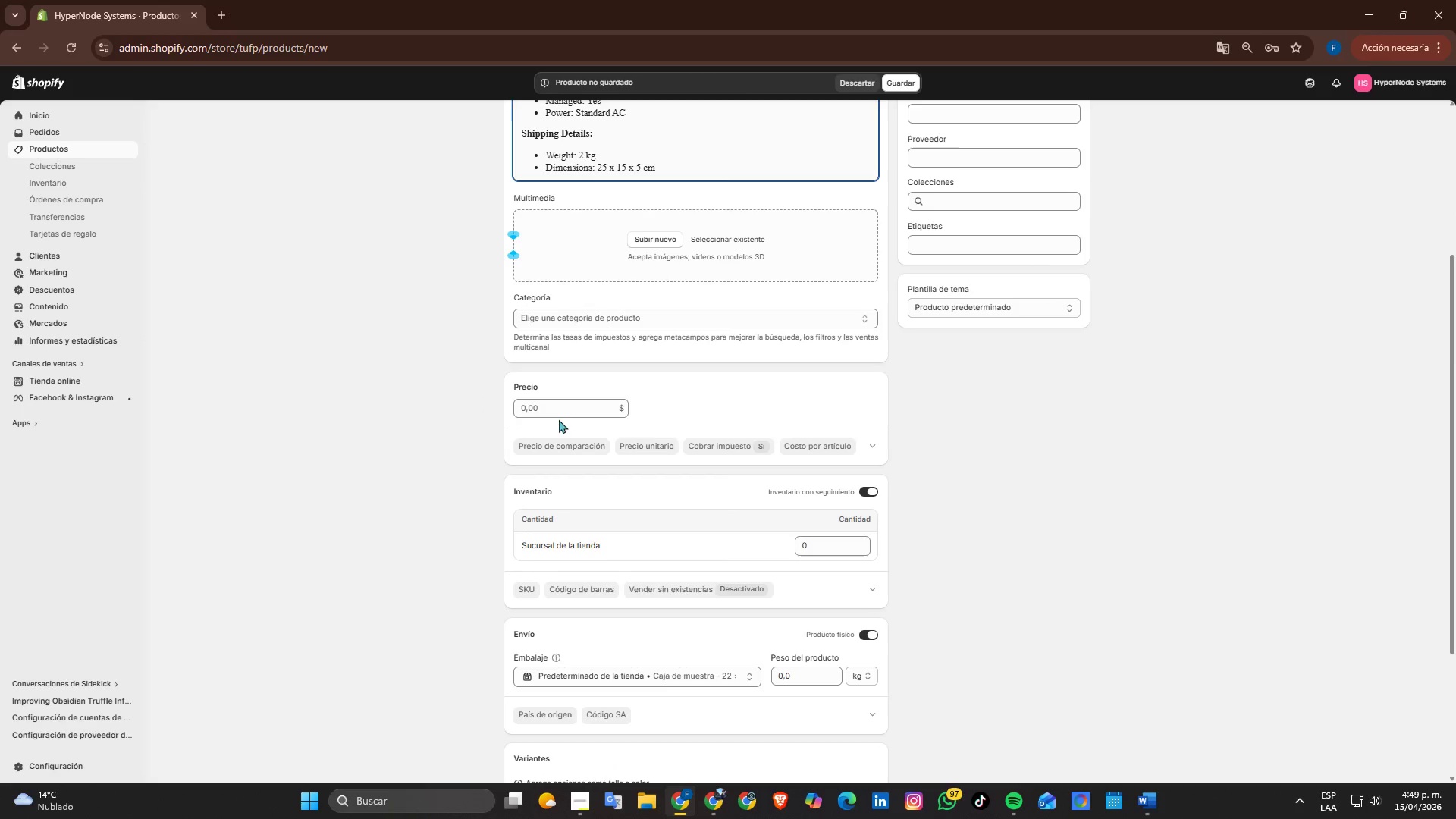 
left_click([559, 411])
 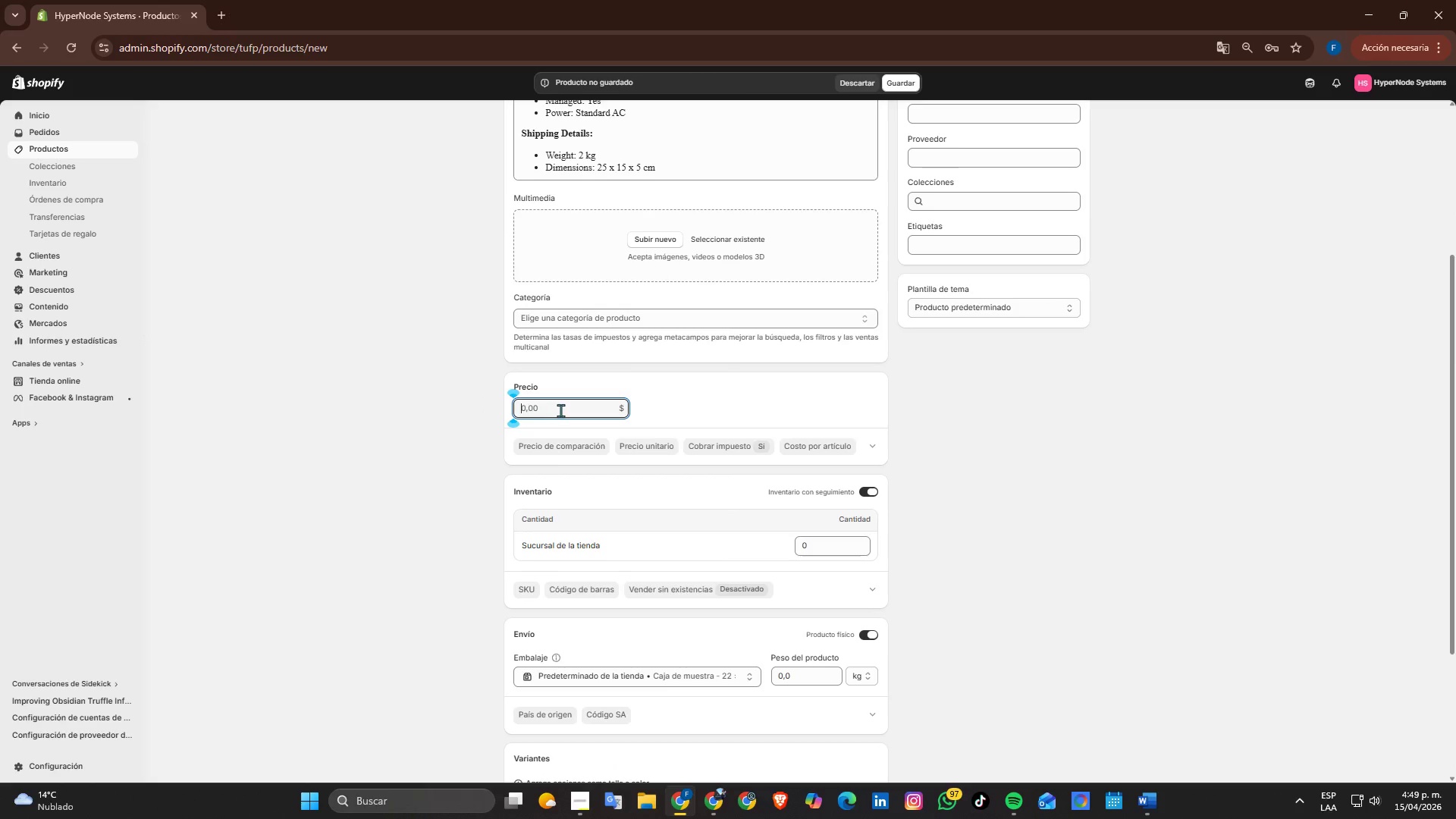 
key(Numpad5)
 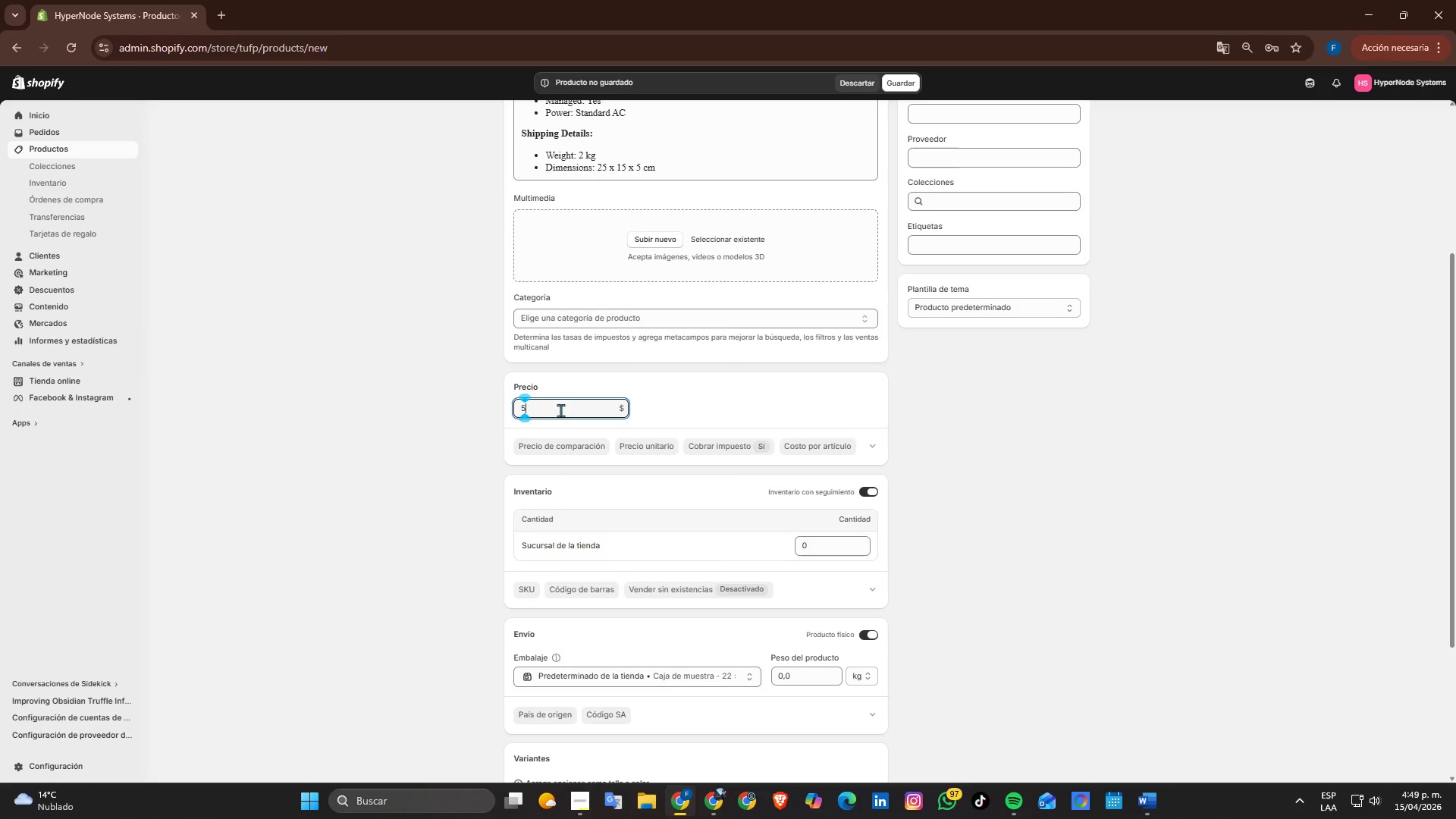 
key(Numpad5)
 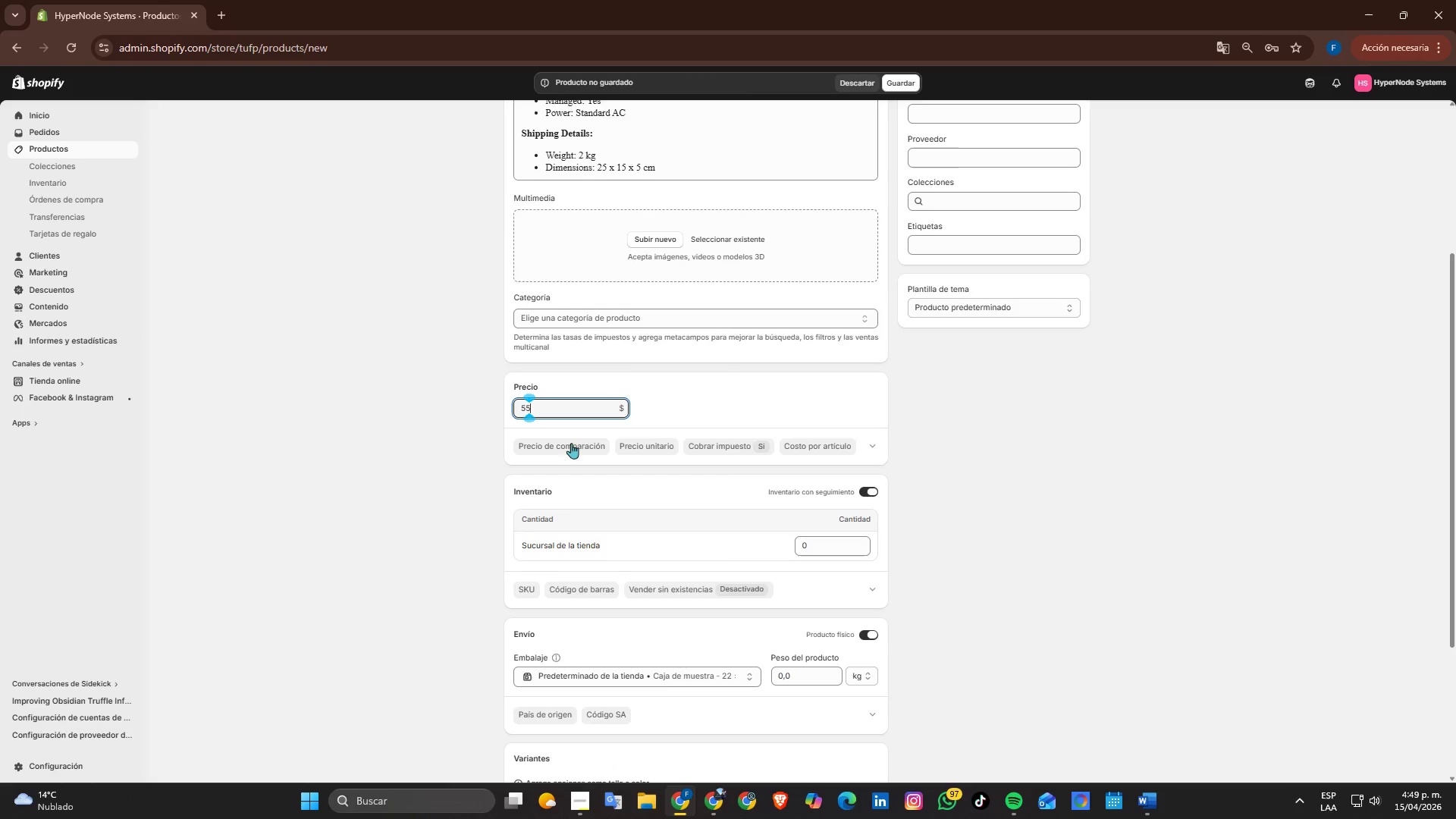 
key(Numpad0)
 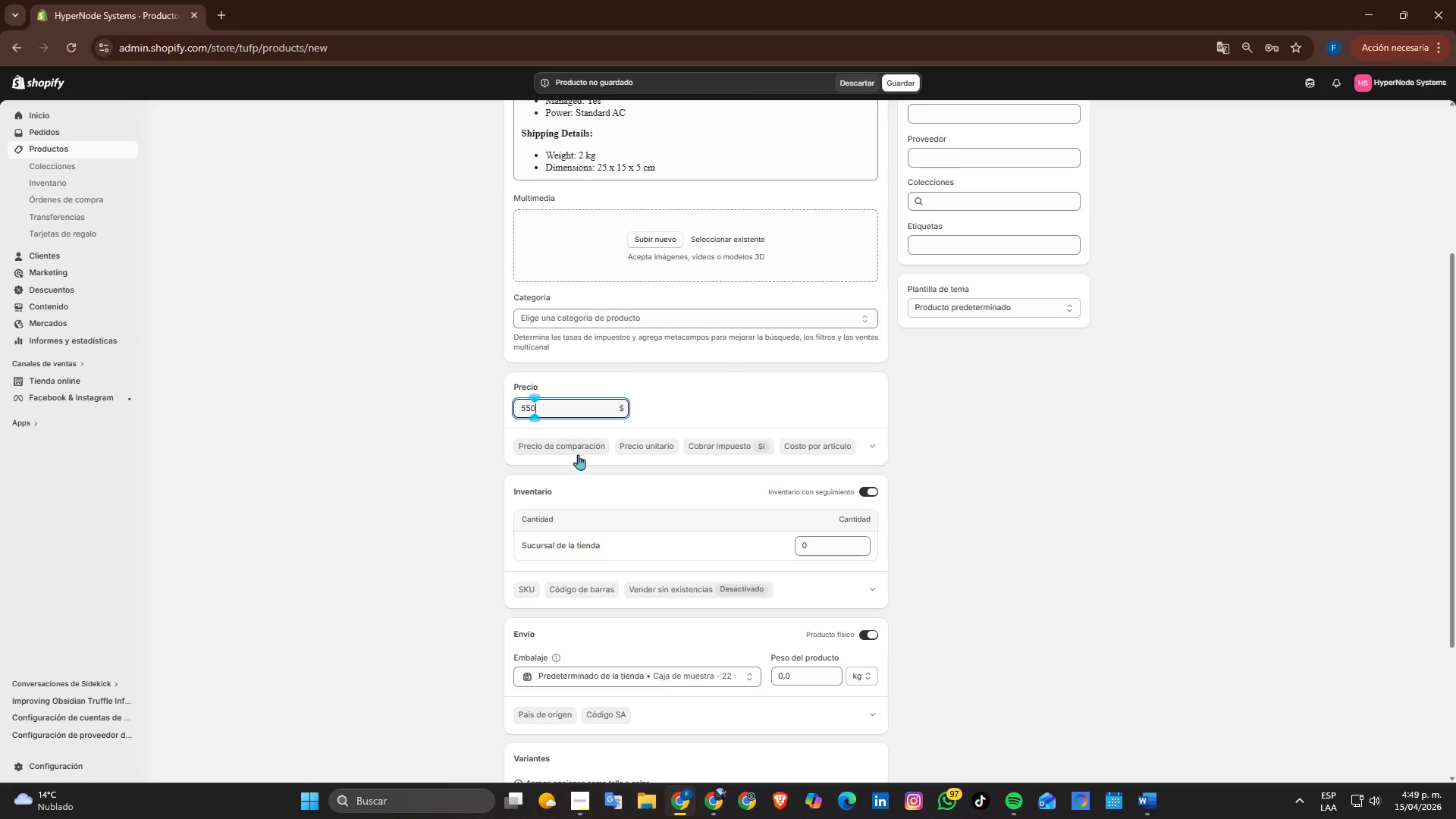 
key(Numpad0)
 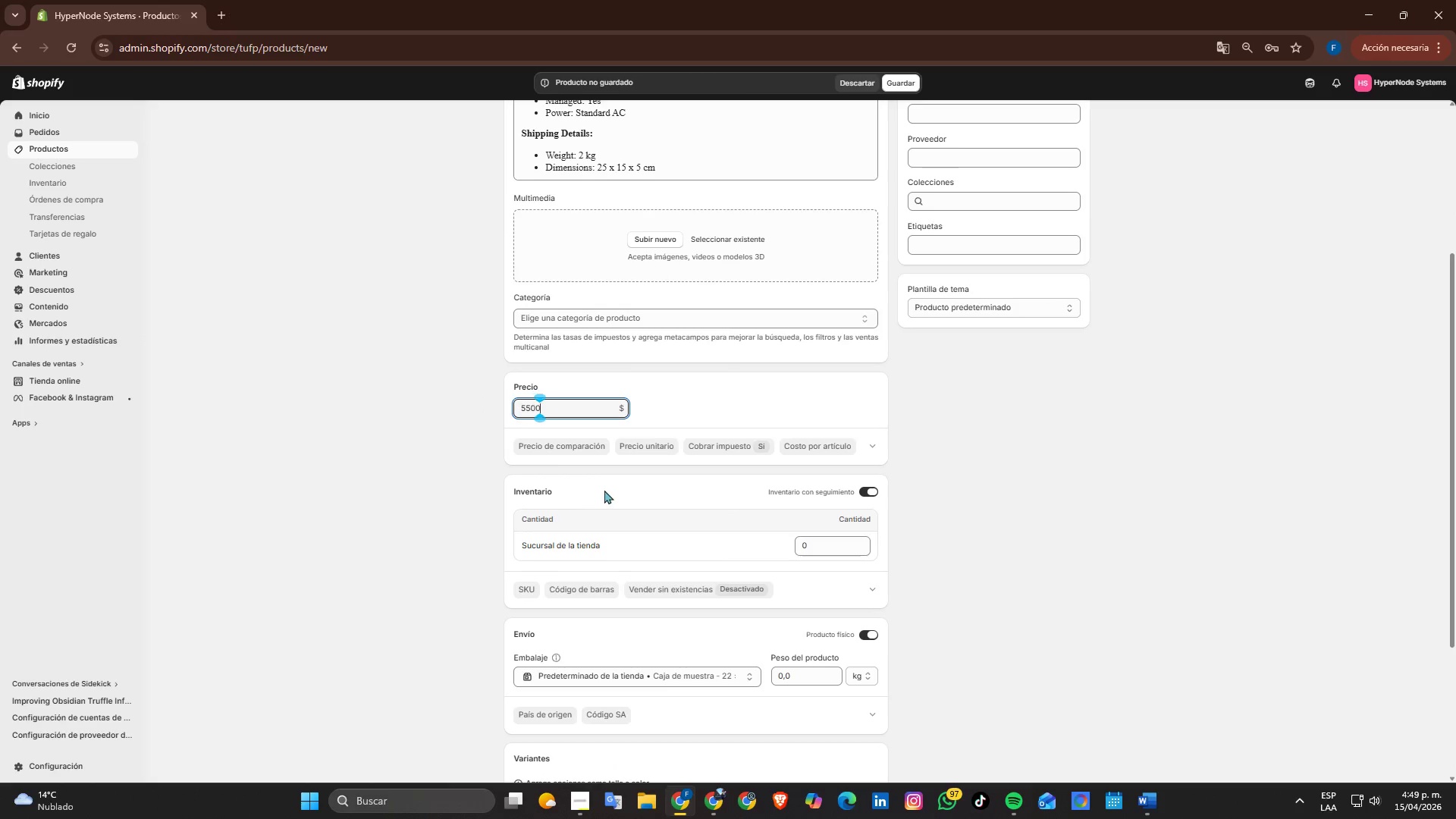 
key(Numpad0)
 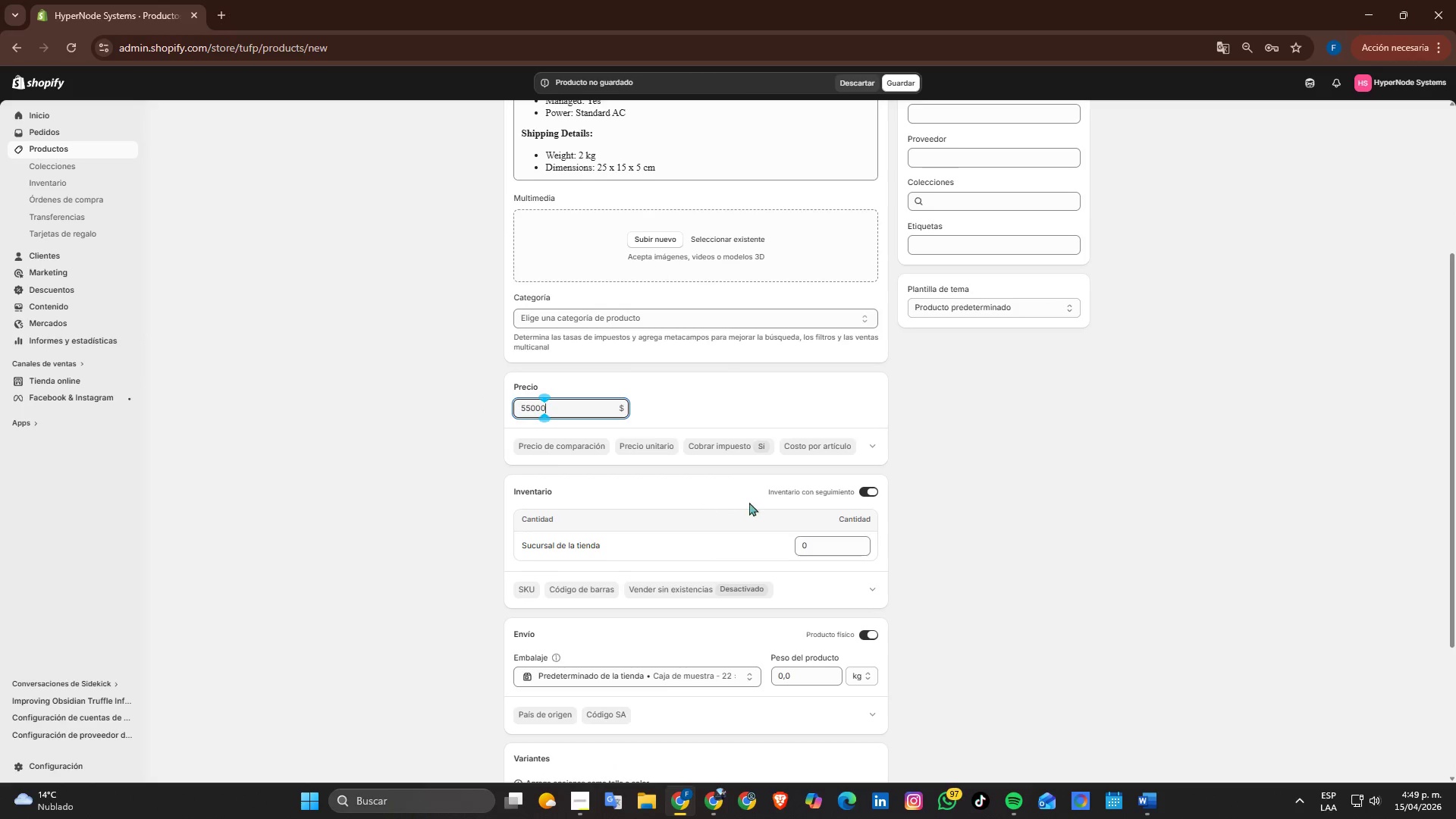 
key(Numpad0)
 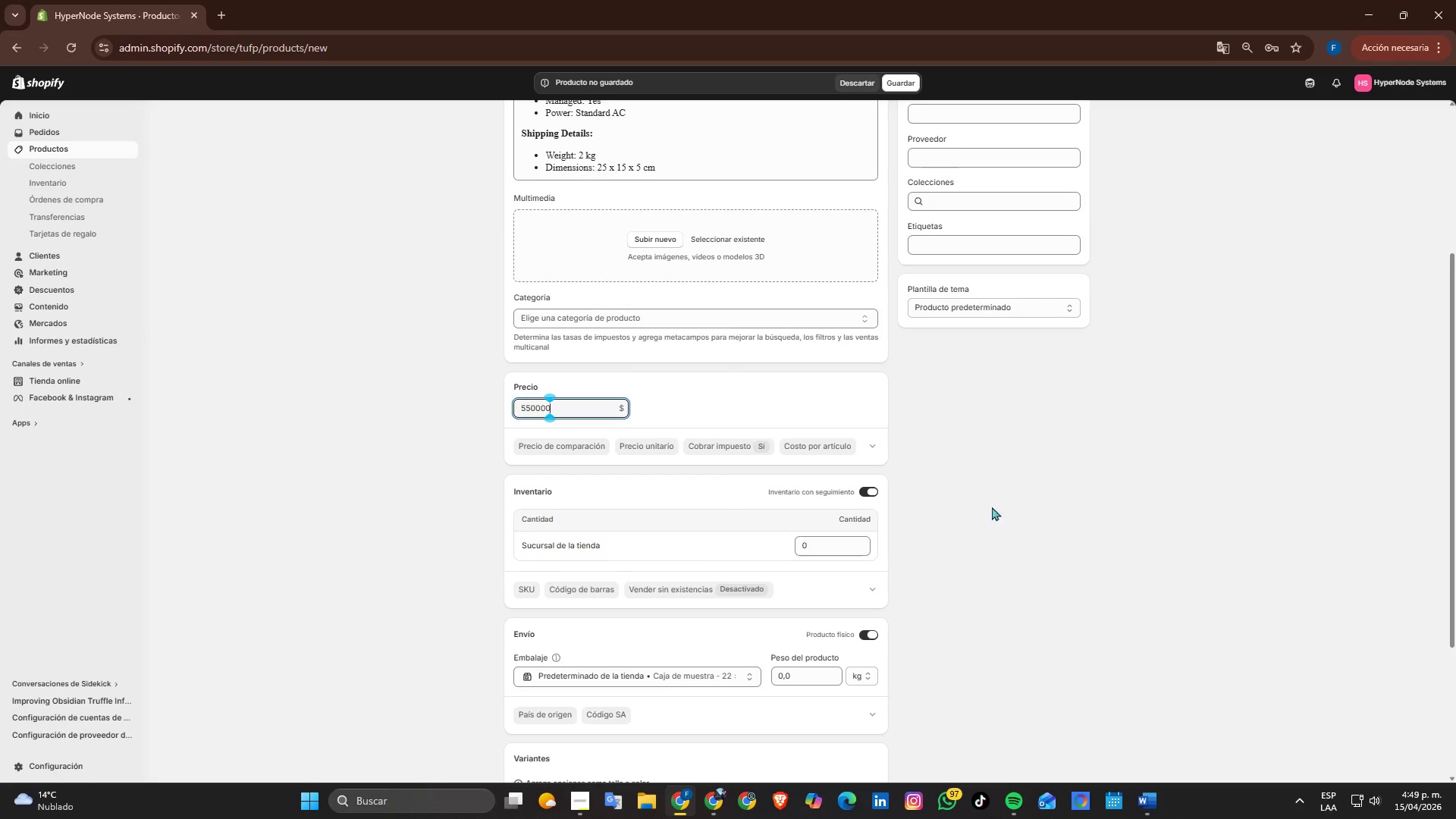 
left_click([1031, 507])
 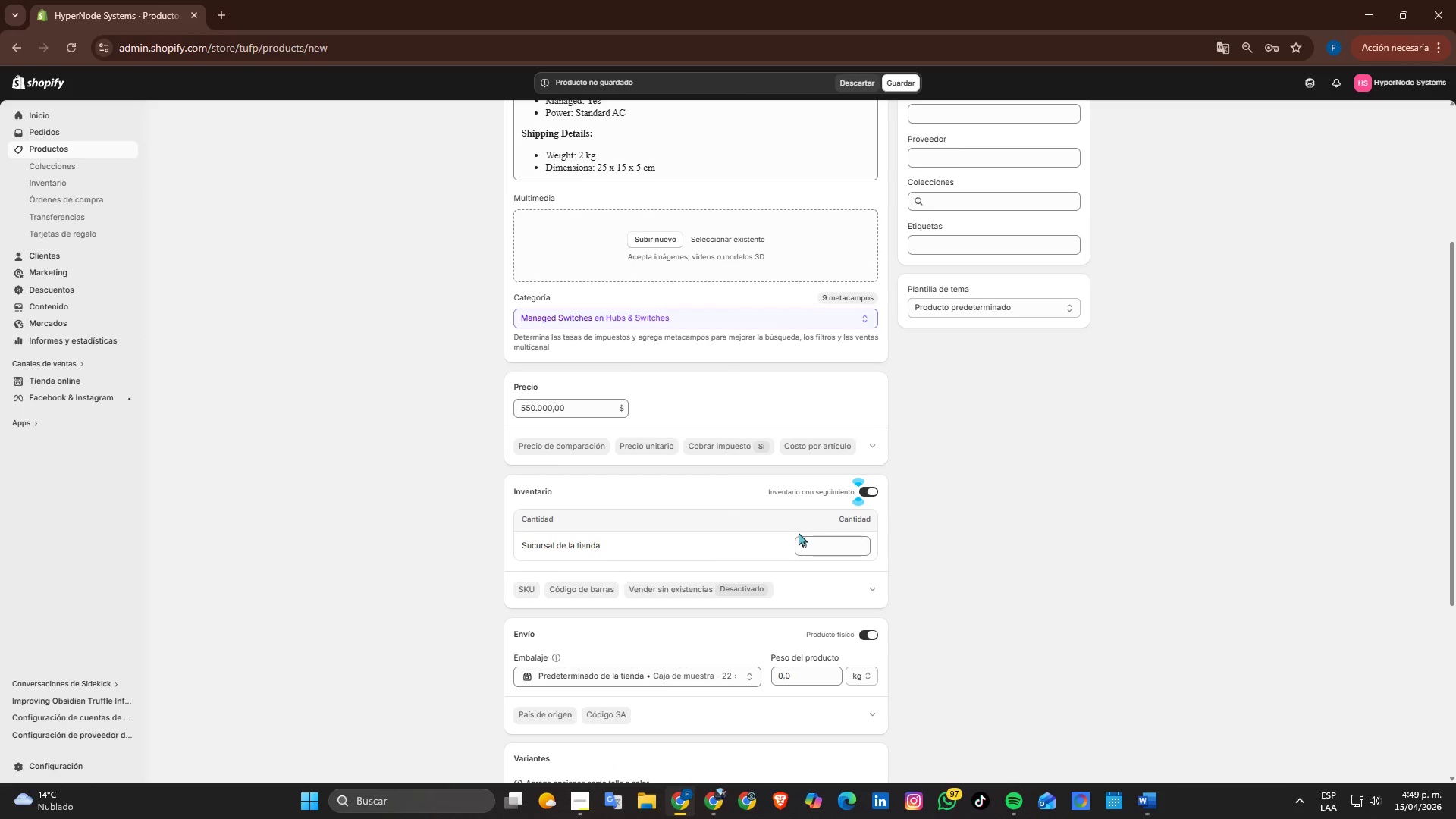 
scroll: coordinate [704, 501], scroll_direction: down, amount: 3.0
 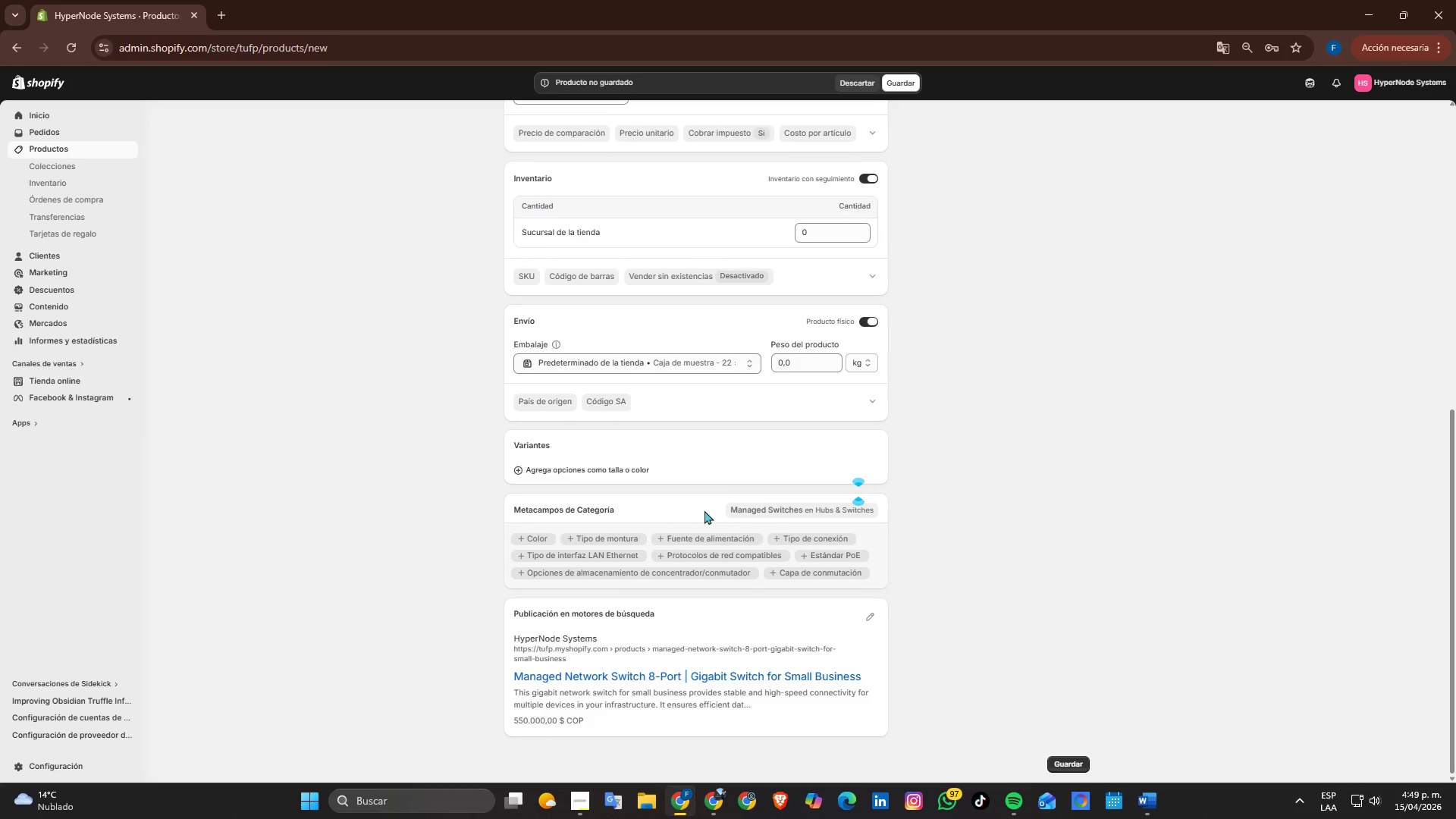 
scroll: coordinate [704, 510], scroll_direction: up, amount: 6.0
 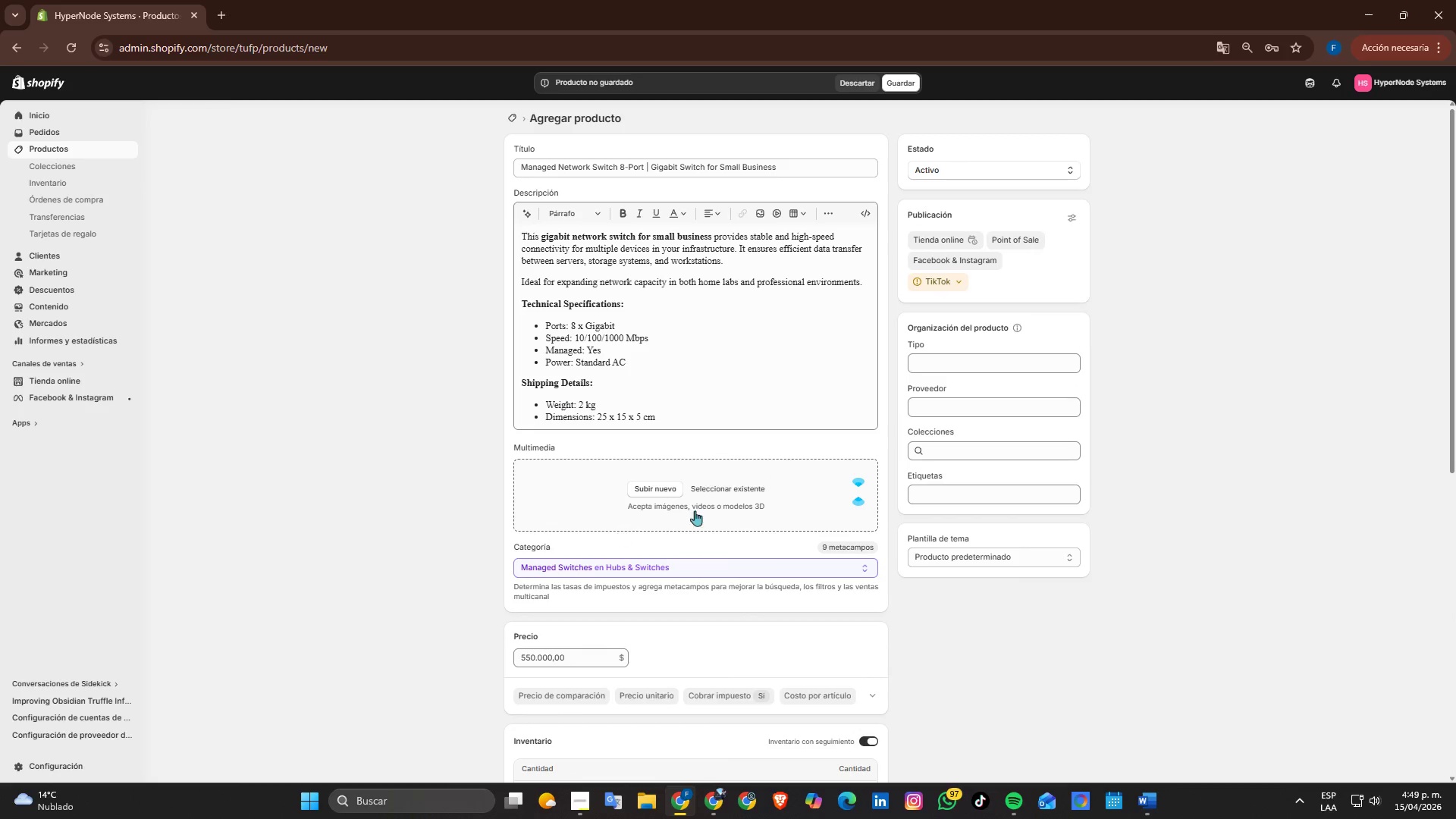 
left_click([662, 479])
 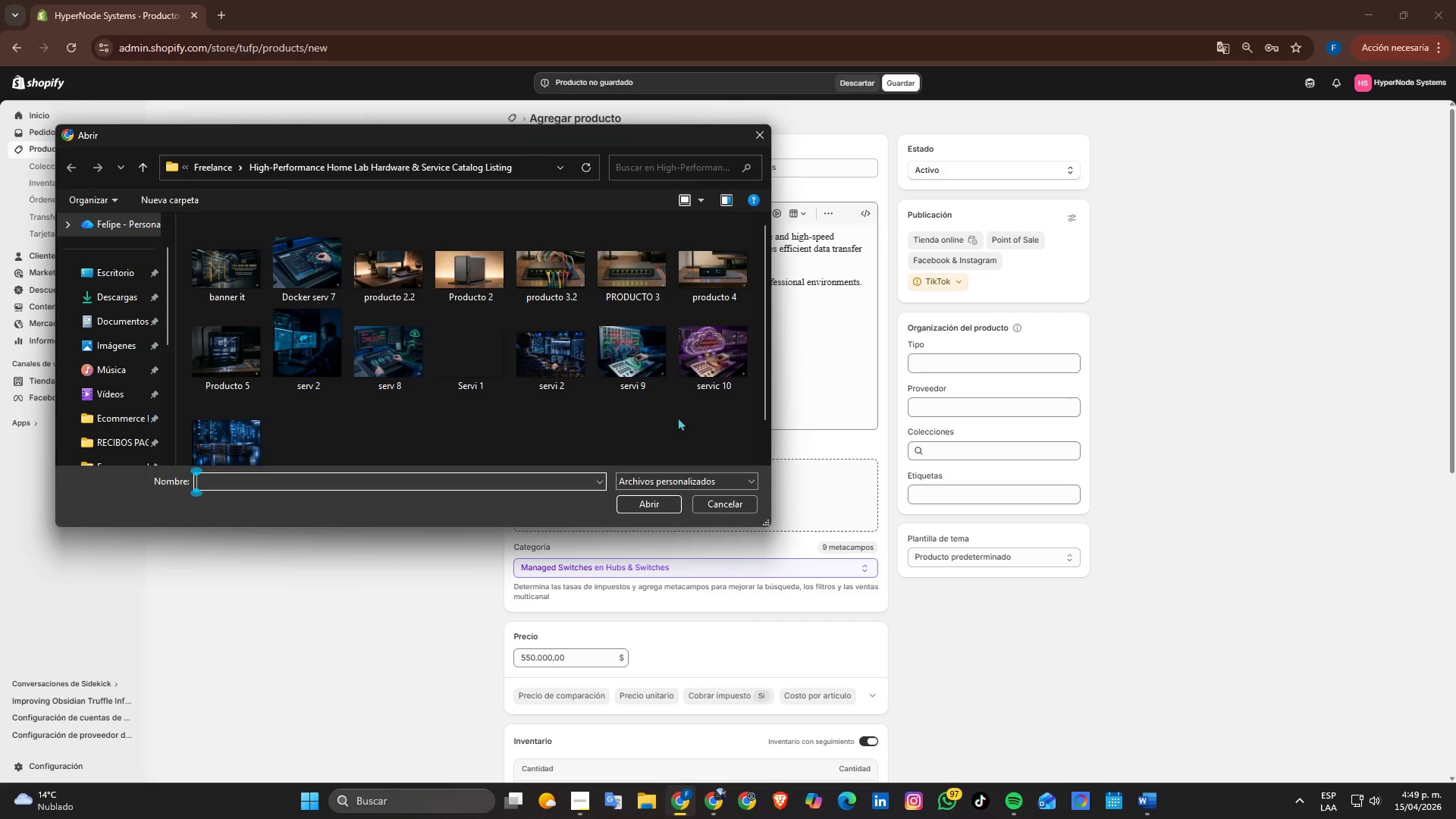 
left_click([617, 296])
 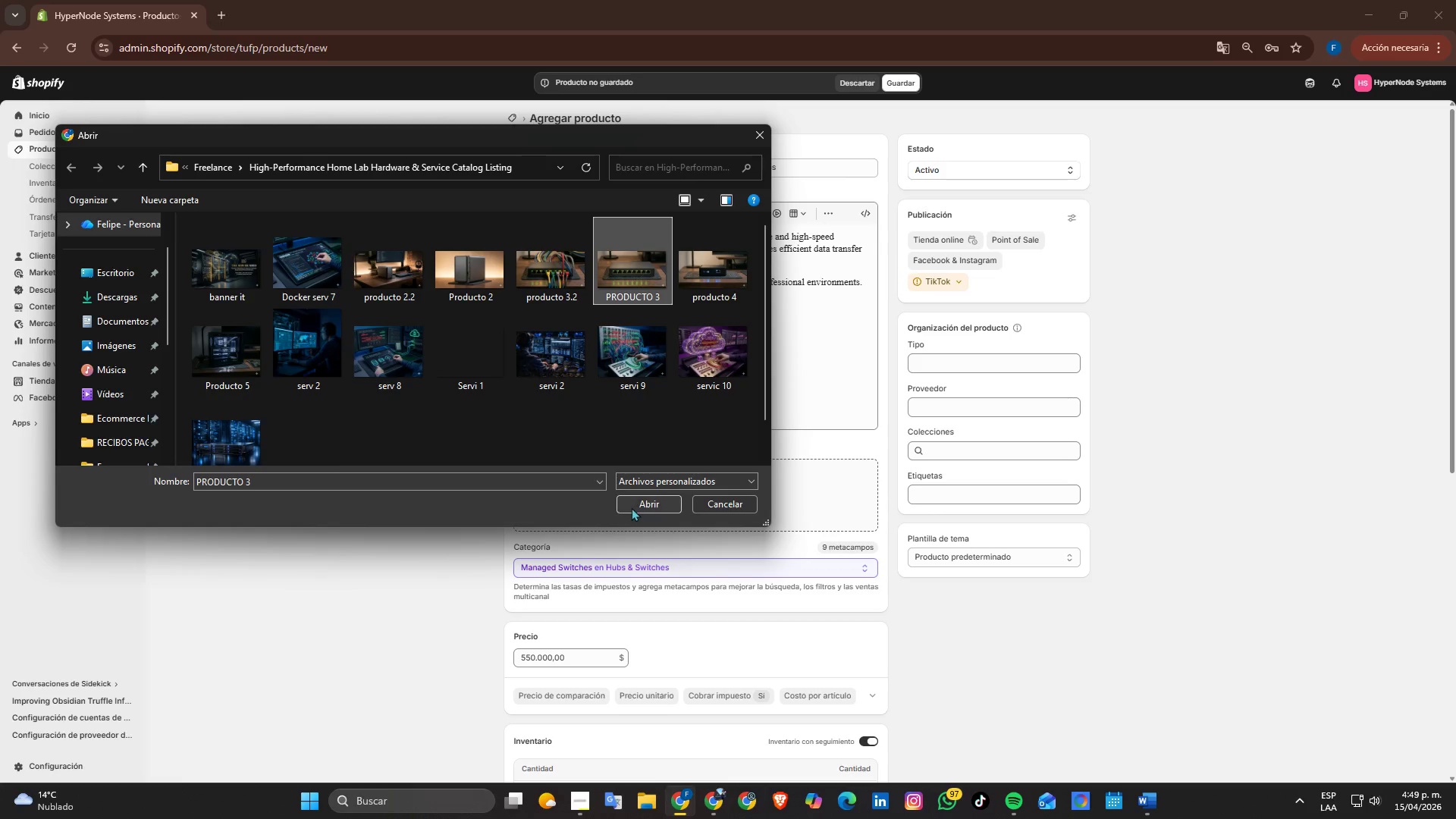 
left_click([632, 507])
 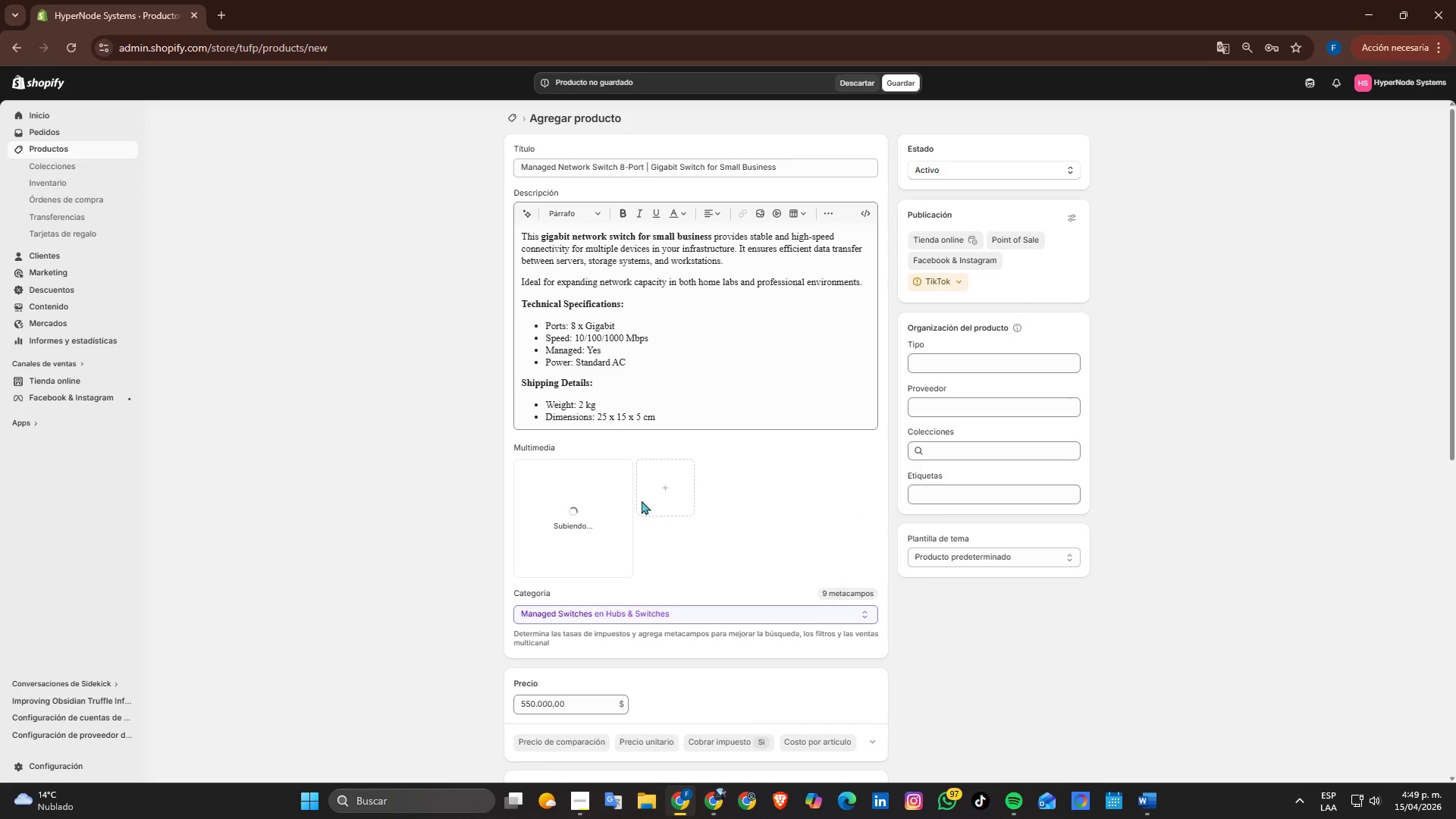 
scroll: coordinate [663, 541], scroll_direction: up, amount: 1.0
 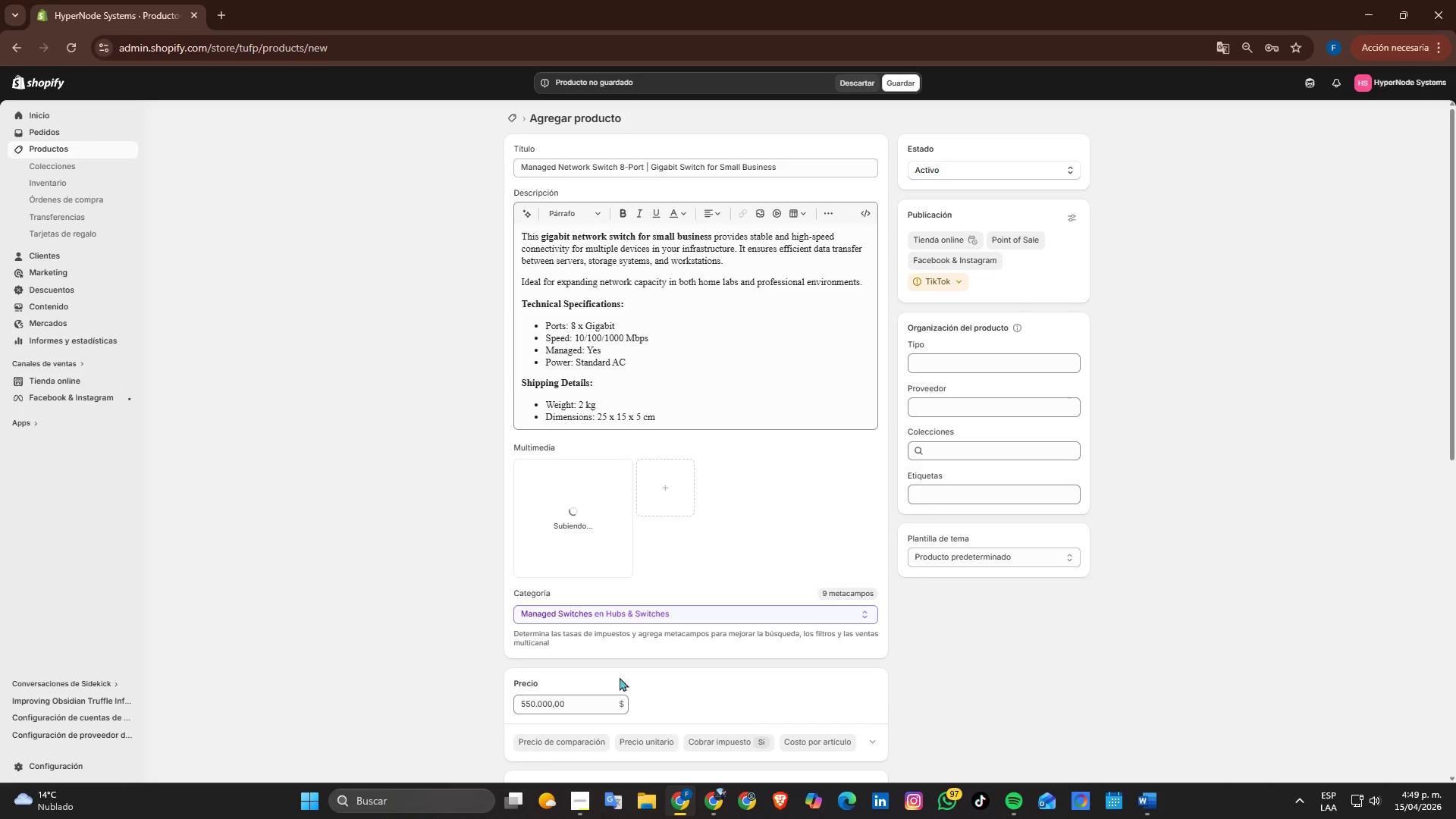 
scroll: coordinate [631, 628], scroll_direction: down, amount: 3.0
 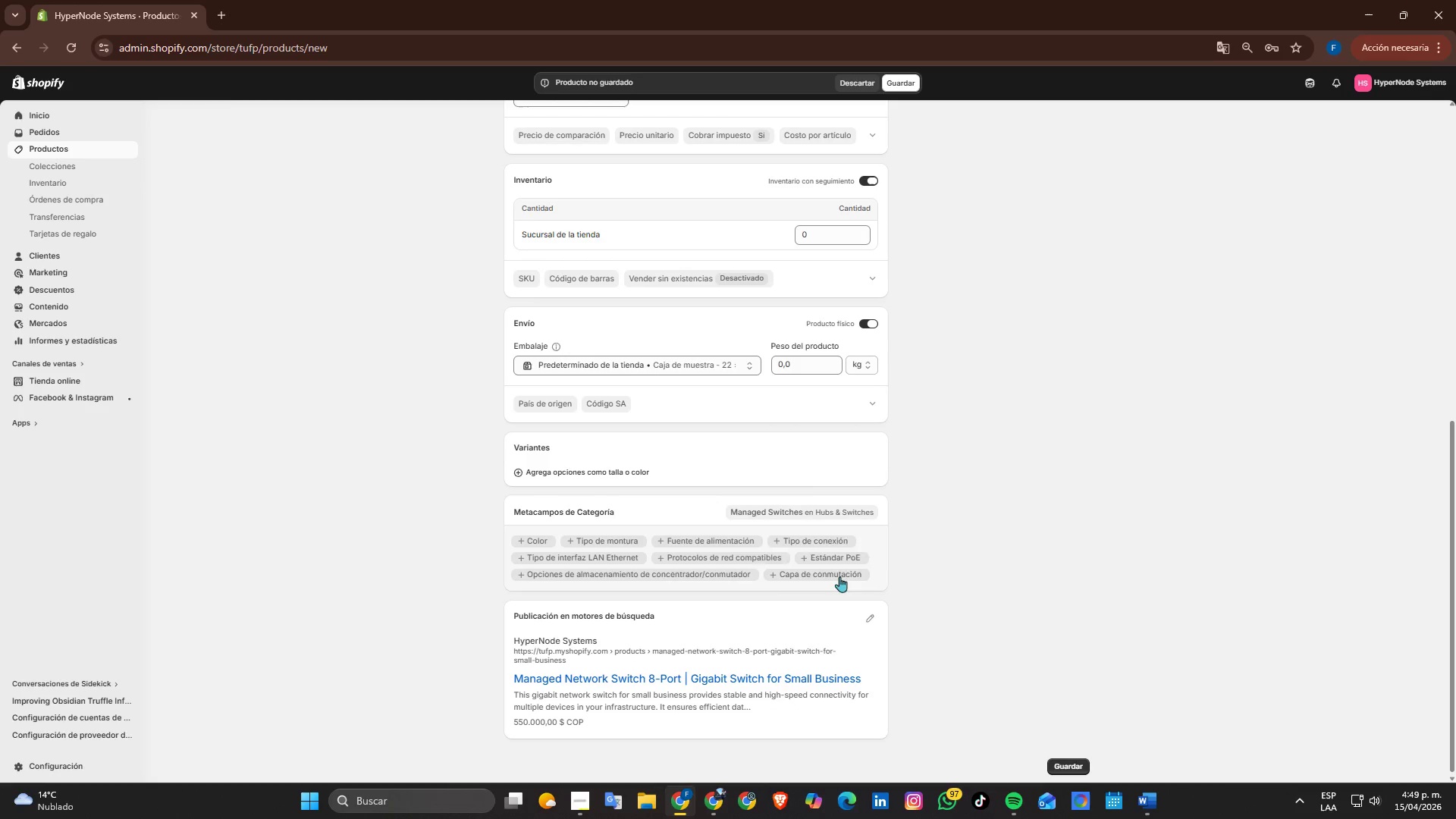 
scroll: coordinate [943, 610], scroll_direction: up, amount: 3.0
 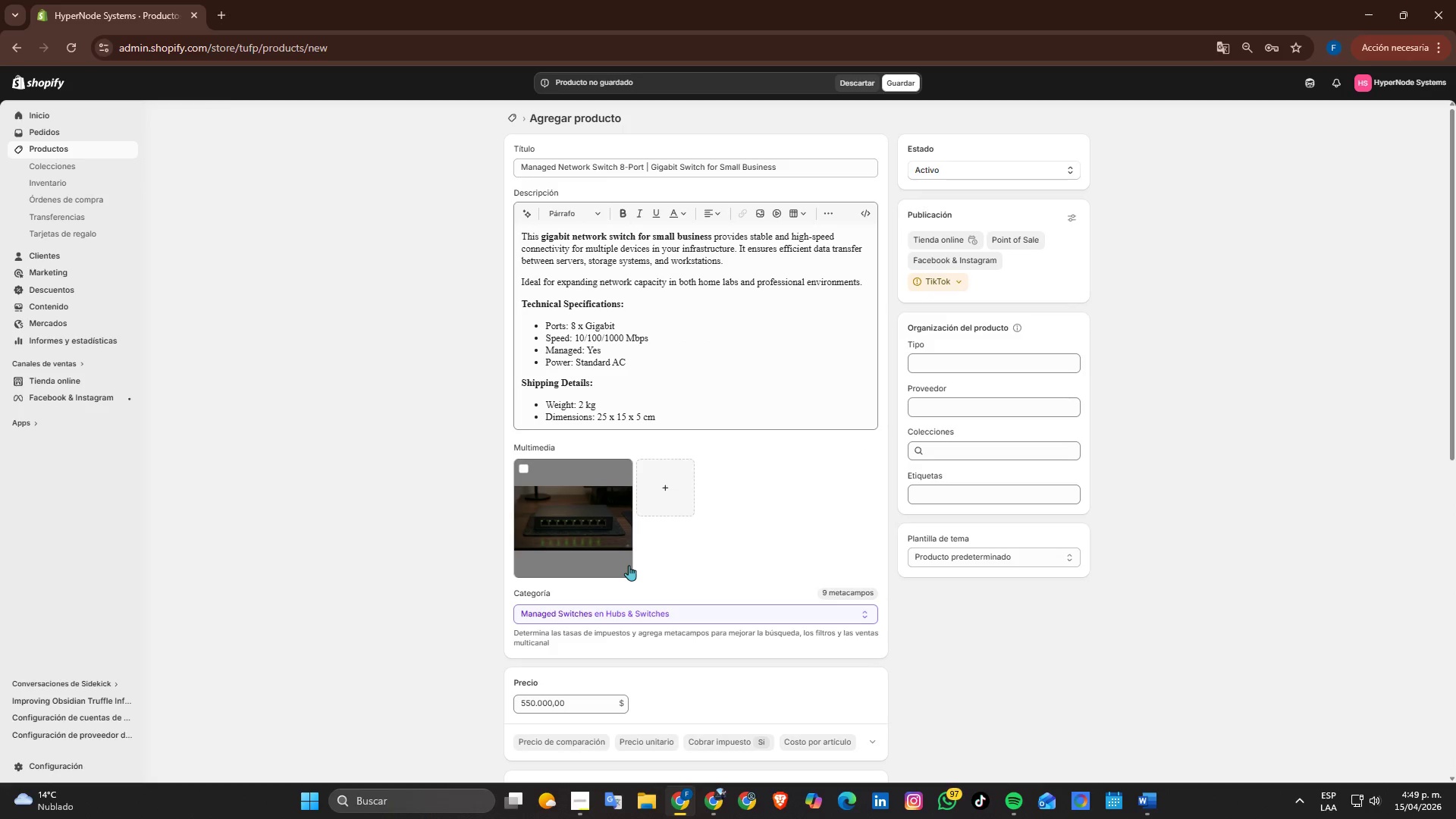 
scroll: coordinate [792, 632], scroll_direction: down, amount: 5.0
 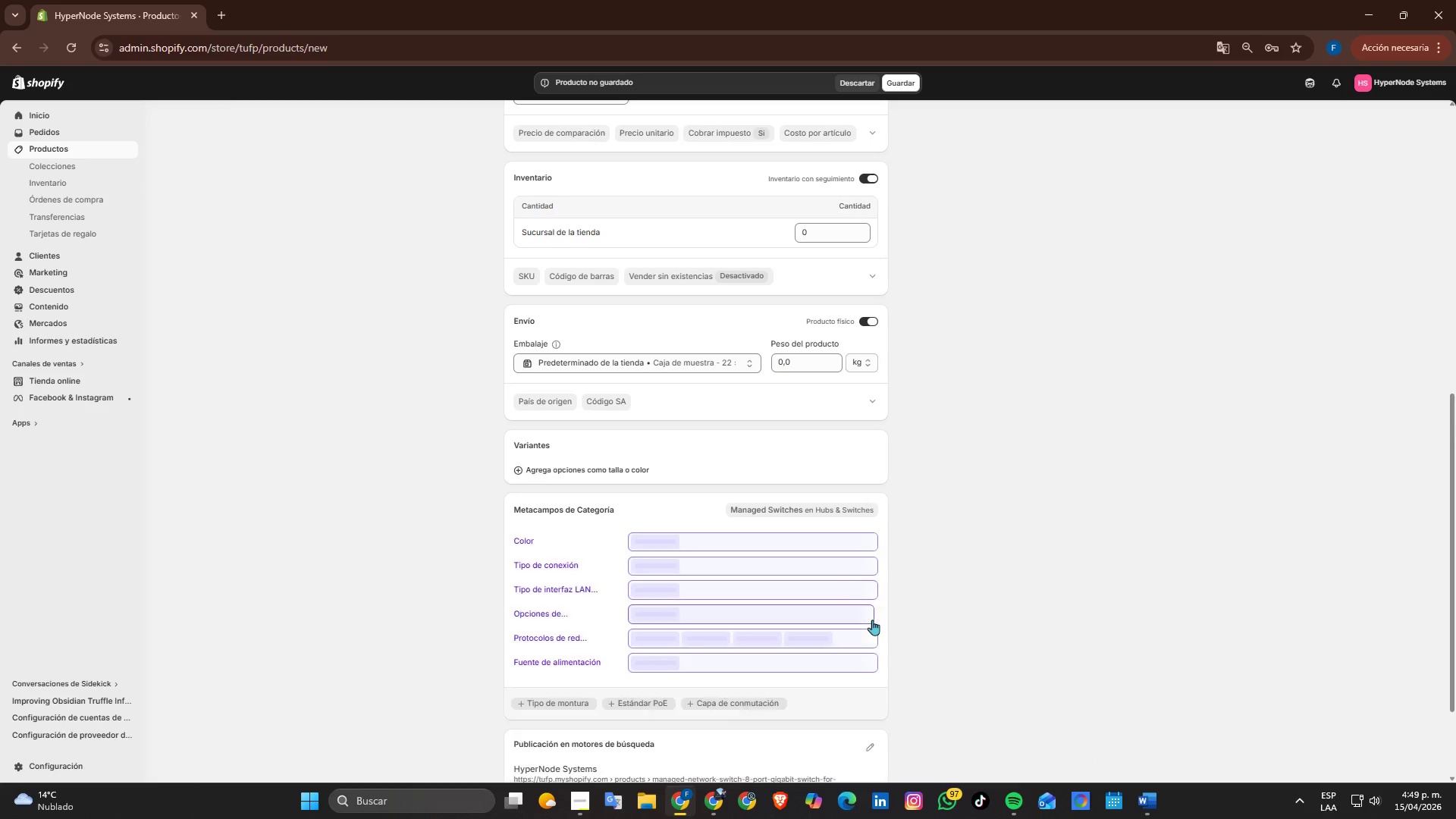 
left_click([872, 620])
 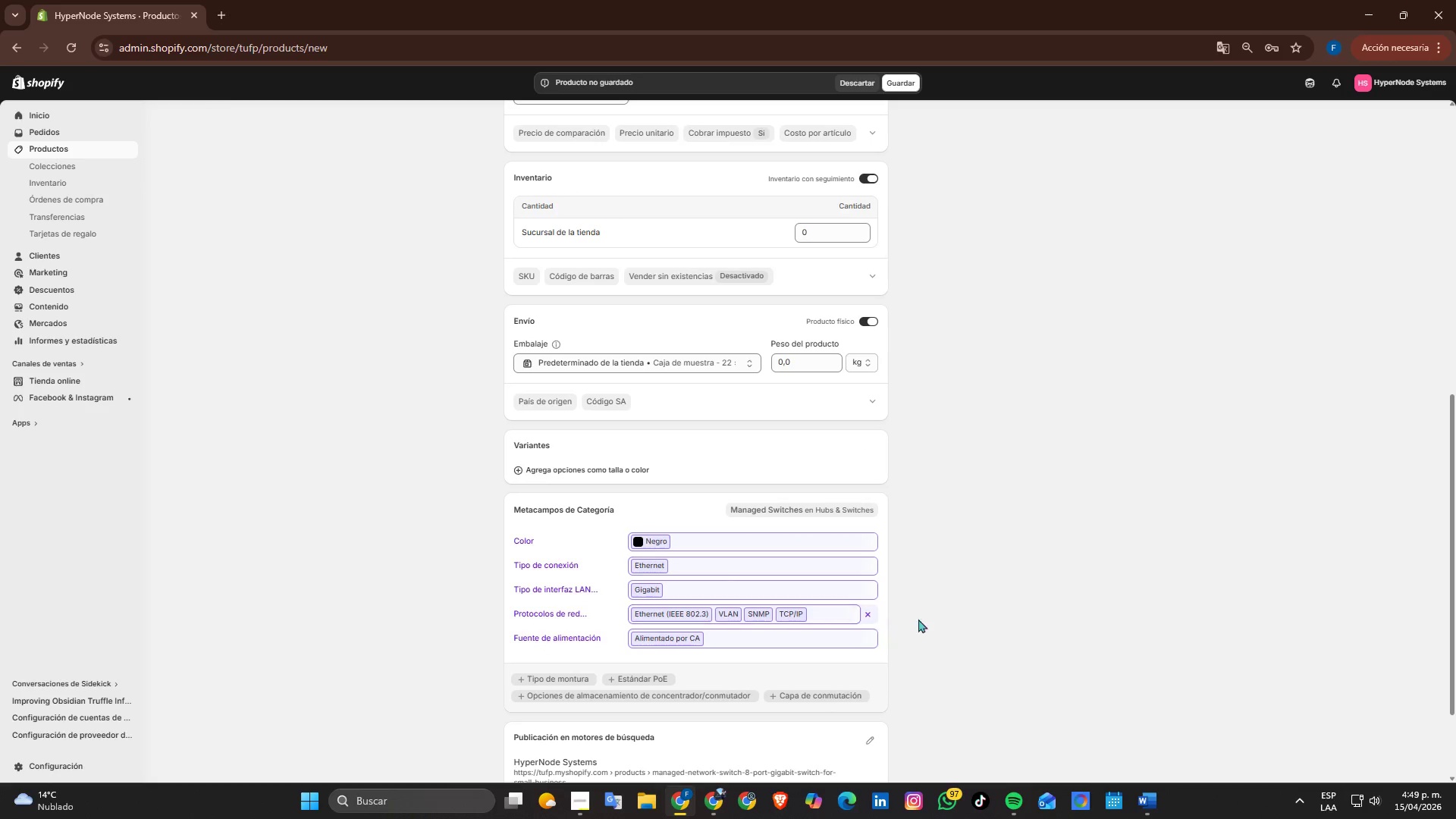 
scroll: coordinate [995, 622], scroll_direction: down, amount: 2.0
 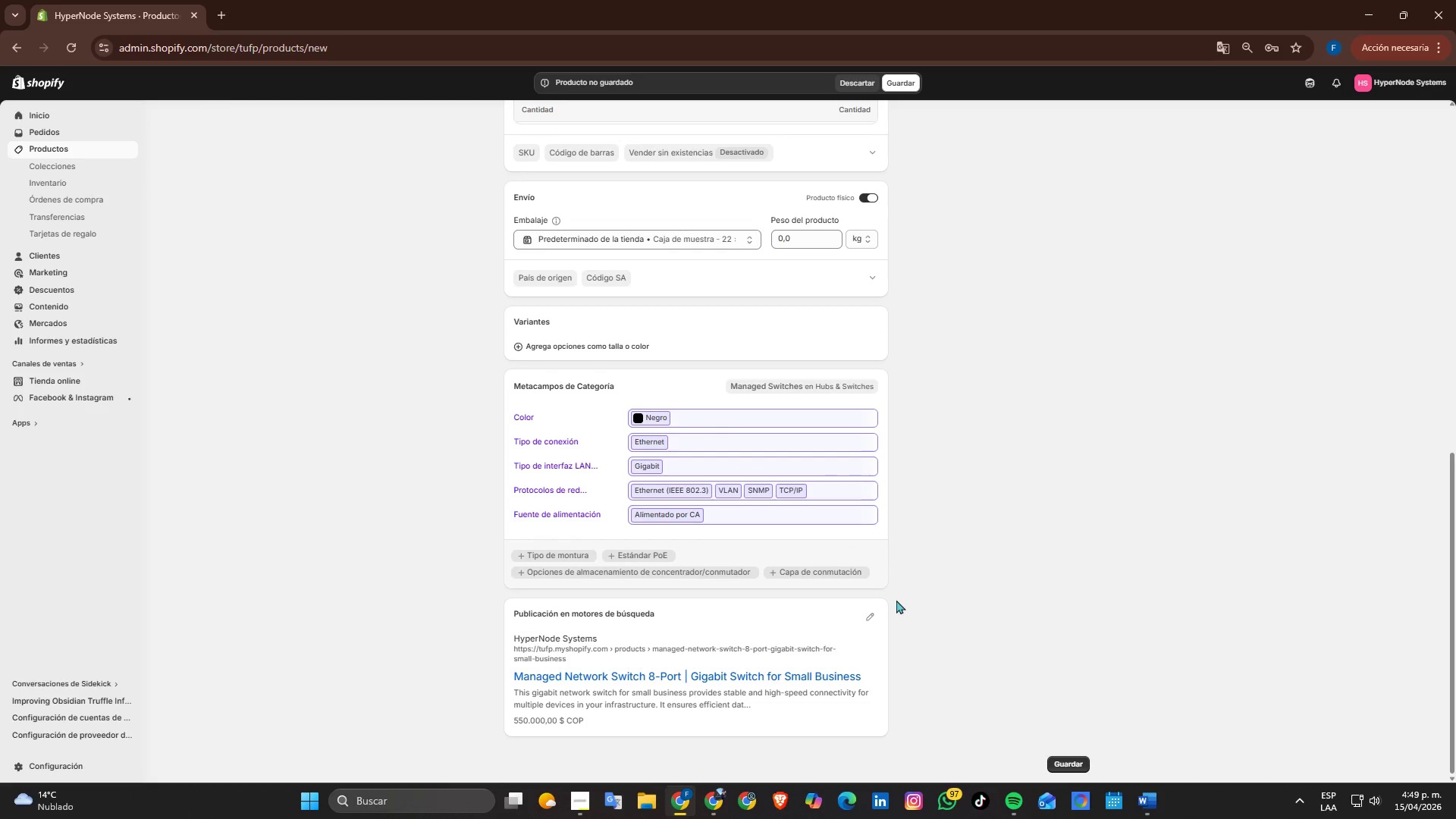 
key(Escape)
 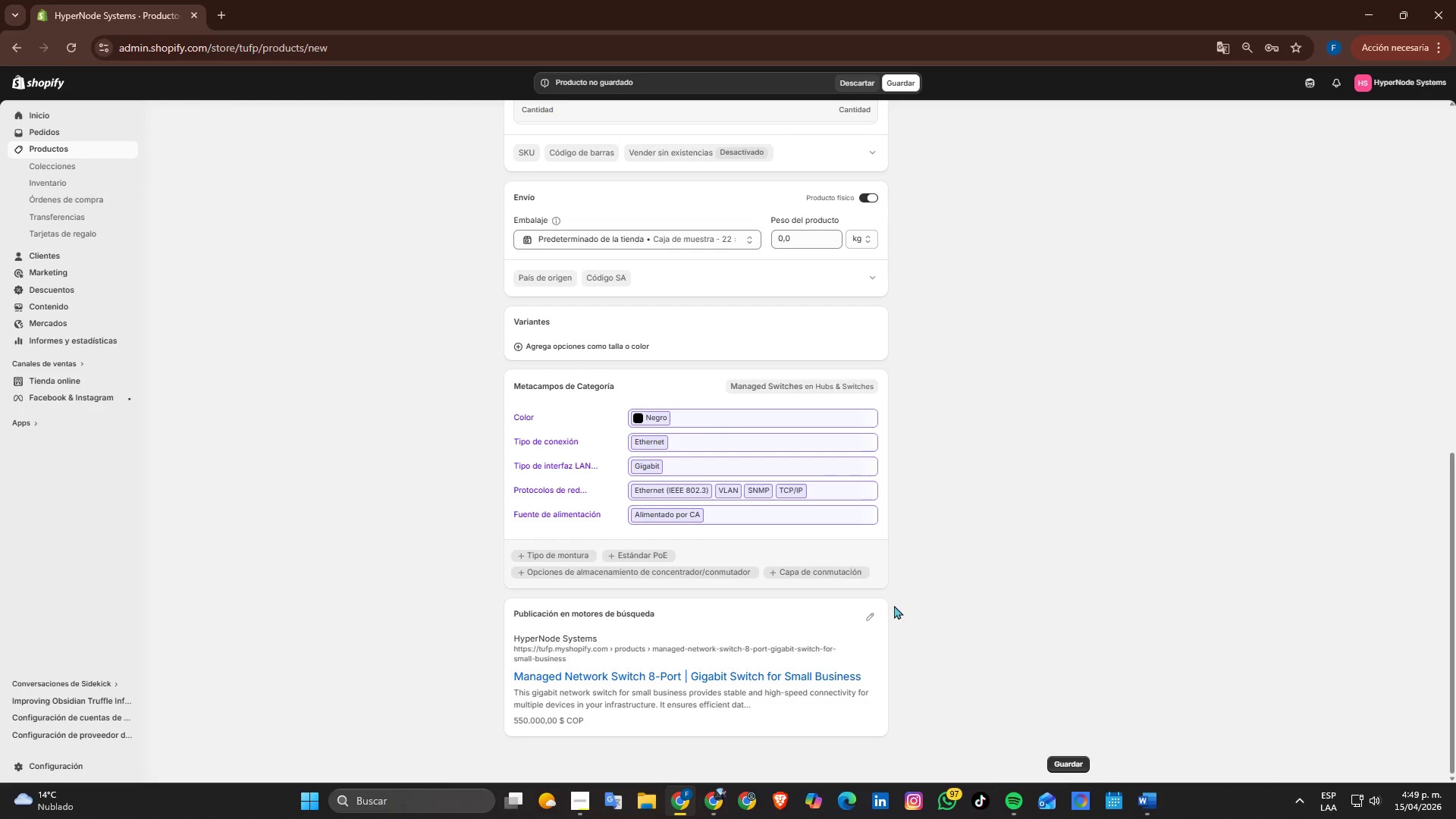 
key(Escape)
 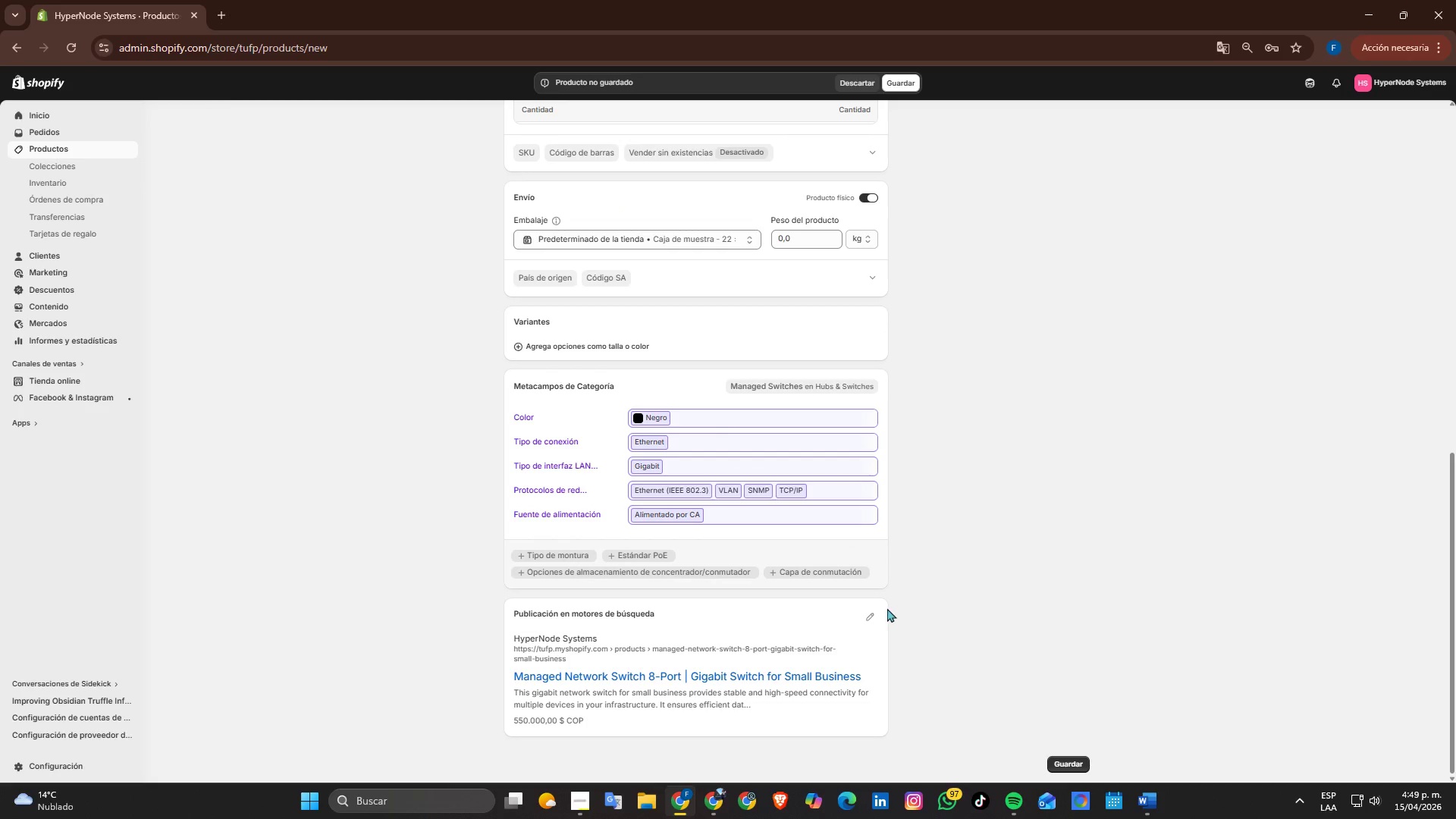 
key(Escape)
 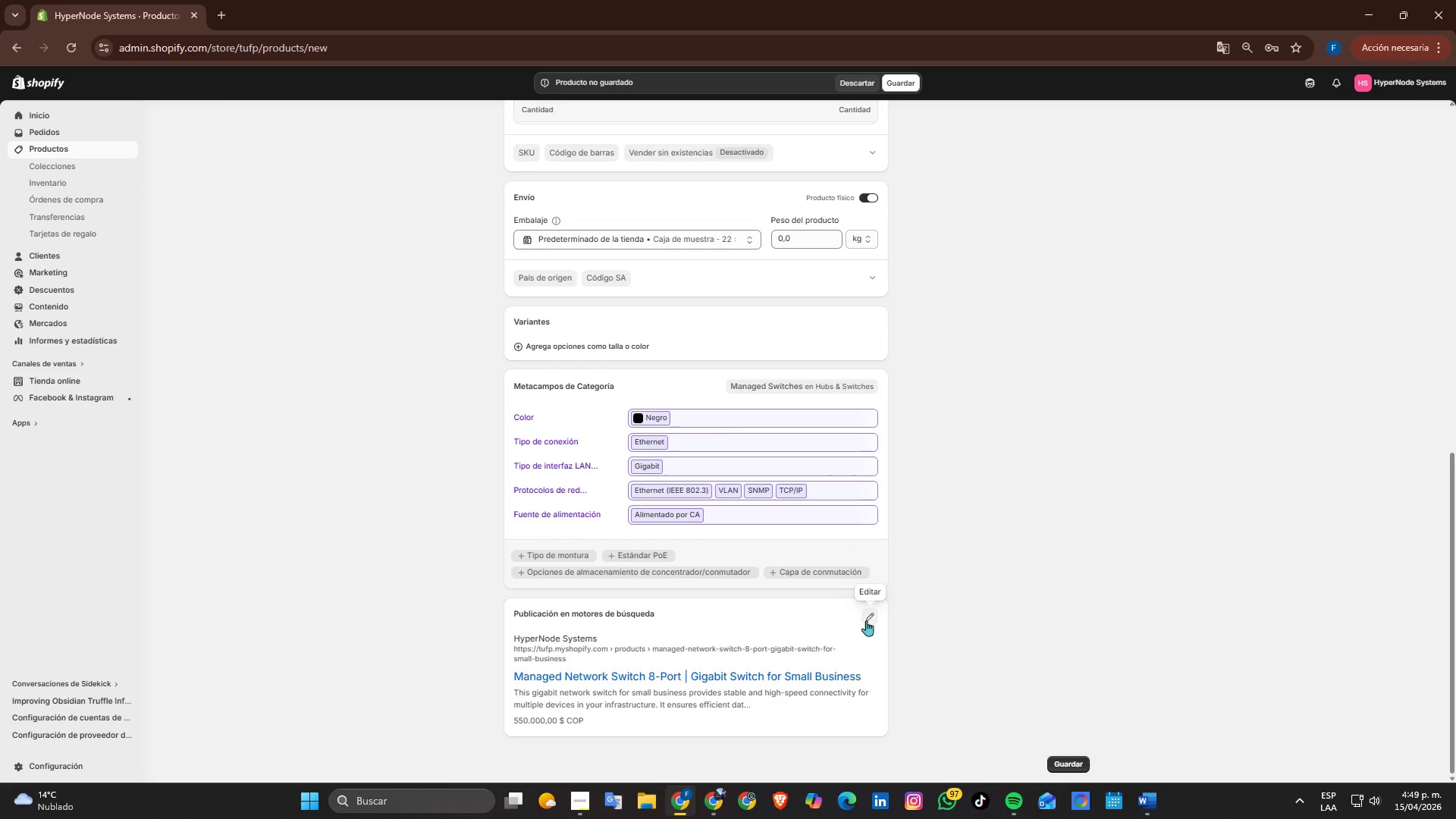 
left_click([866, 620])
 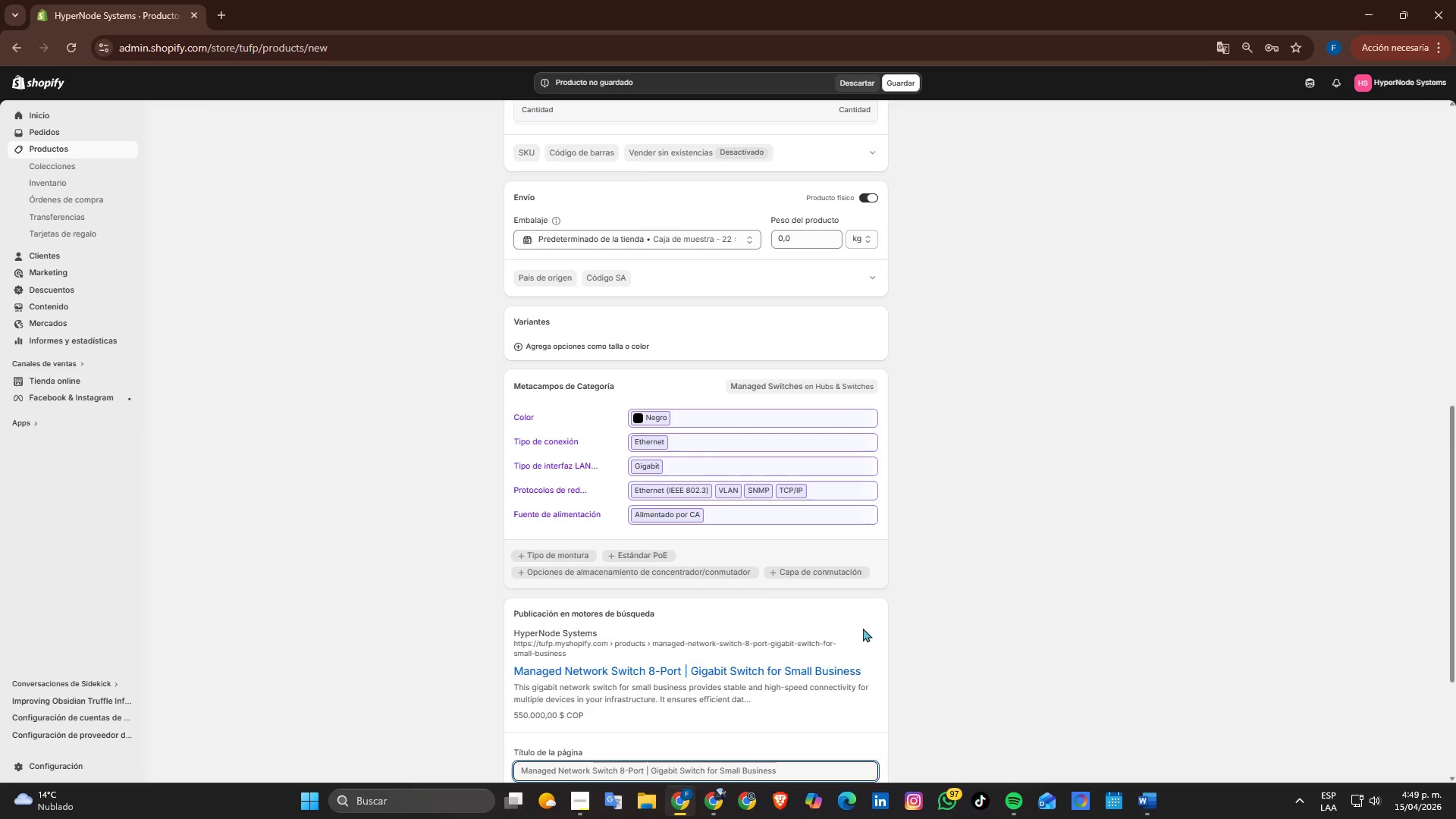 
scroll: coordinate [863, 632], scroll_direction: down, amount: 2.0
 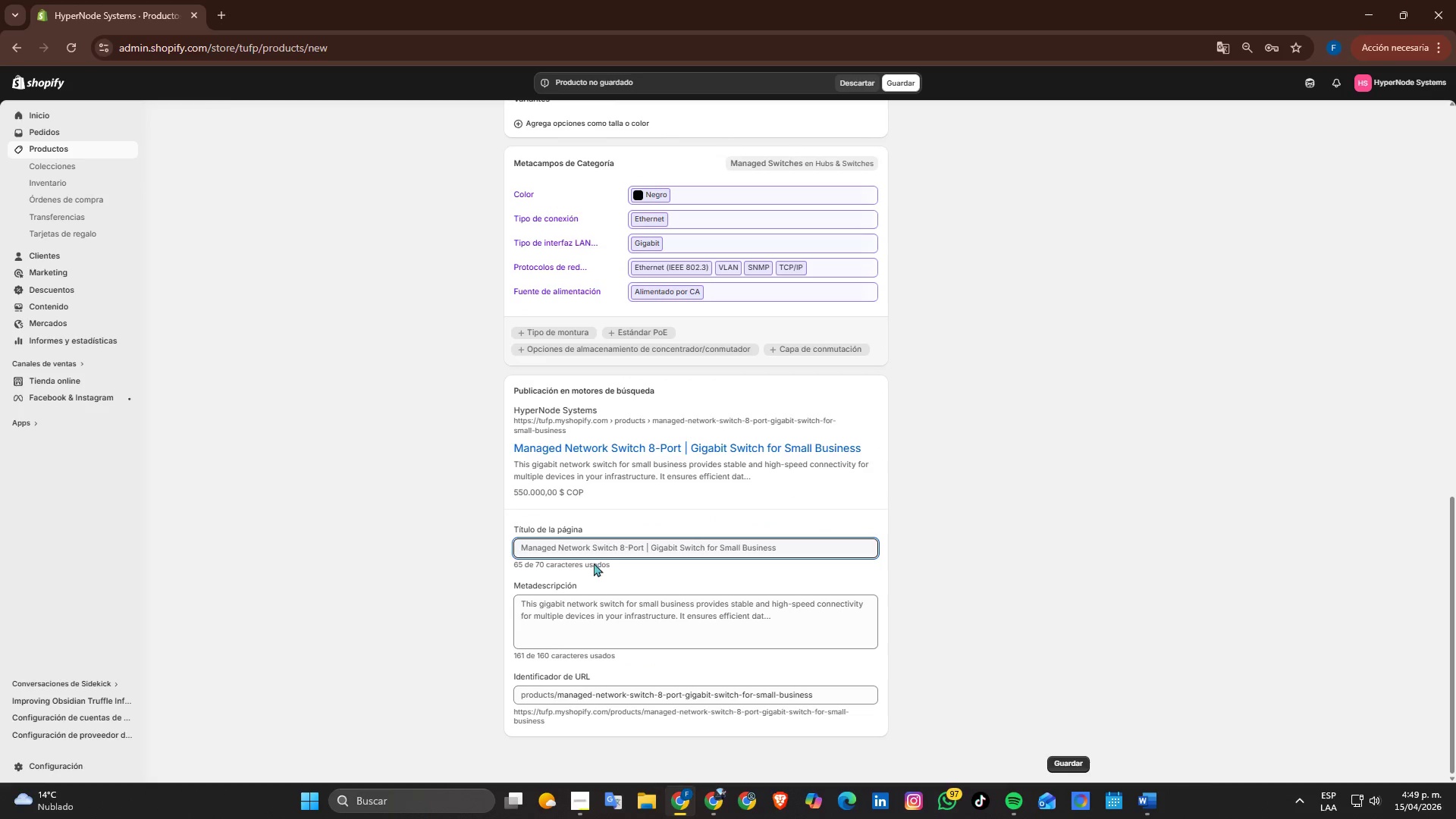 
left_click([594, 551])
 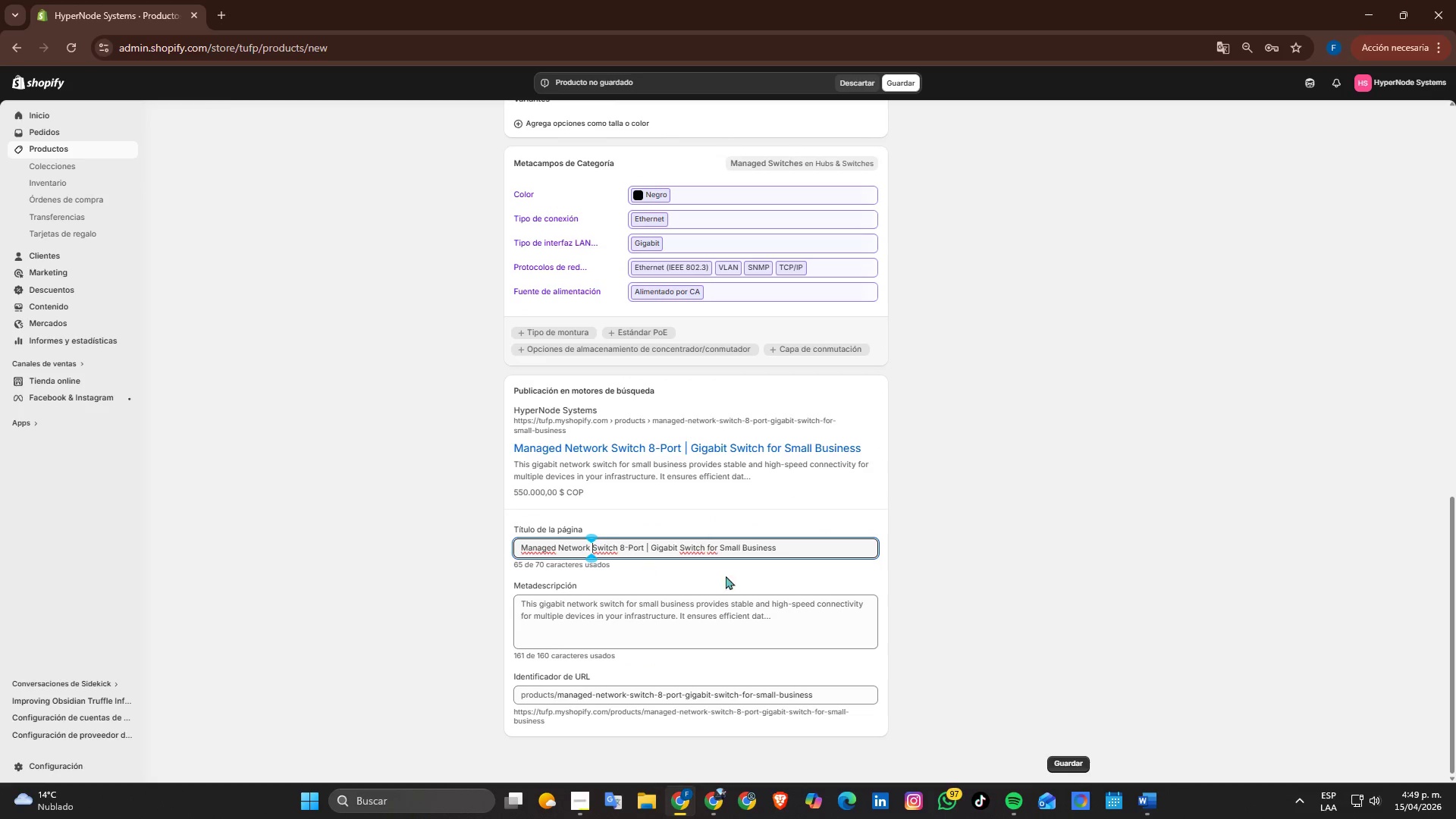 
key(Alt+Tab)
 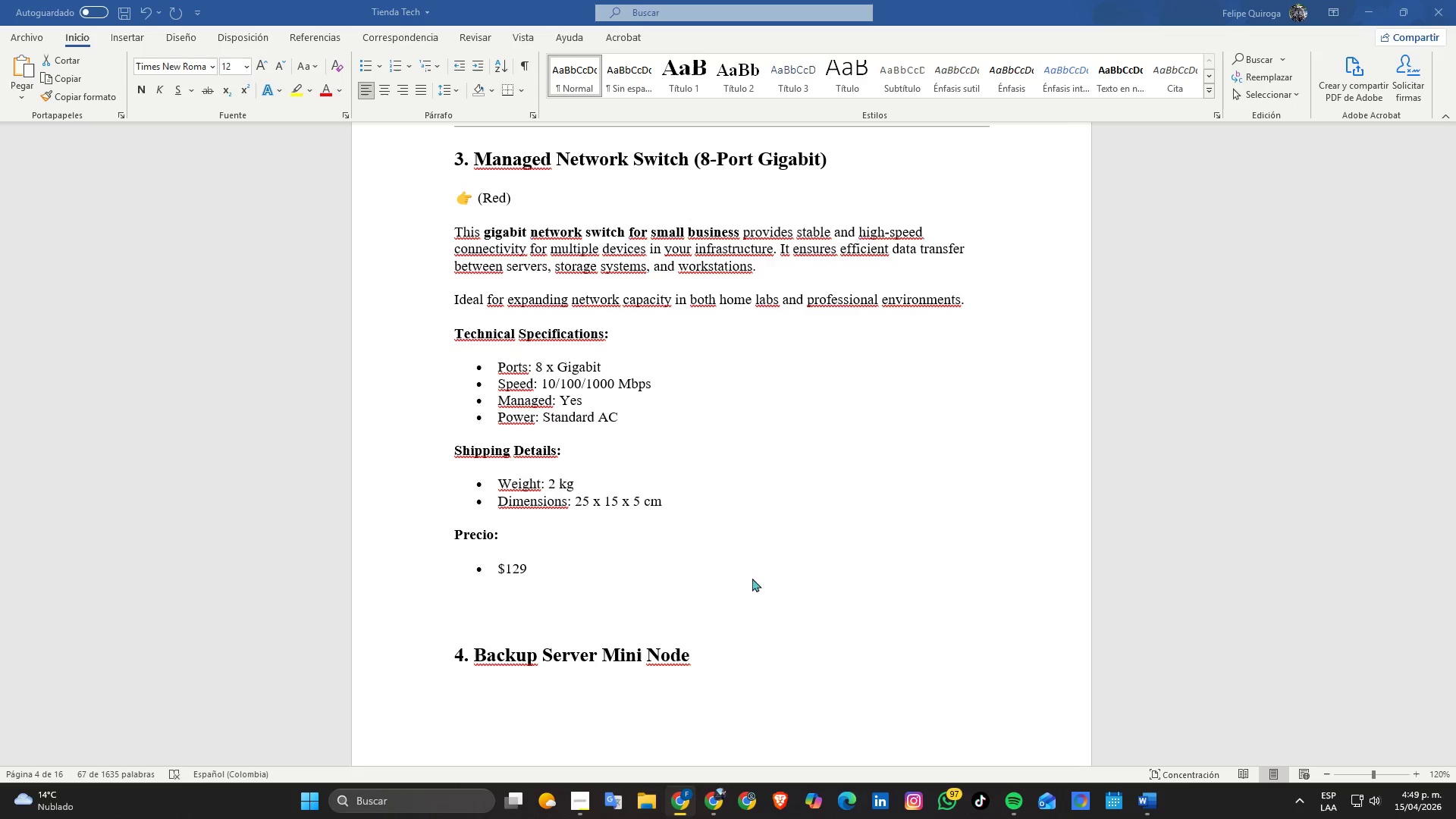 
scroll: coordinate [1102, 450], scroll_direction: down, amount: 3.0
 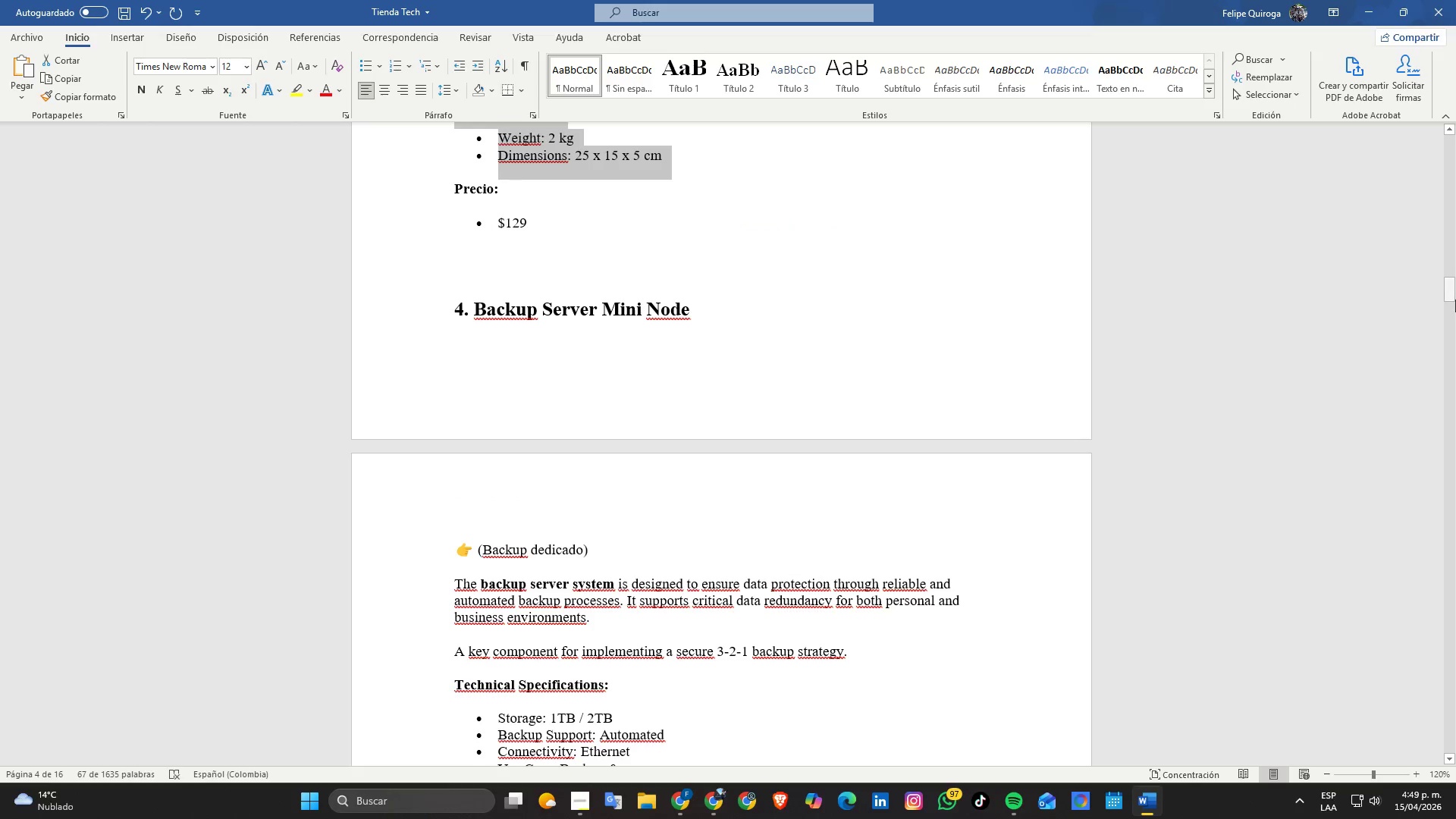 
left_click_drag(start_coordinate=[1455, 299], to_coordinate=[1428, 679])
 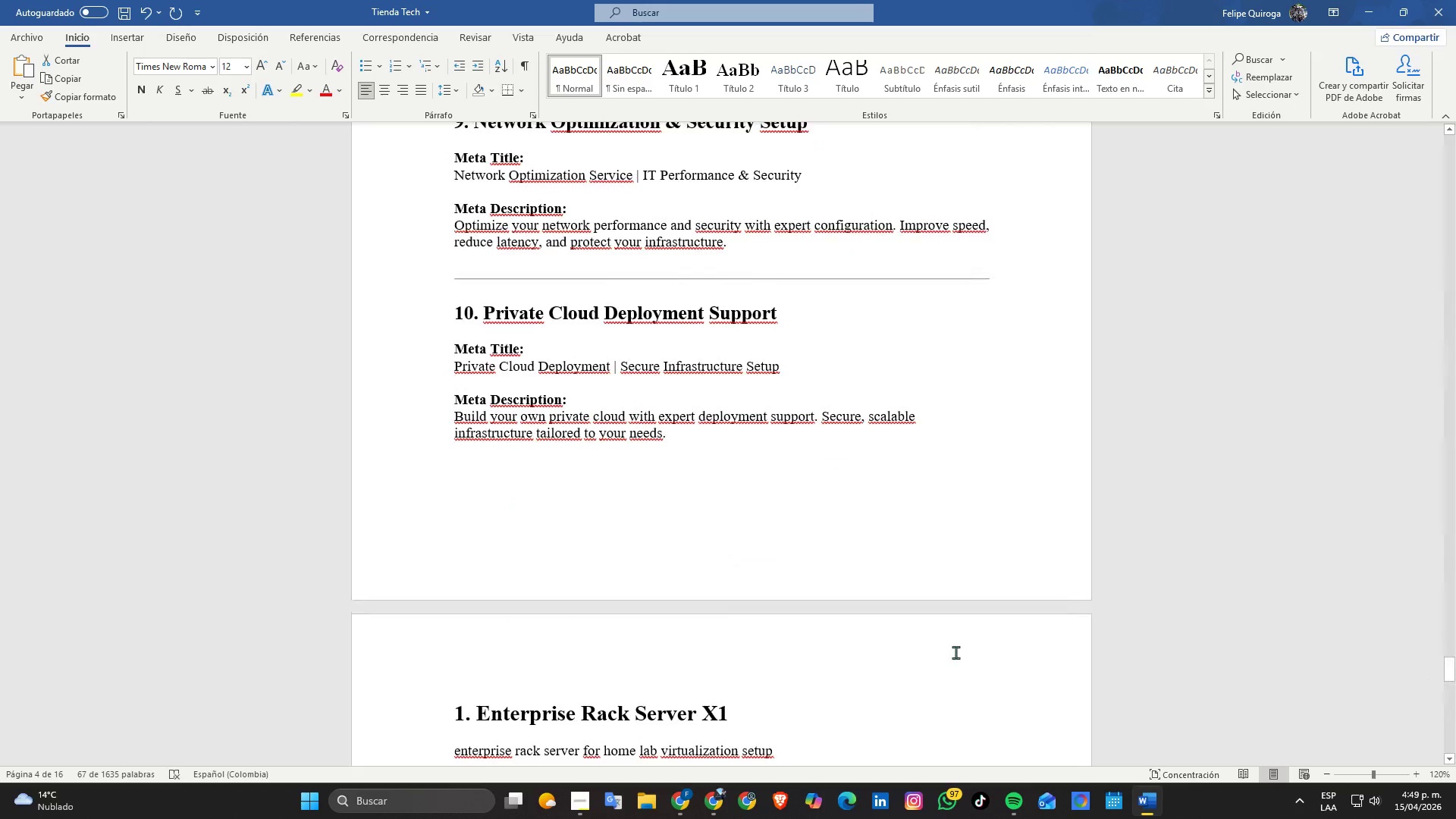 
scroll: coordinate [553, 384], scroll_direction: up, amount: 13.0
 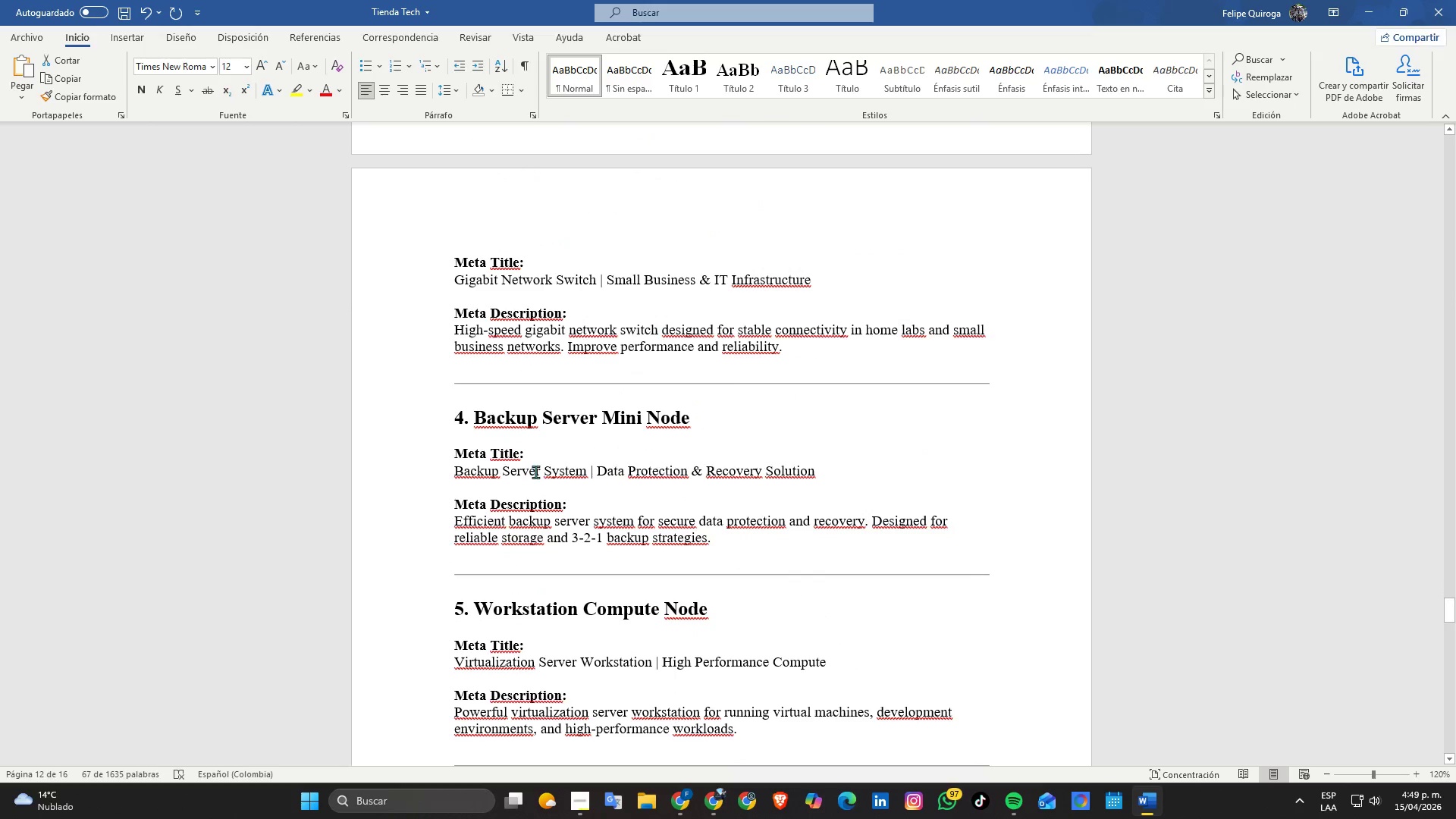 
double_click([535, 472])
 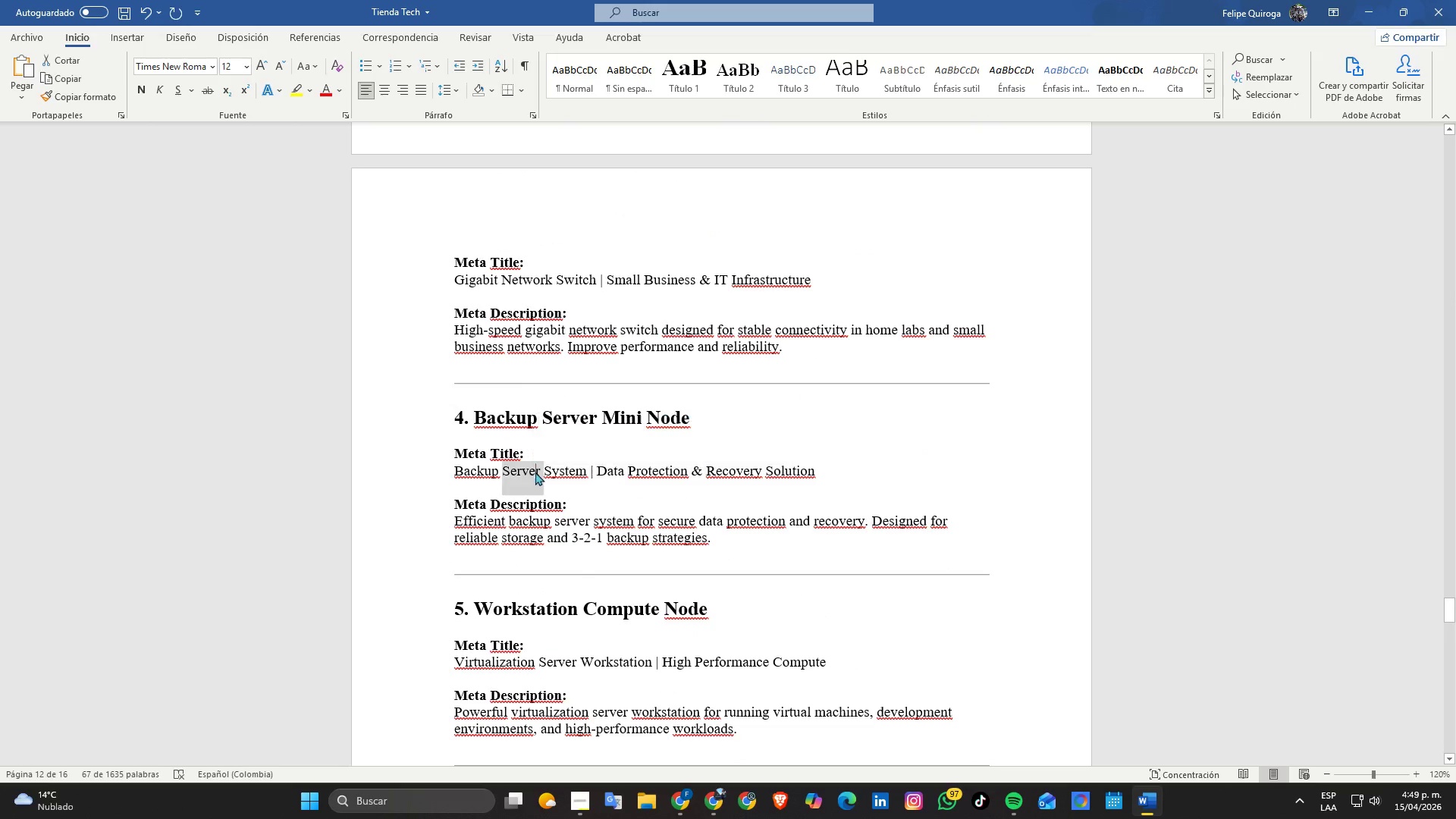 
triple_click([535, 472])
 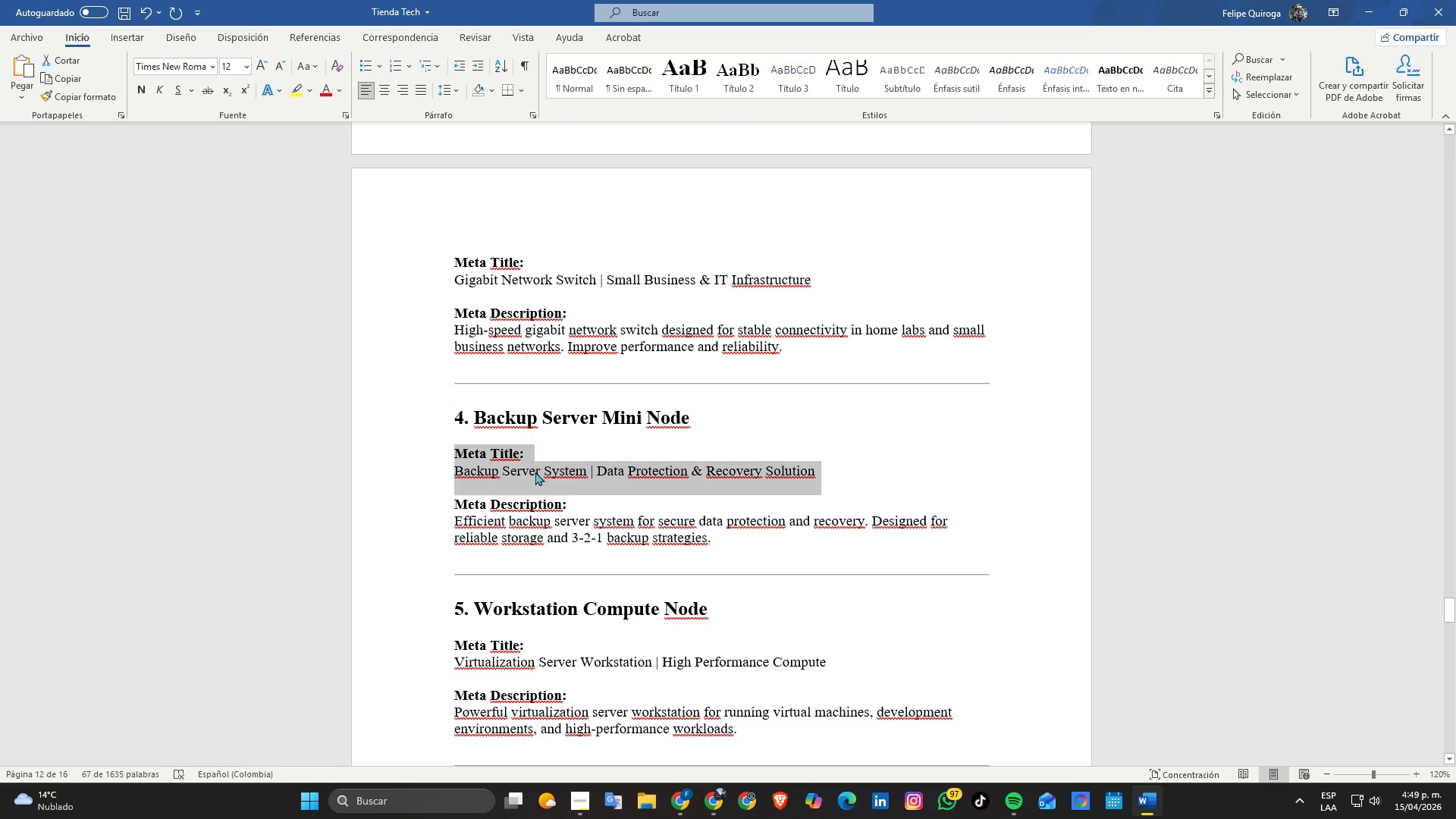 
key(Control+C)
 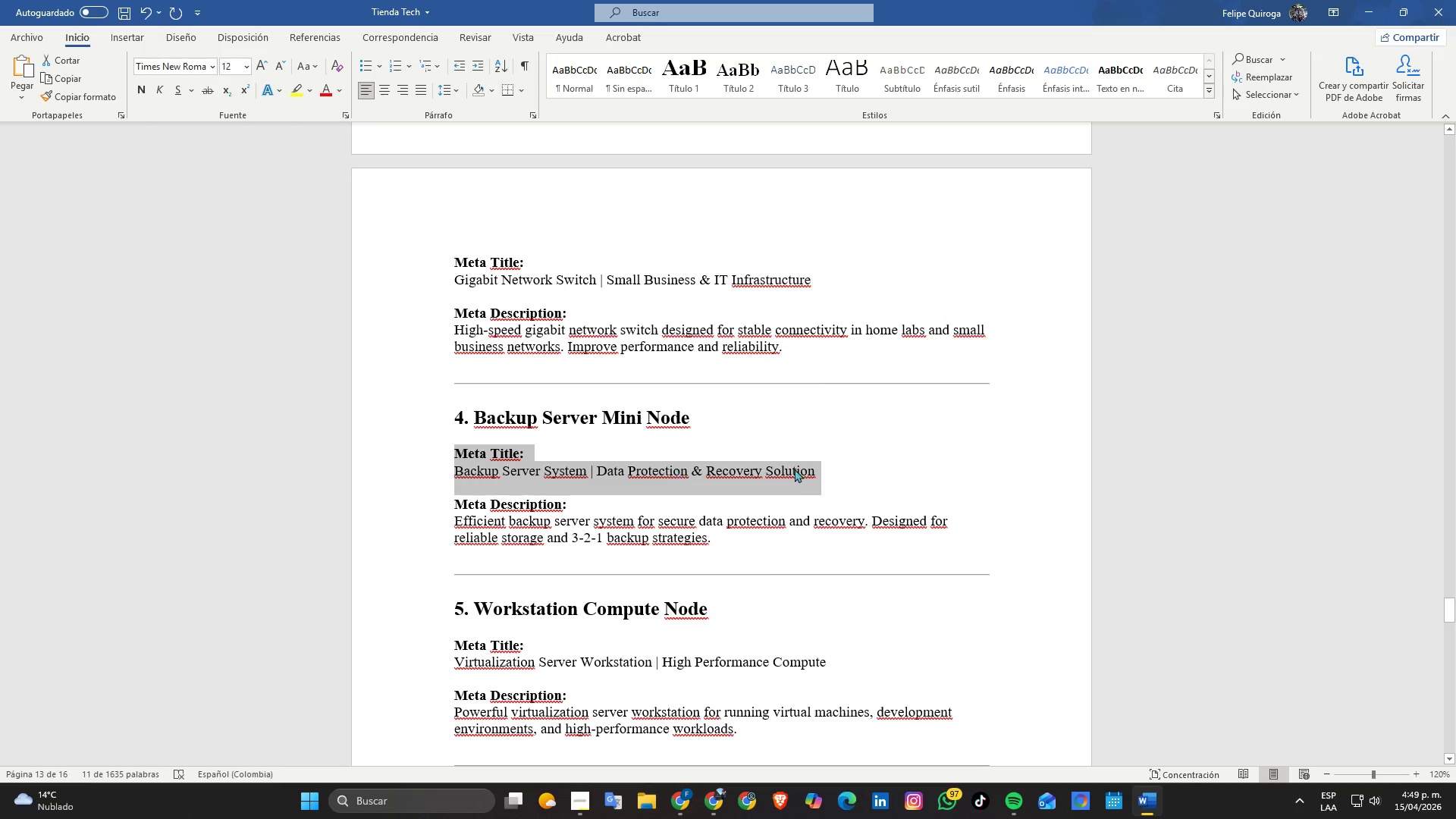 
left_click([795, 469])
 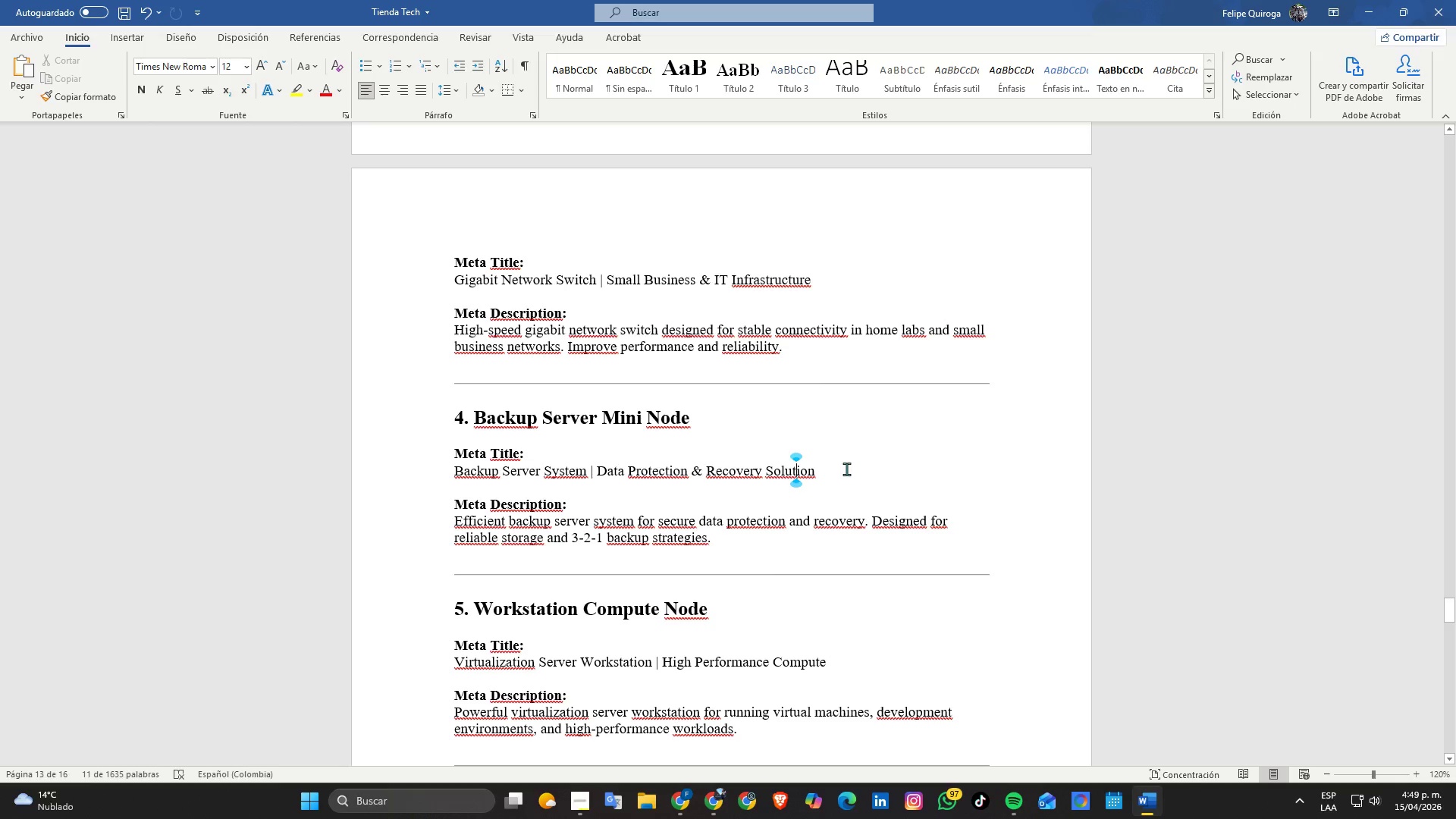 
left_click_drag(start_coordinate=[847, 469], to_coordinate=[456, 473])
 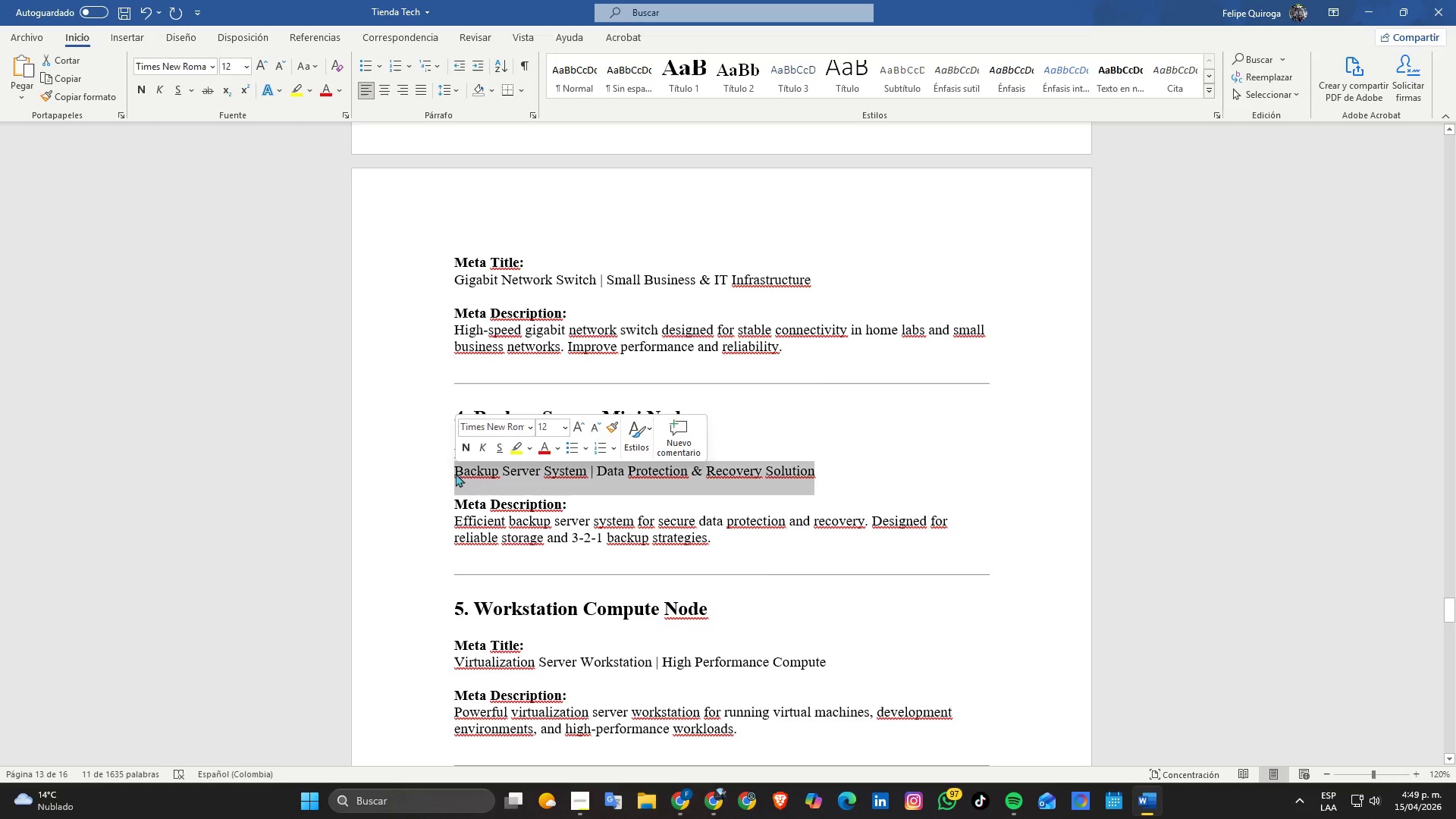 
key(Control+C)
 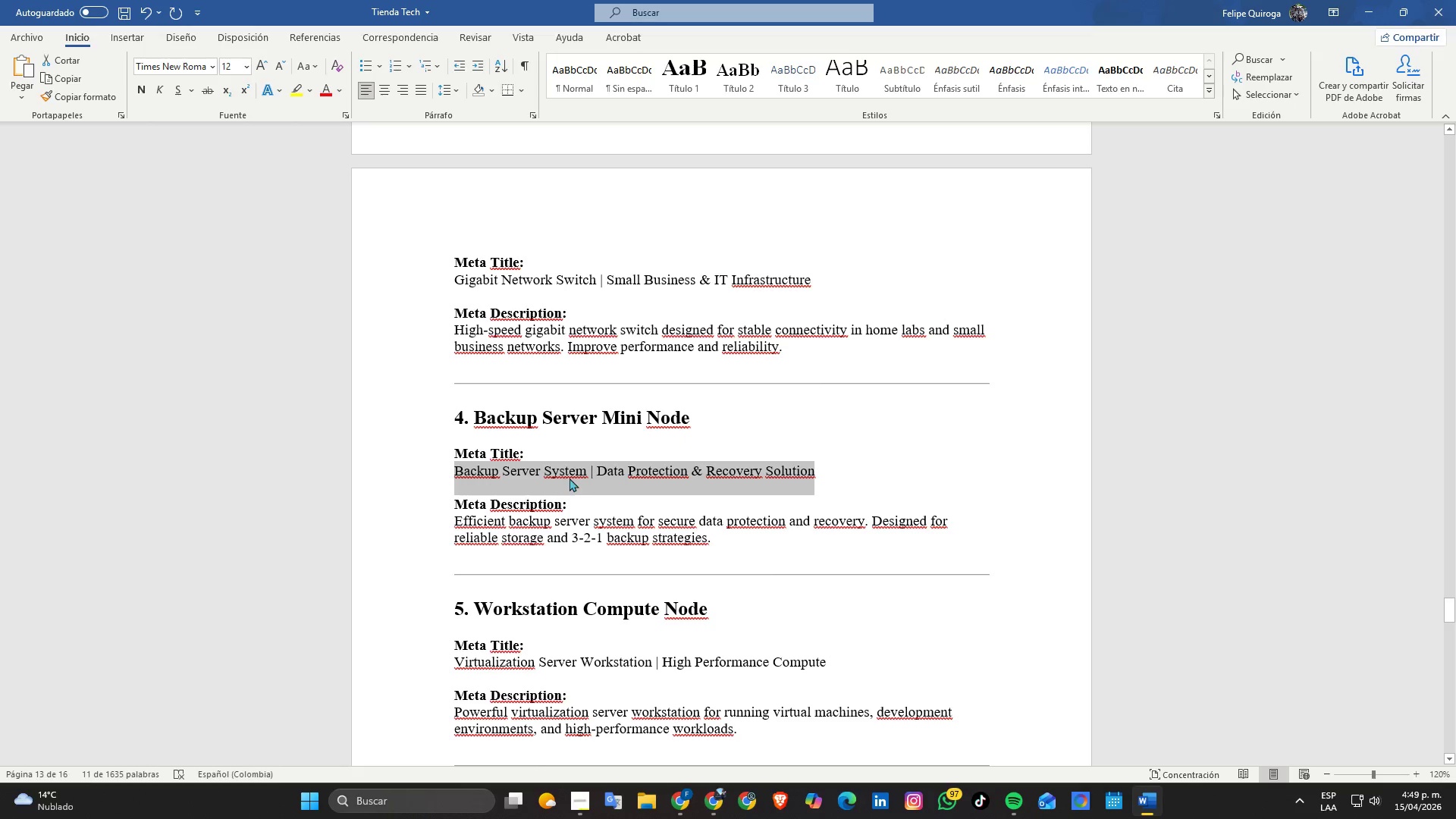 
key(Alt+Tab)
 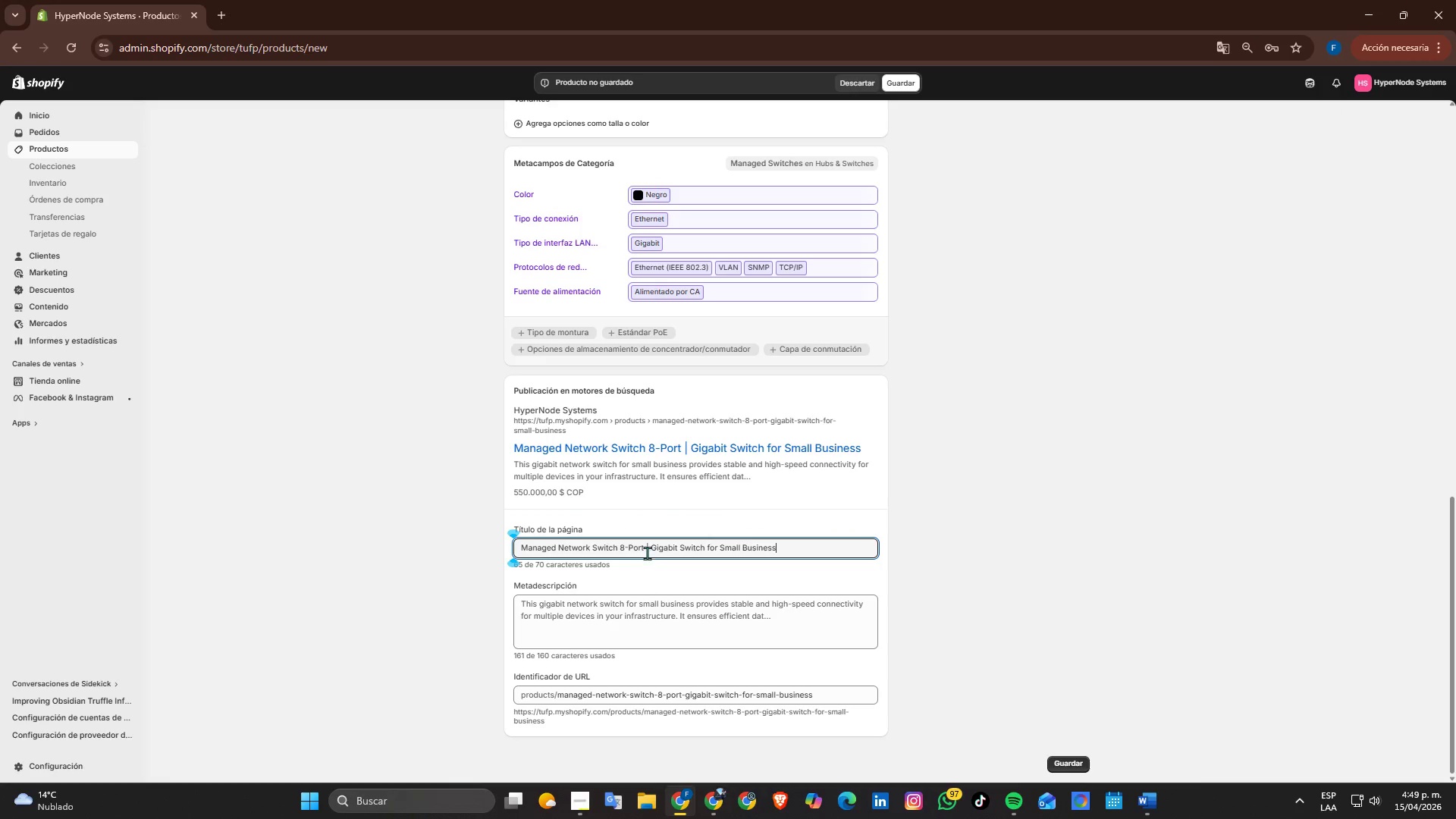 
double_click([647, 553])
 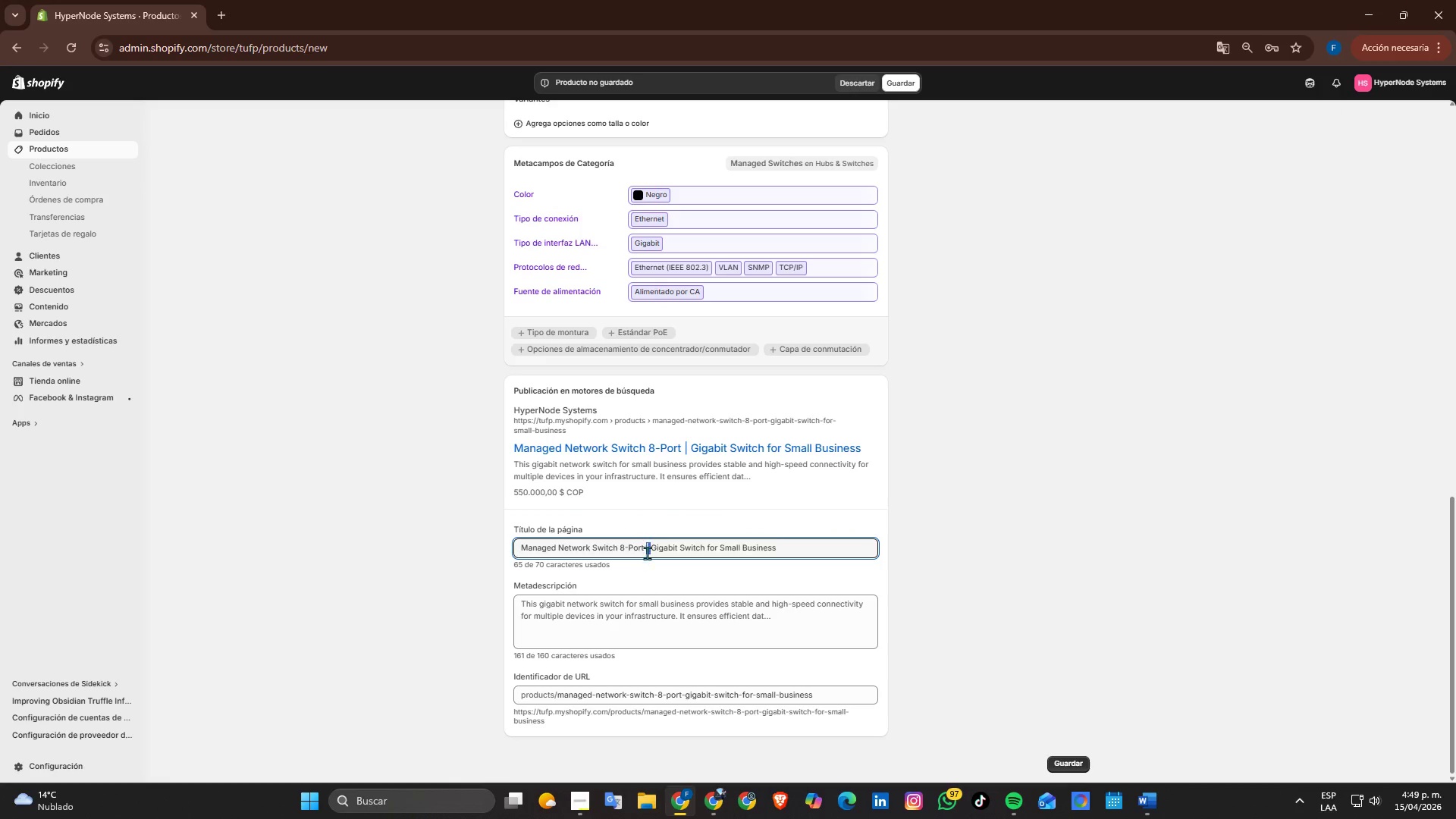 
triple_click([647, 553])
 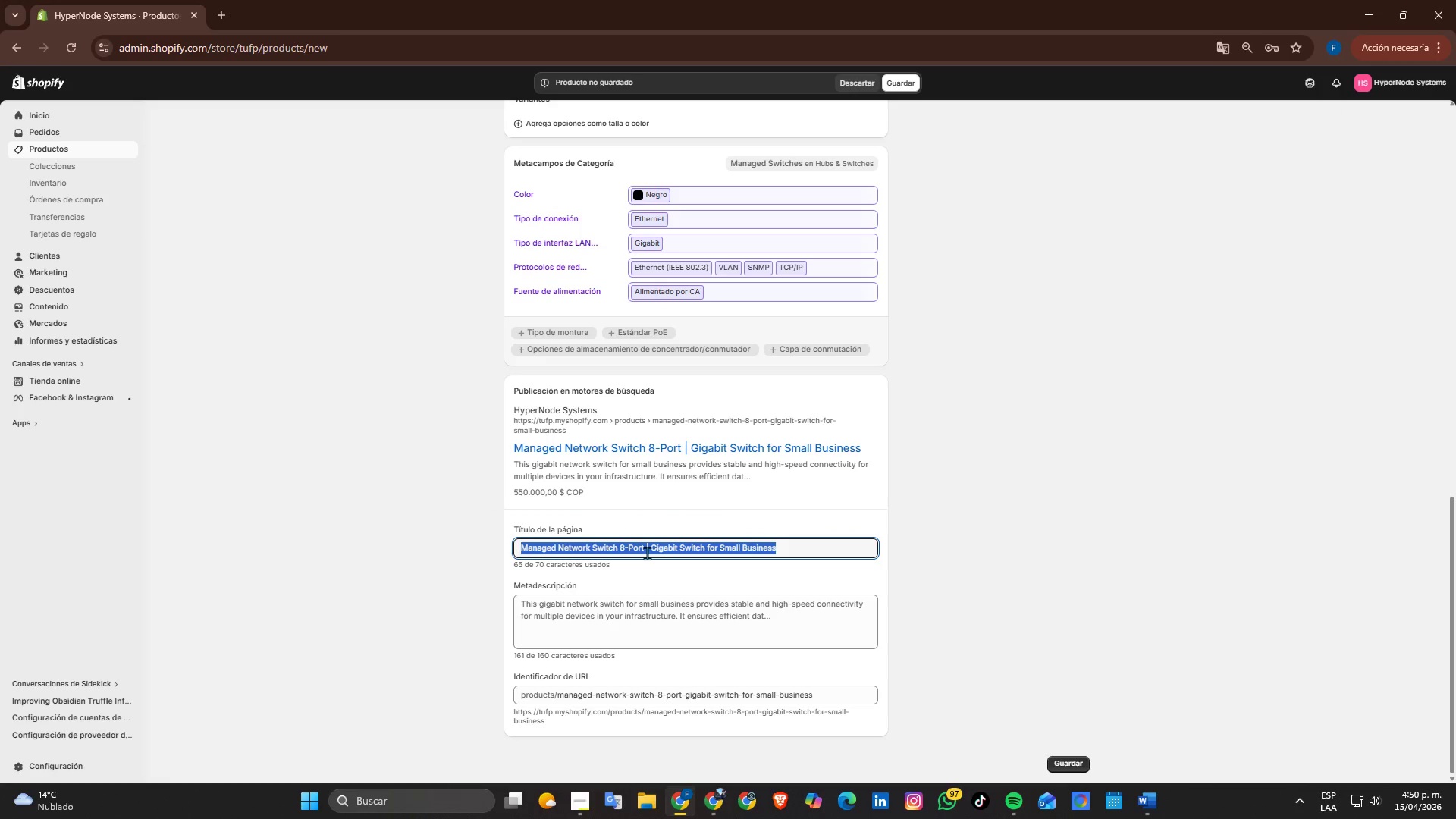 
key(Control+ControlLeft)
 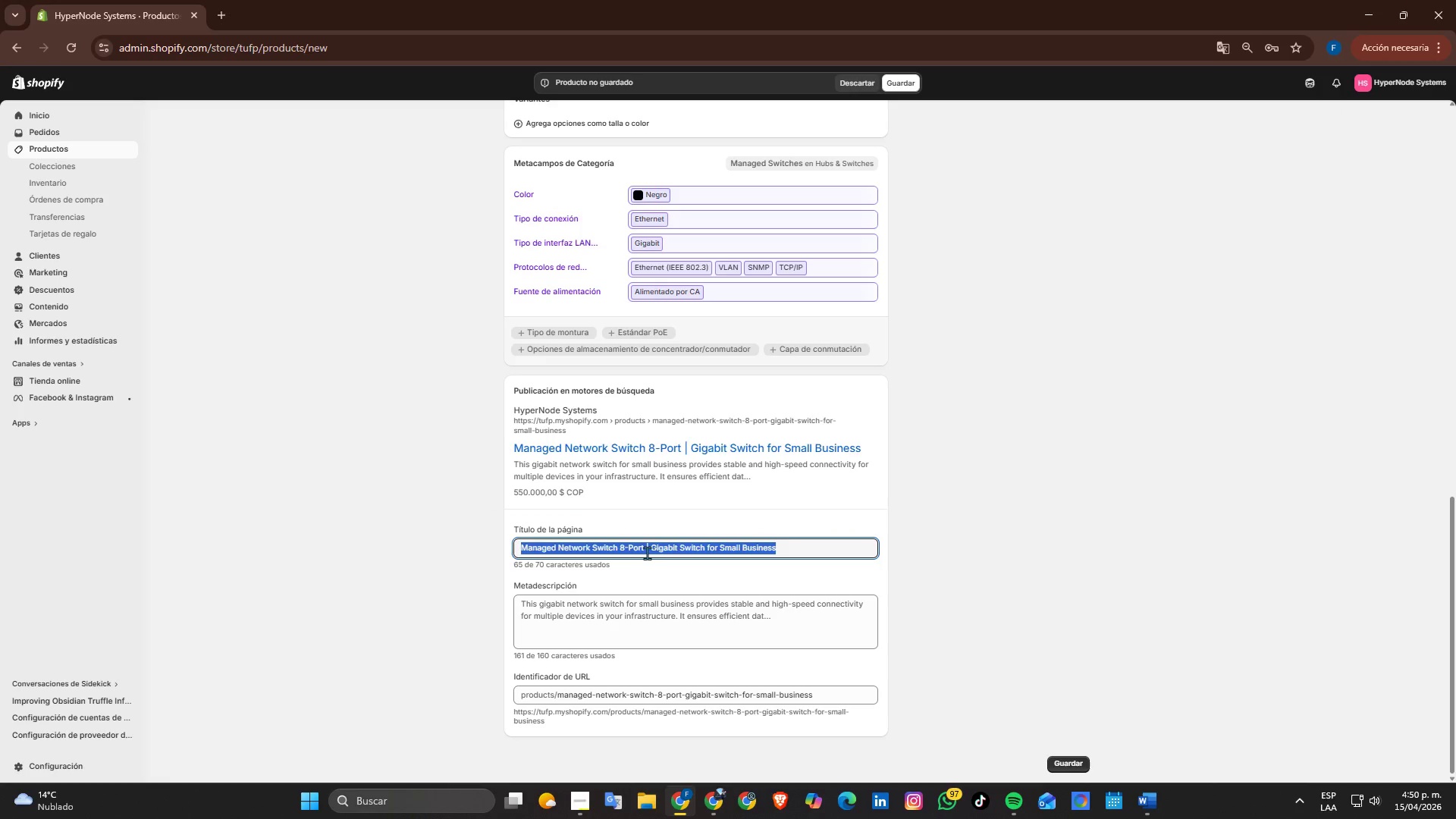 
key(Control+V)
 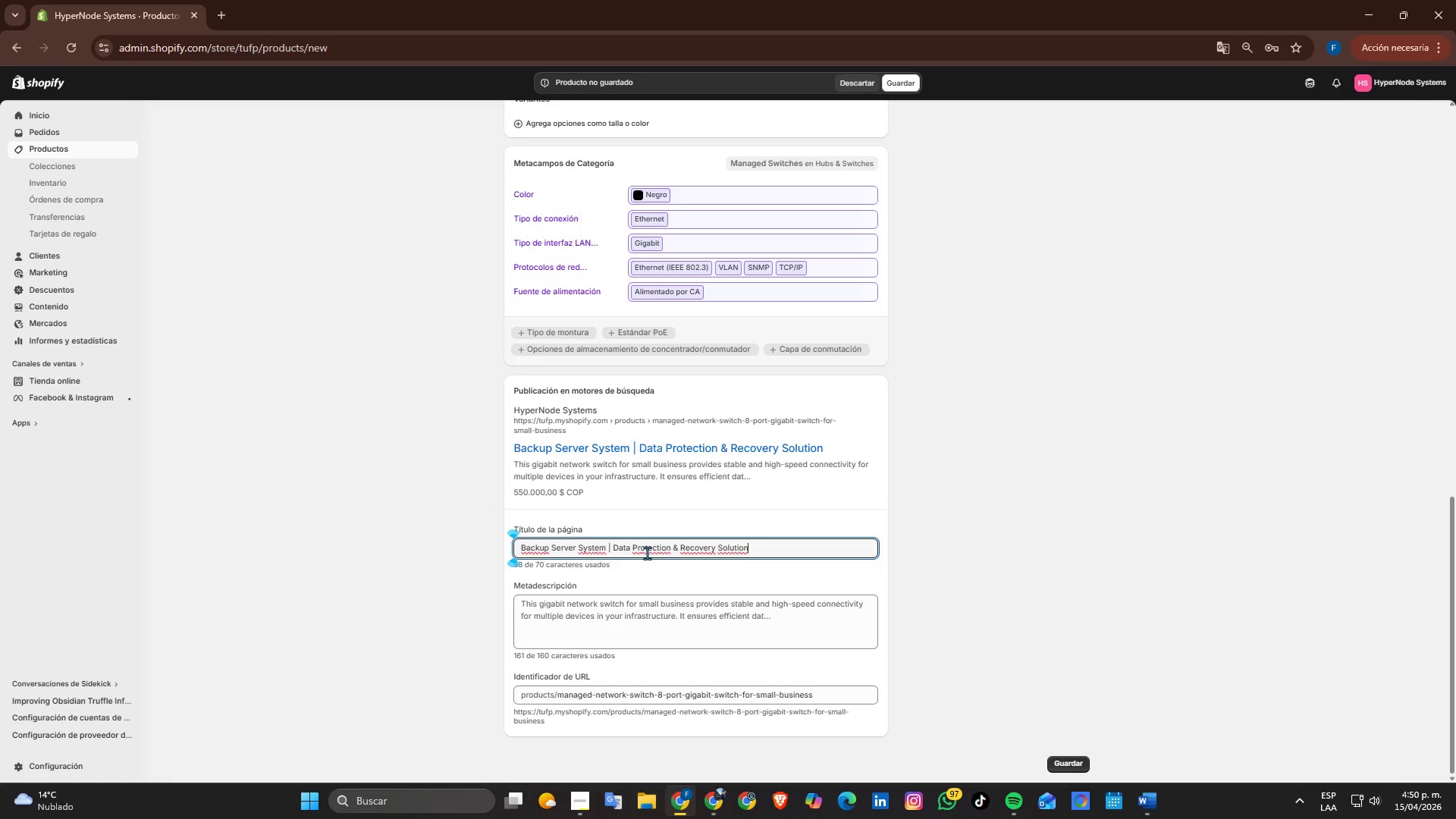 
key(Alt+AltLeft)
 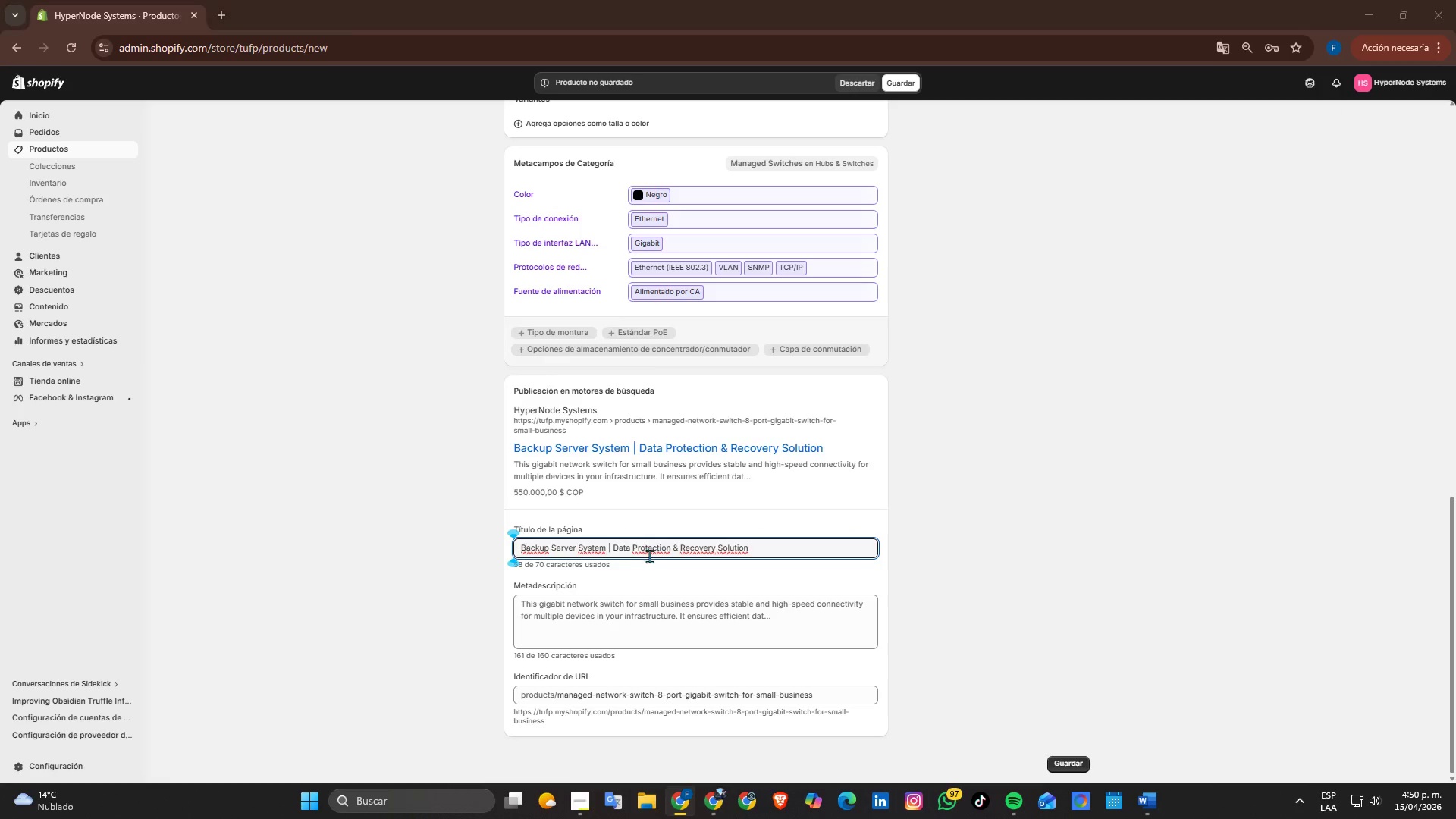 
key(Alt+Tab)
 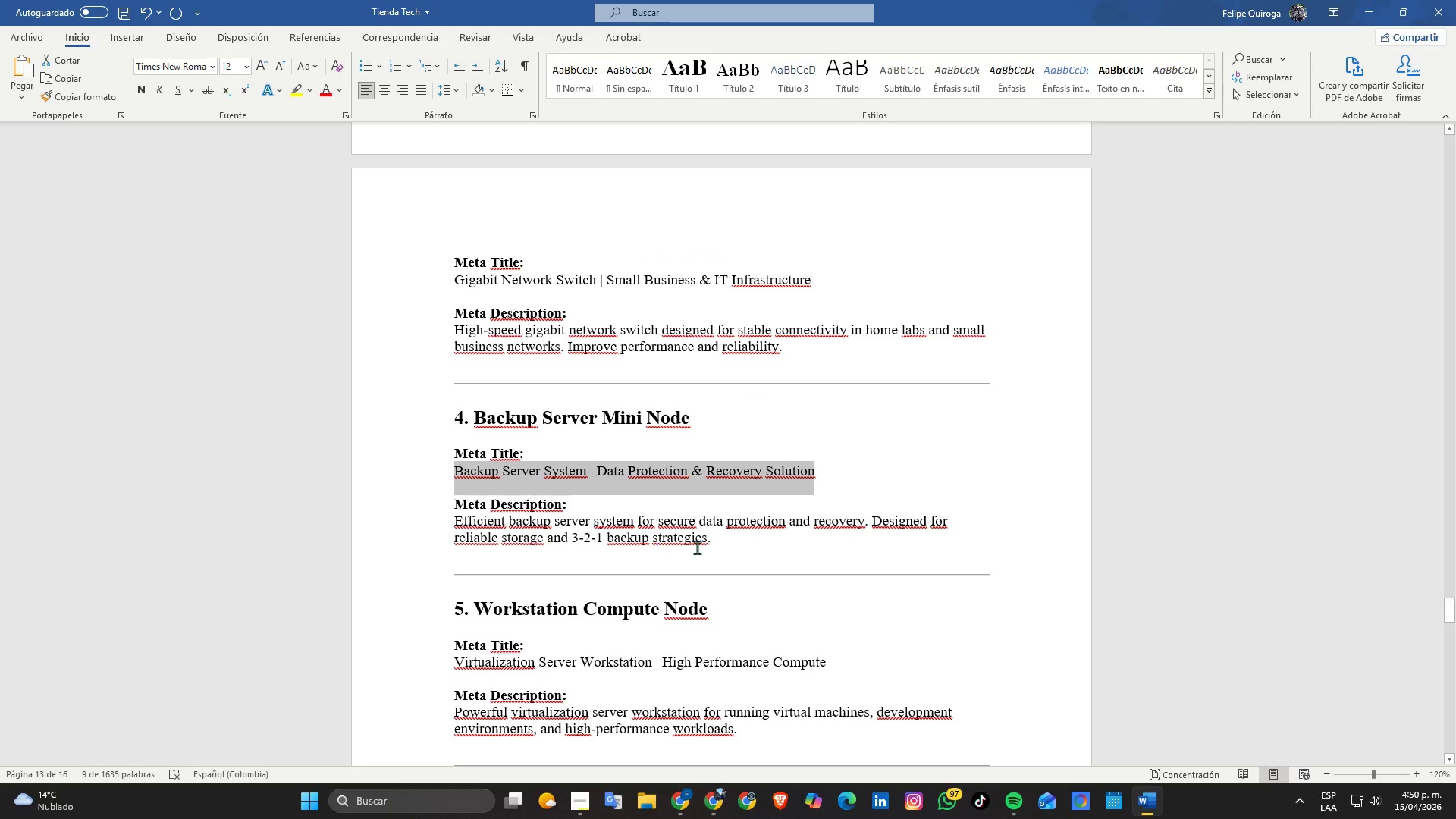 
left_click_drag(start_coordinate=[730, 548], to_coordinate=[443, 516])
 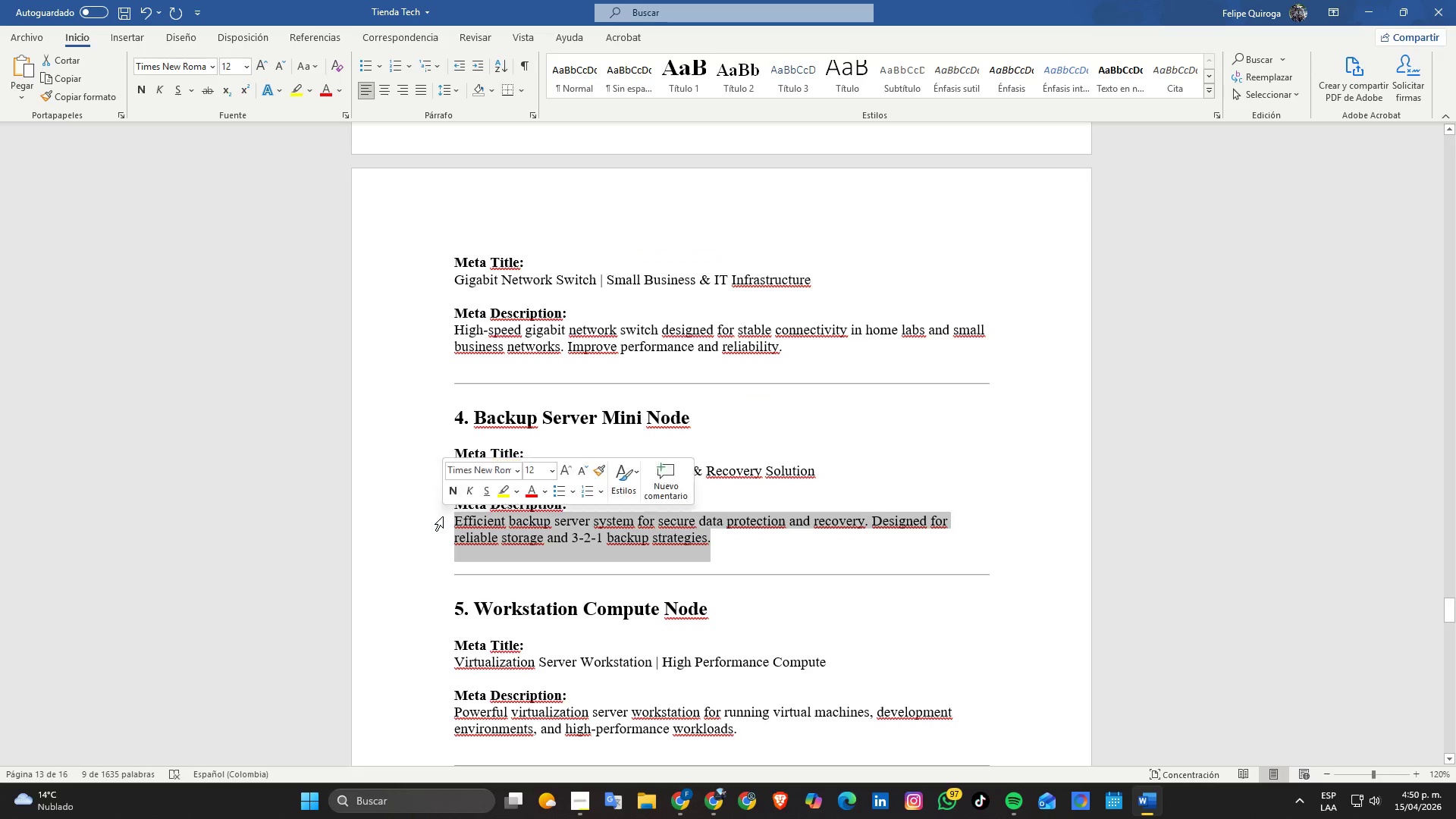 
key(Control+ControlLeft)
 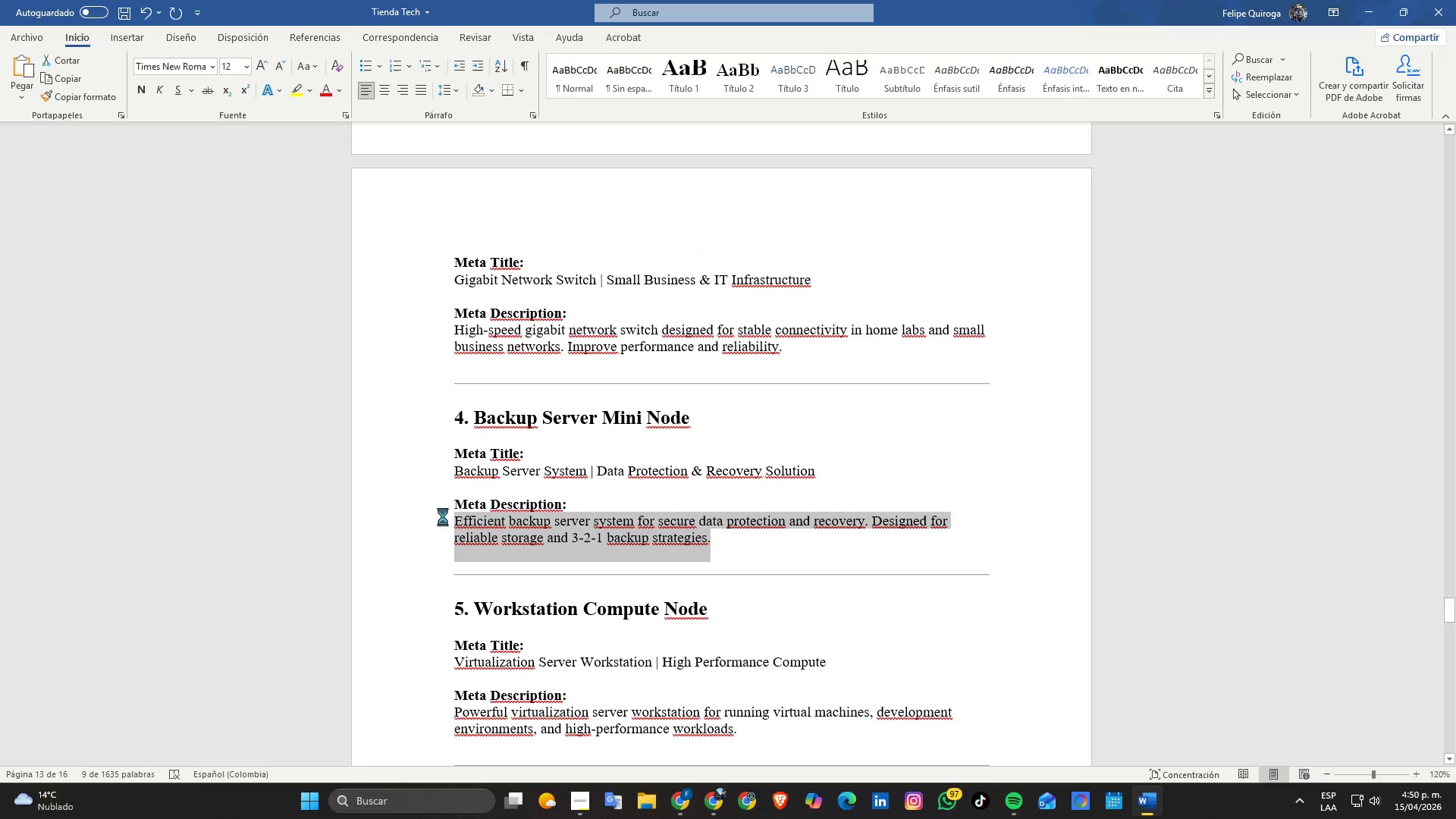 
key(Control+C)
 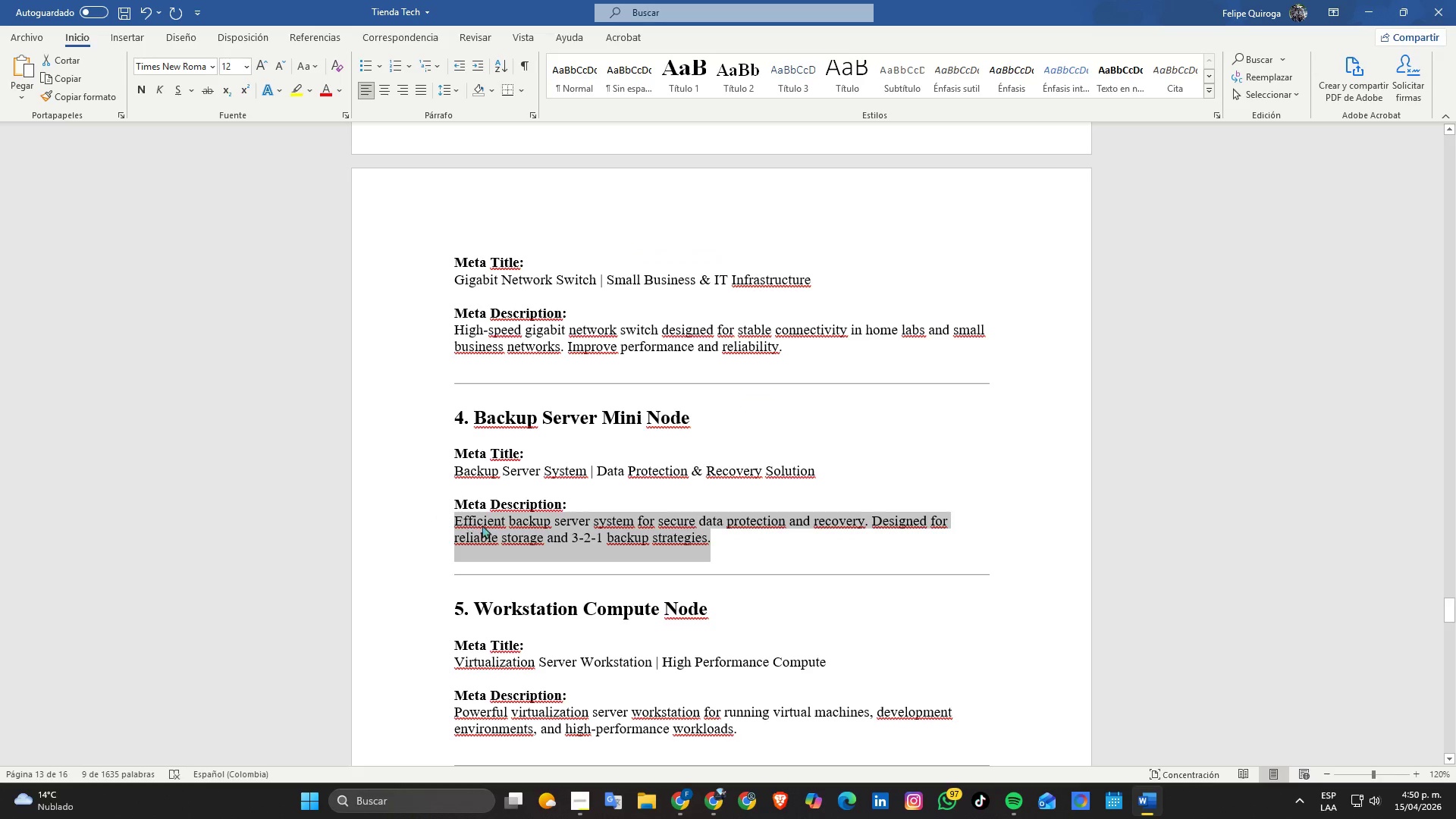 
key(Alt+AltLeft)
 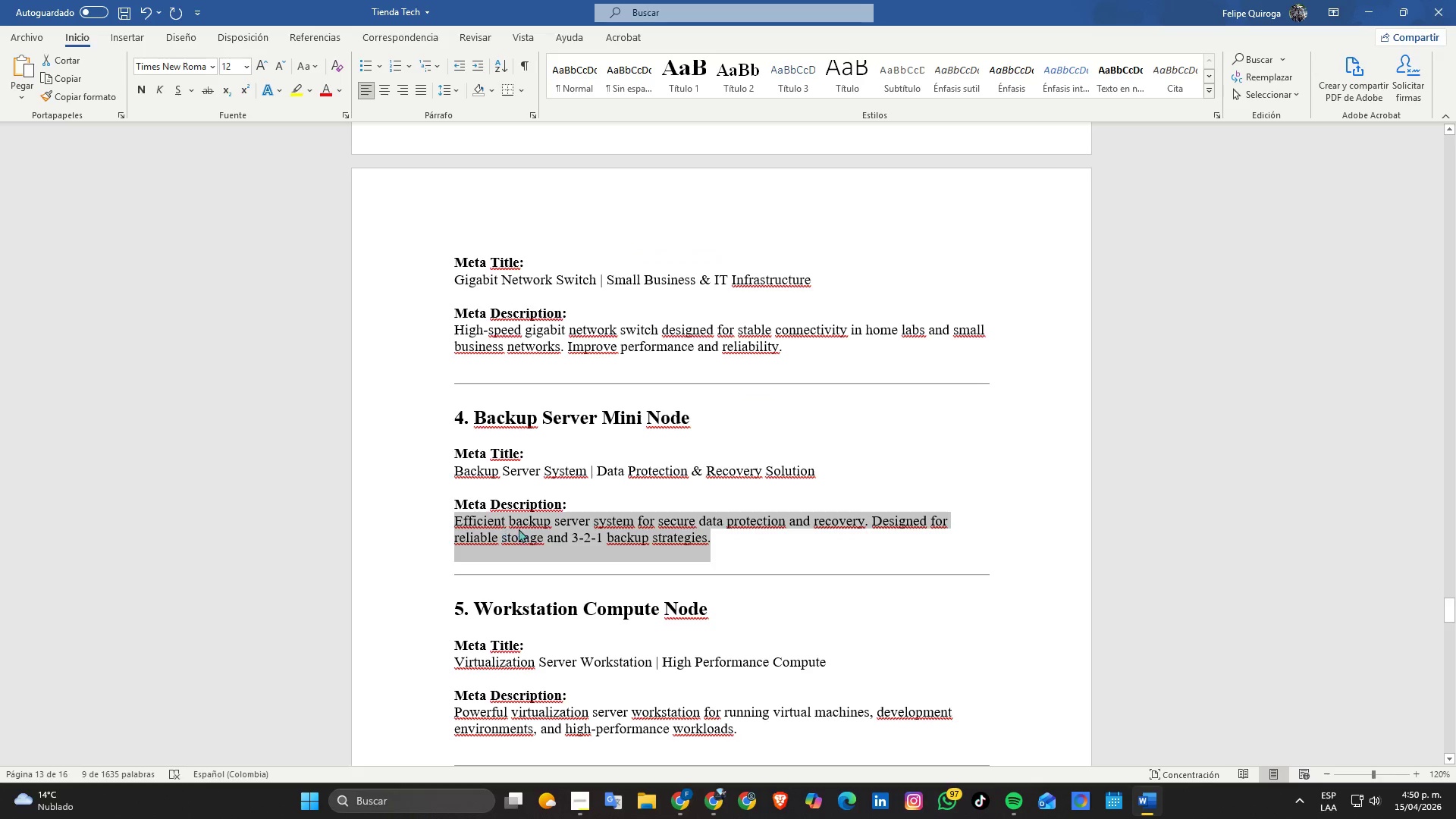 
key(Alt+Tab)
 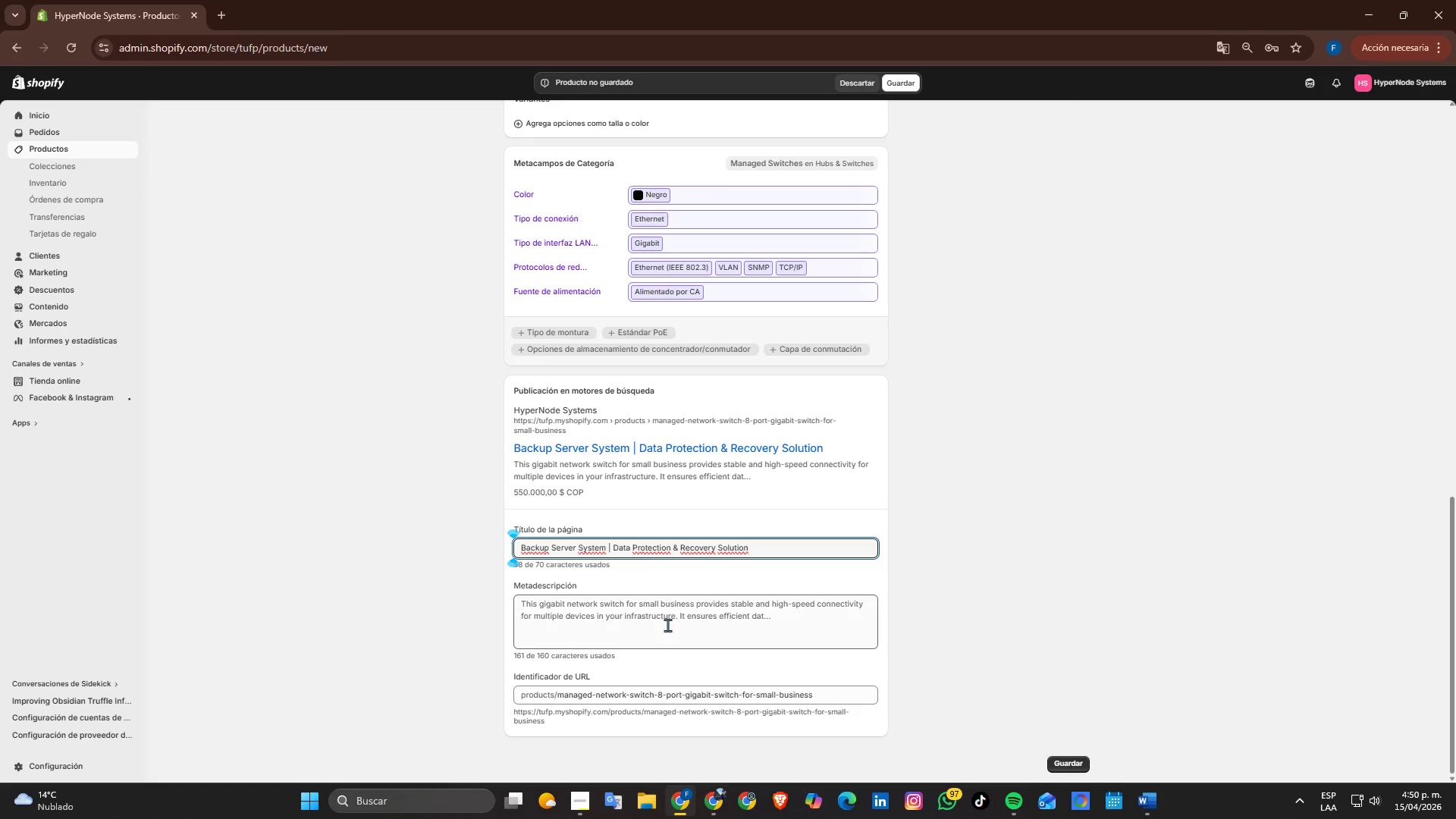 
double_click([670, 634])
 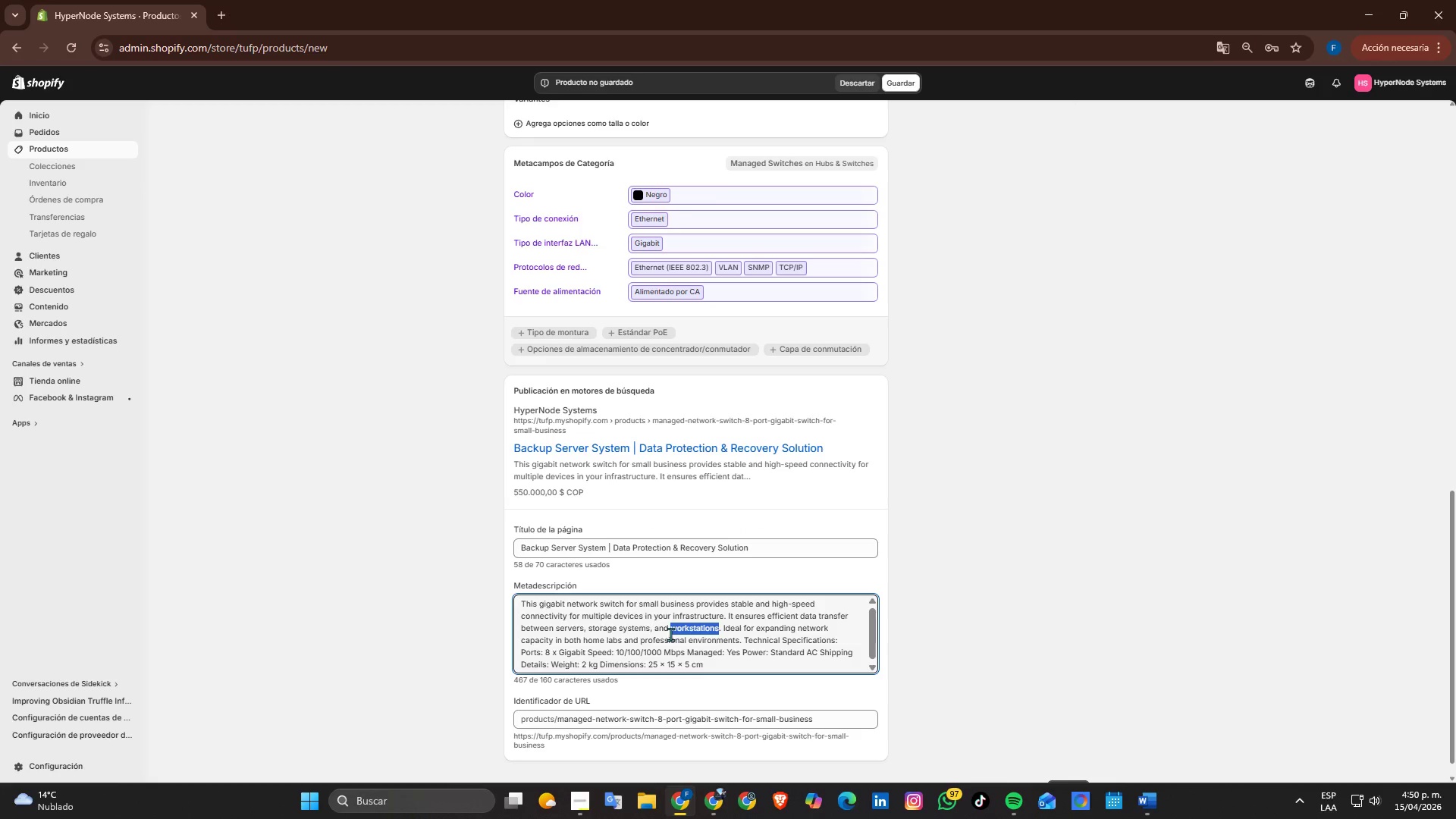 
triple_click([670, 634])
 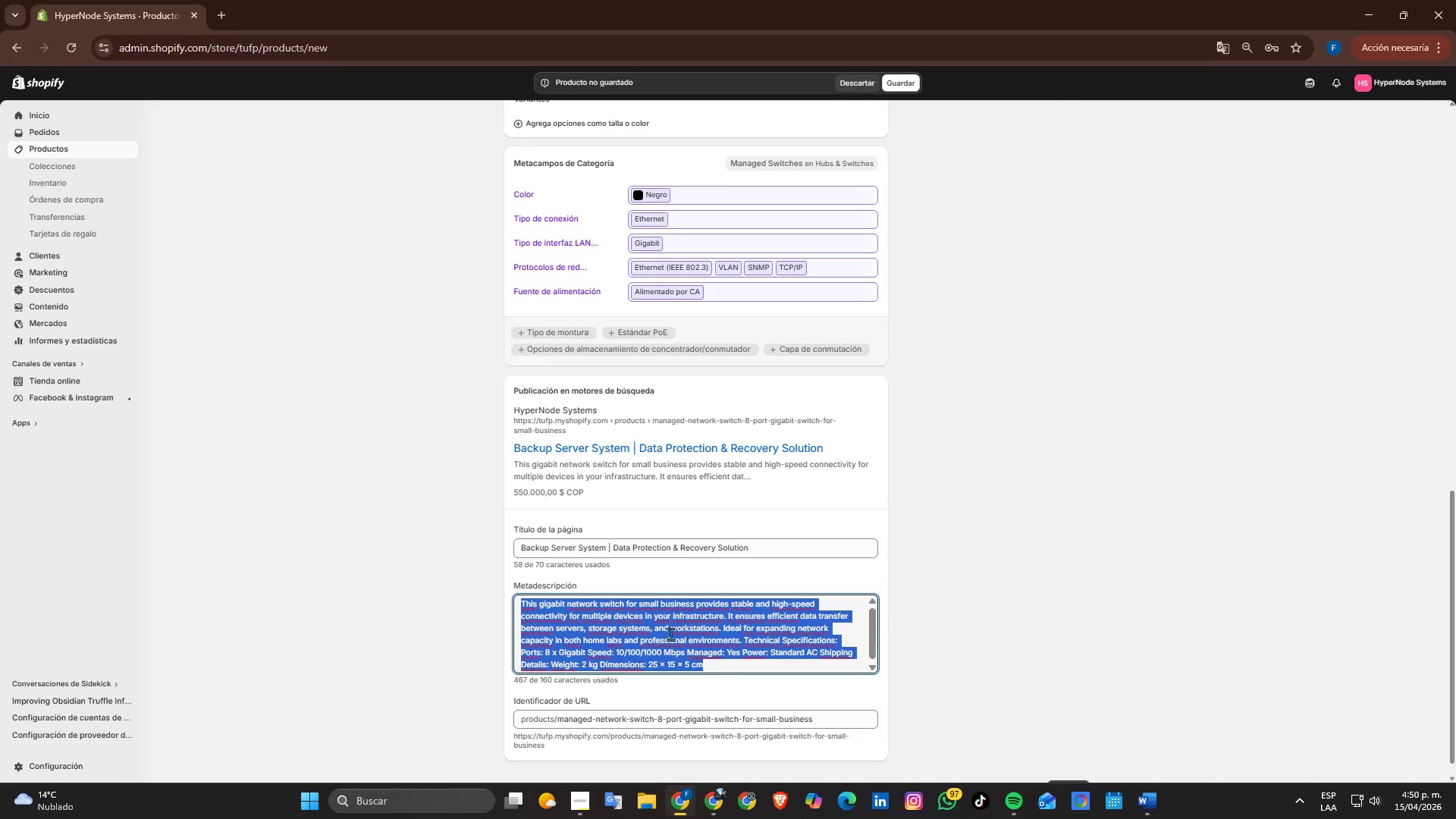 
key(Control+ControlLeft)
 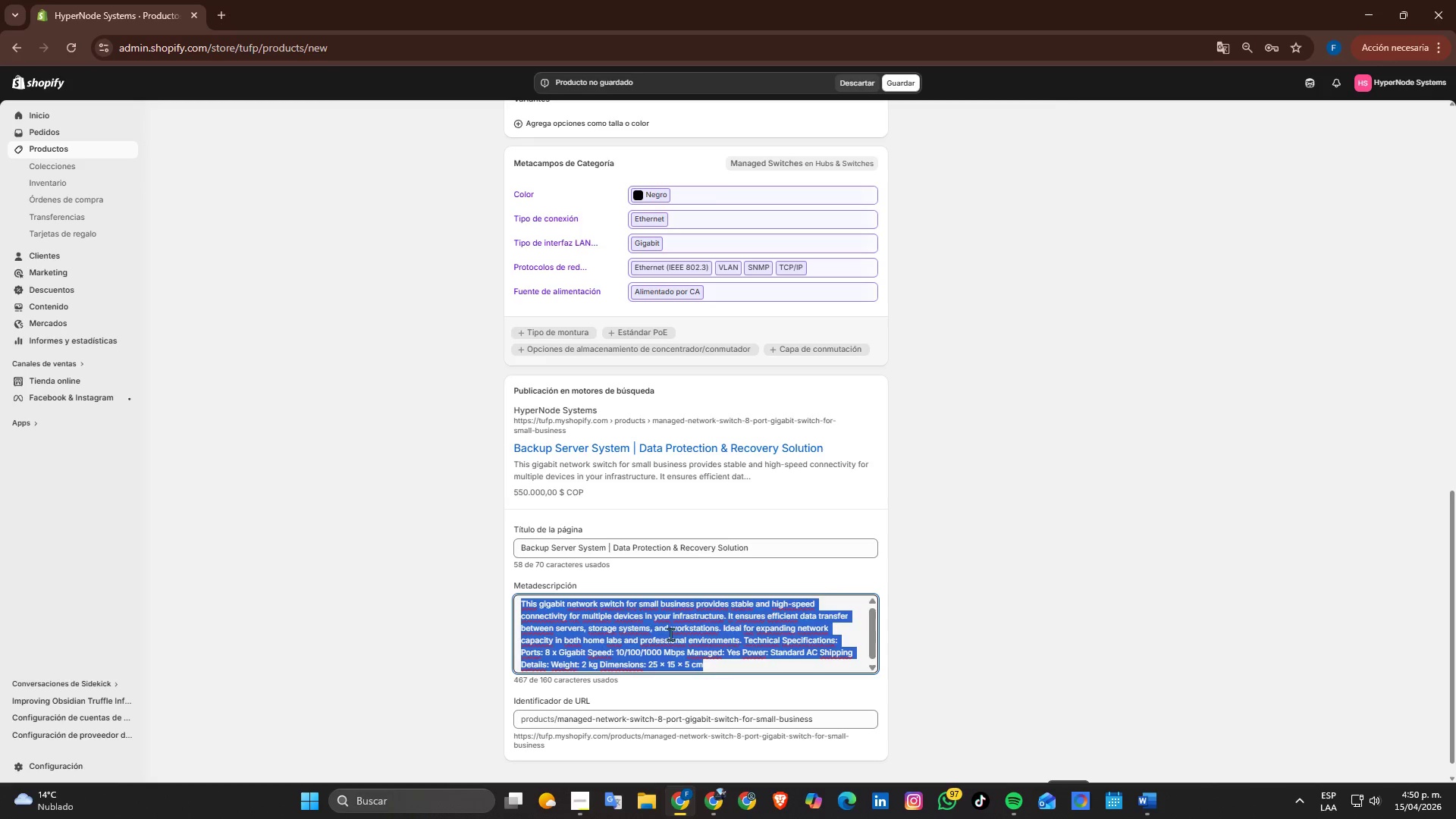 
key(Control+V)
 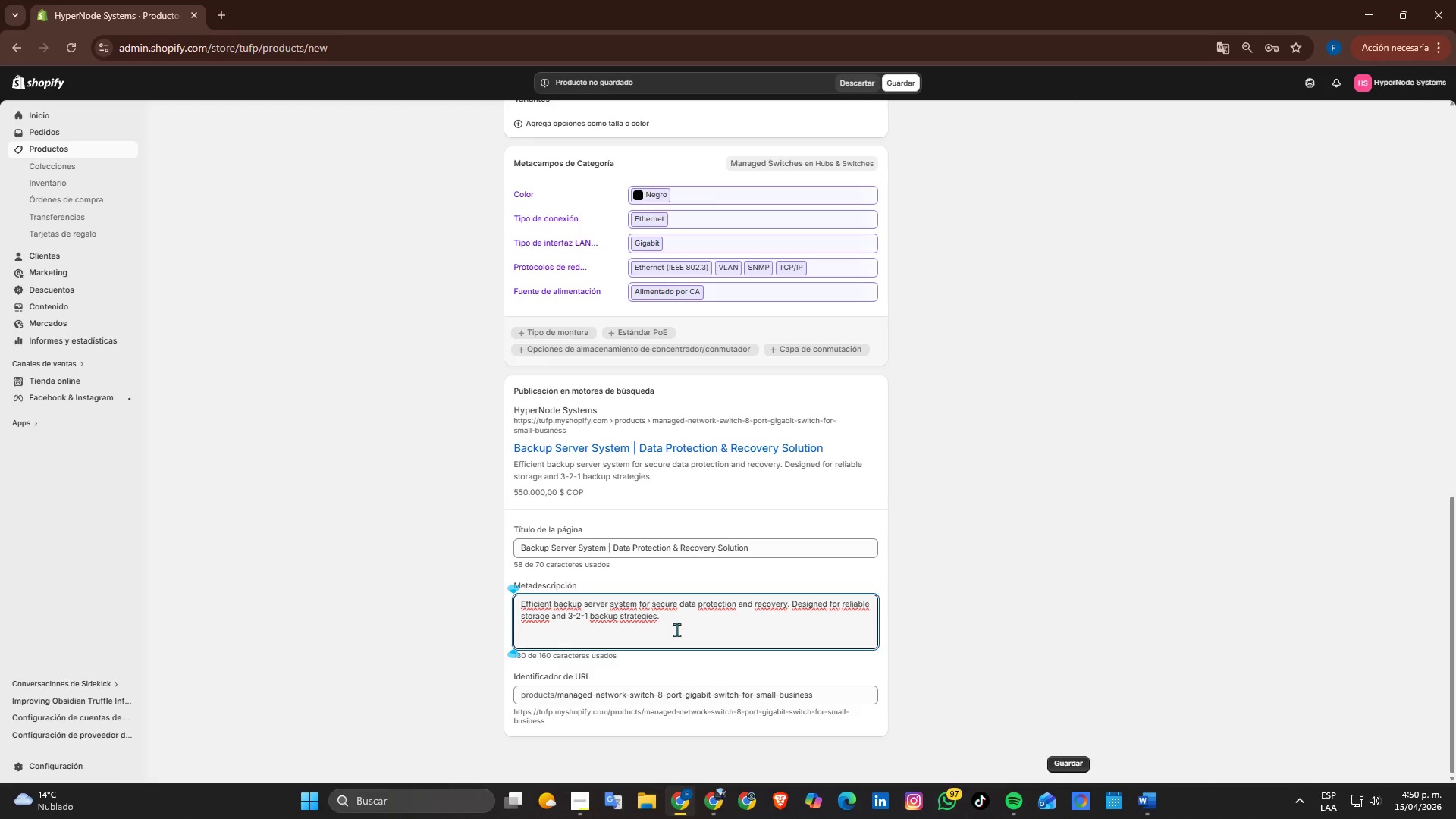 
scroll: coordinate [676, 629], scroll_direction: down, amount: 1.0
 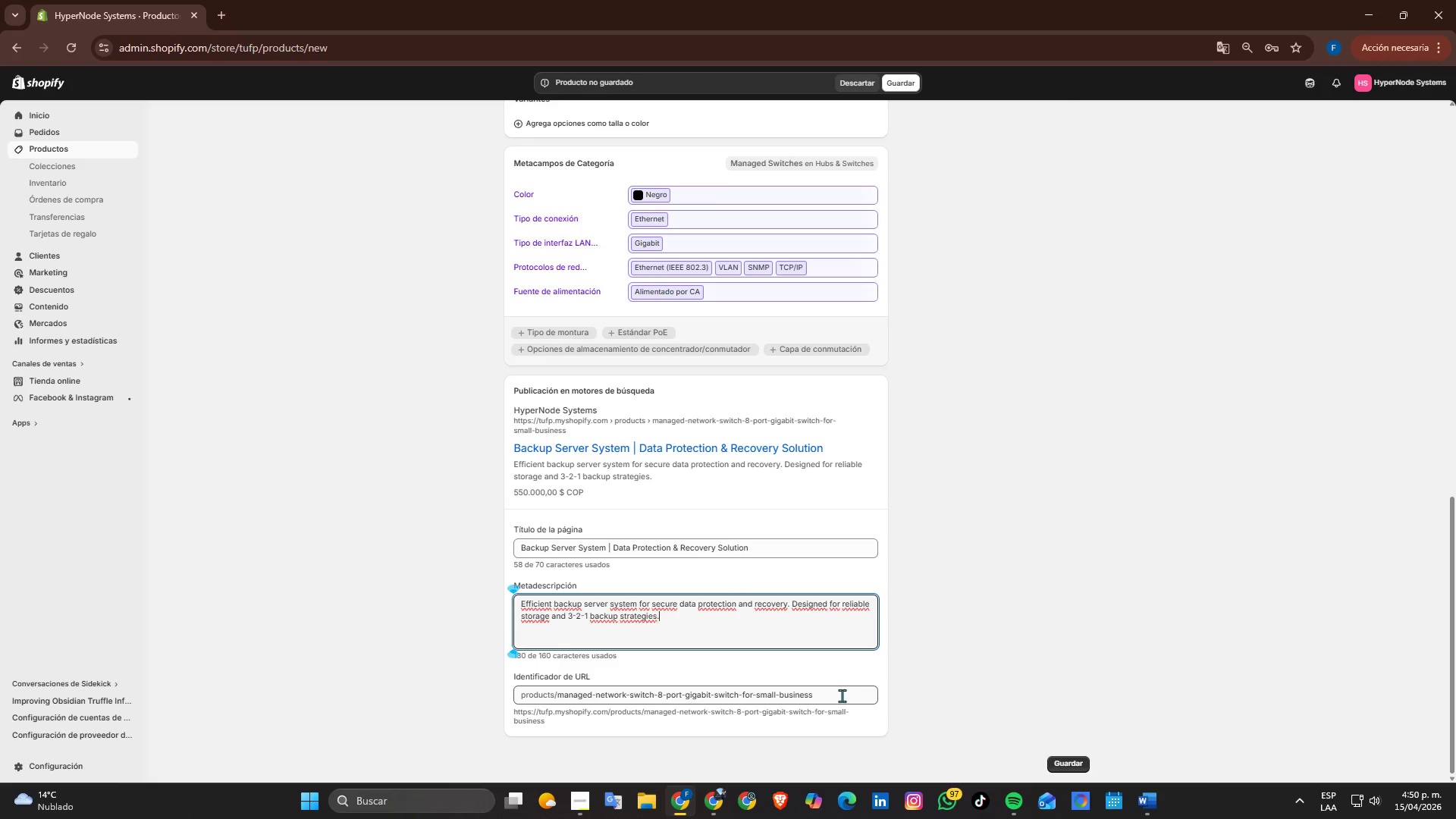 
left_click_drag(start_coordinate=[842, 695], to_coordinate=[684, 694])
 